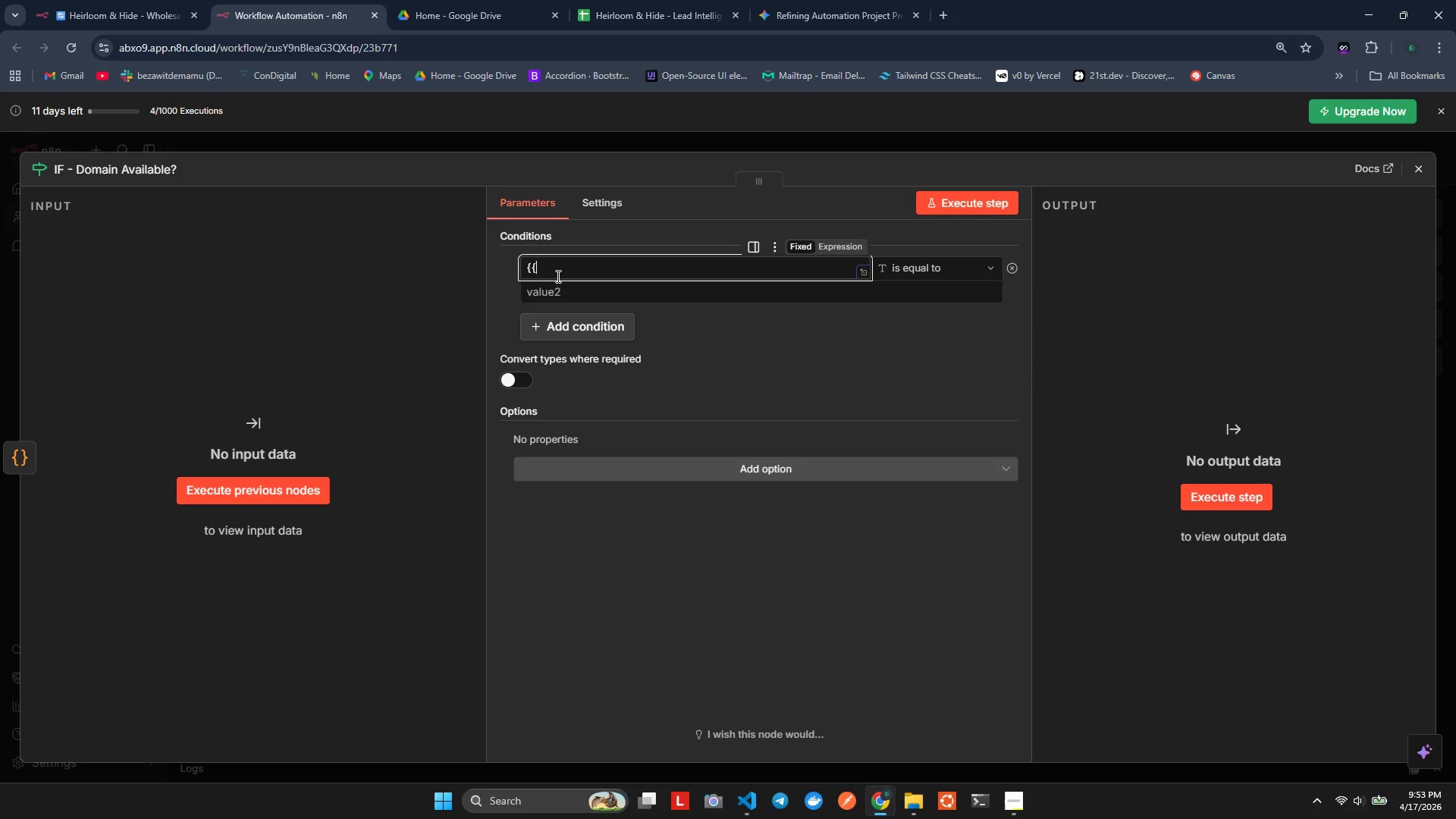 
key(Shift+BracketLeft)
 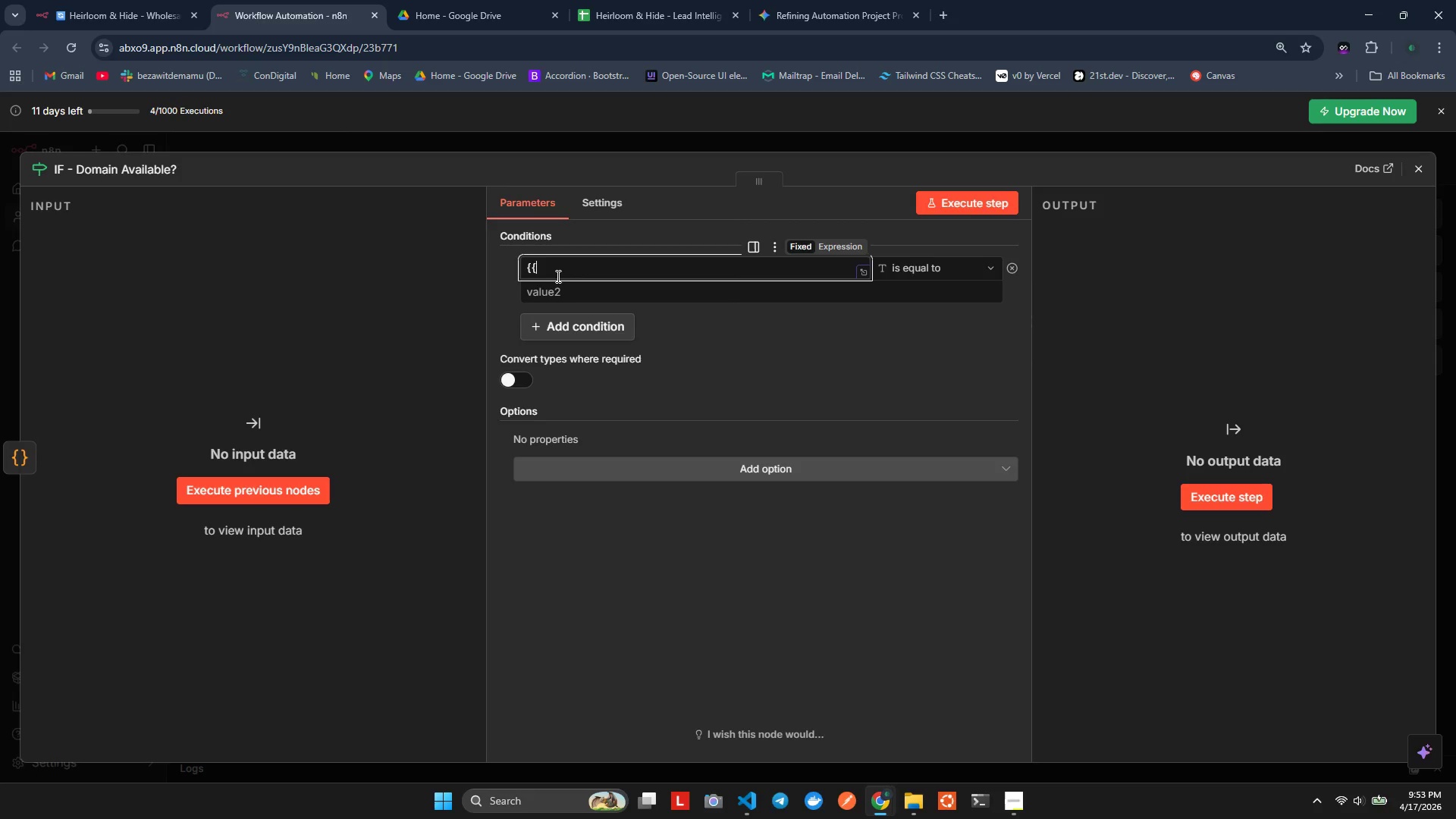 
key(Shift+BracketRight)
 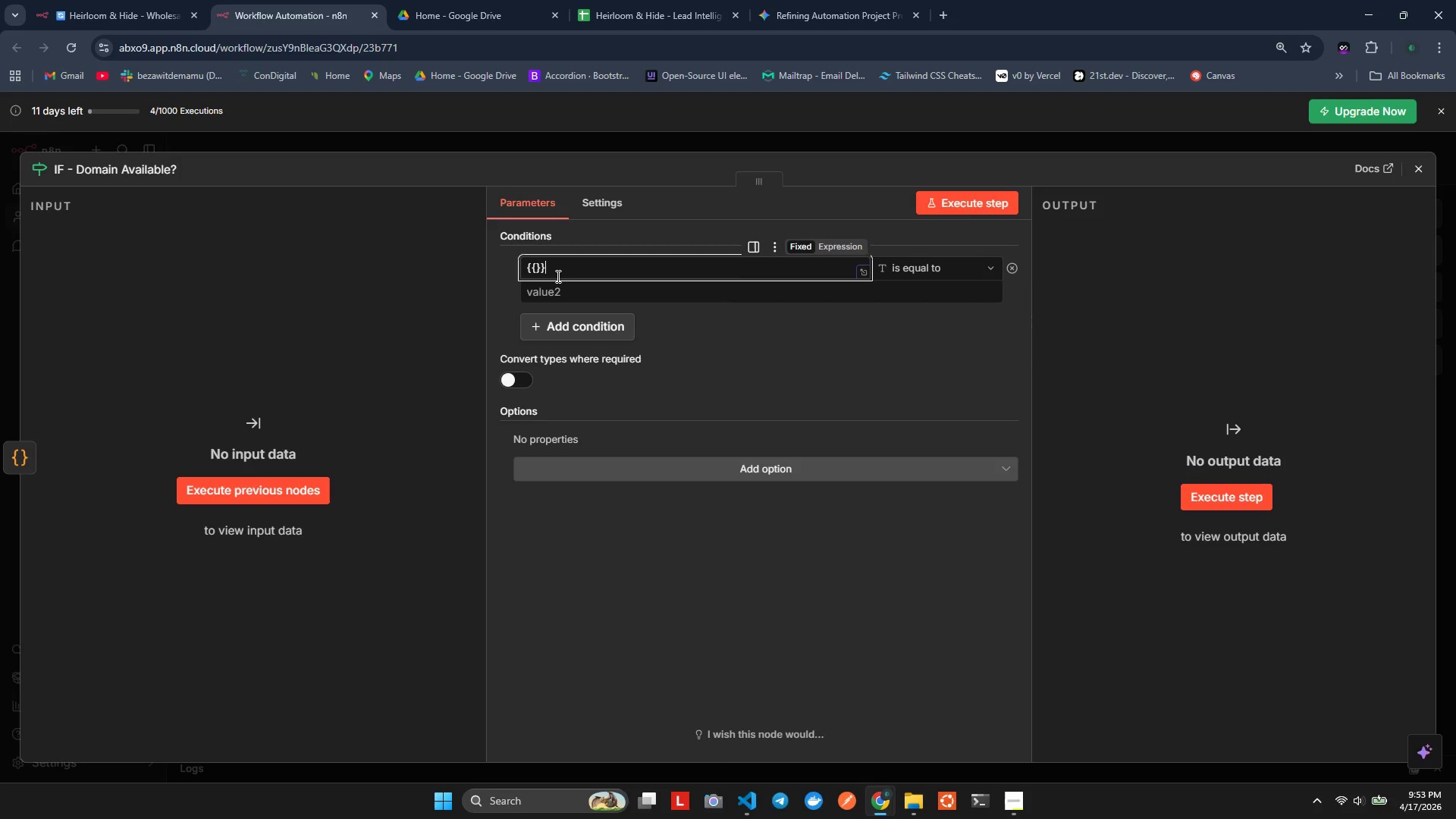 
key(Shift+BracketRight)
 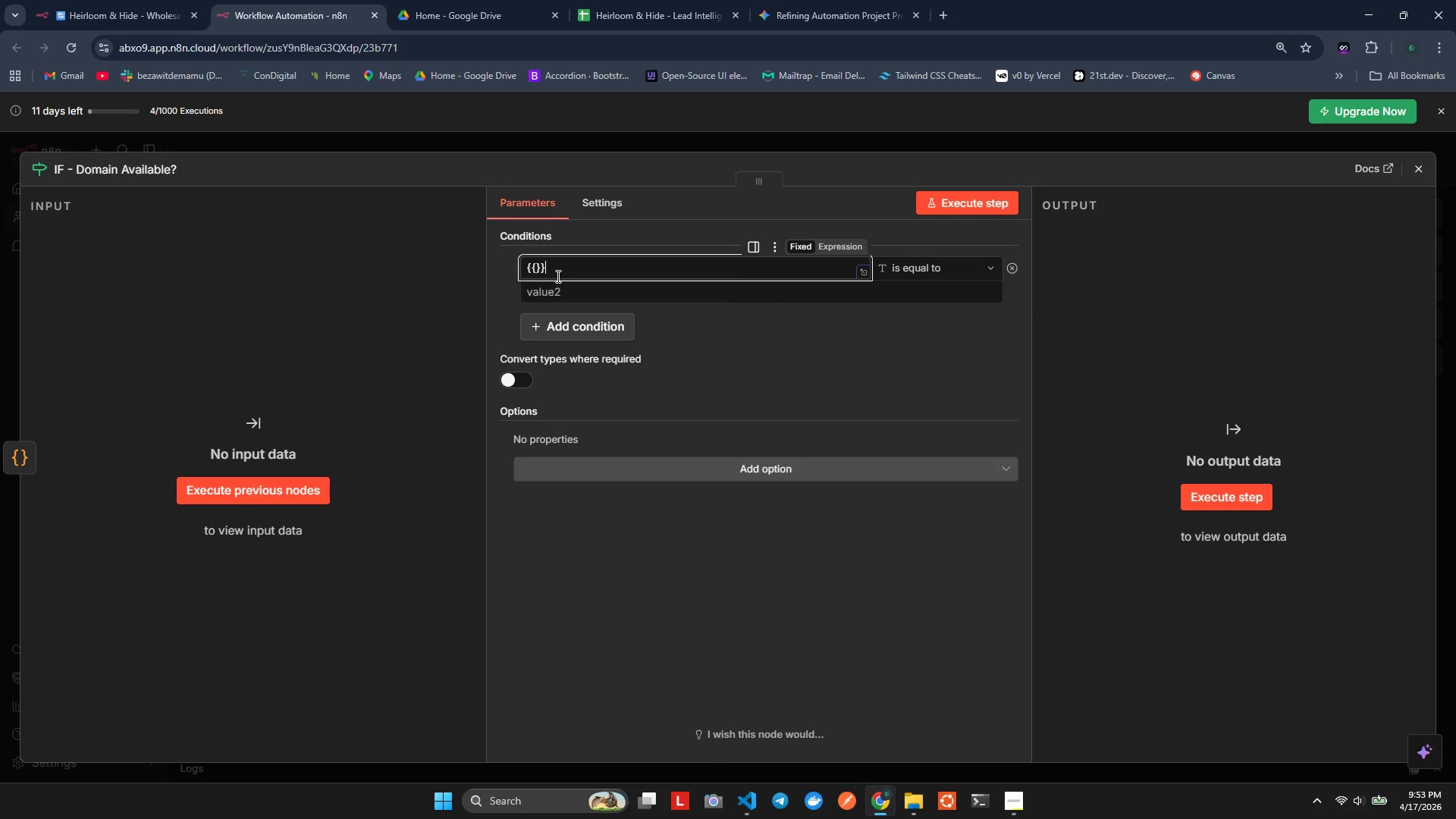 
key(ArrowLeft)
 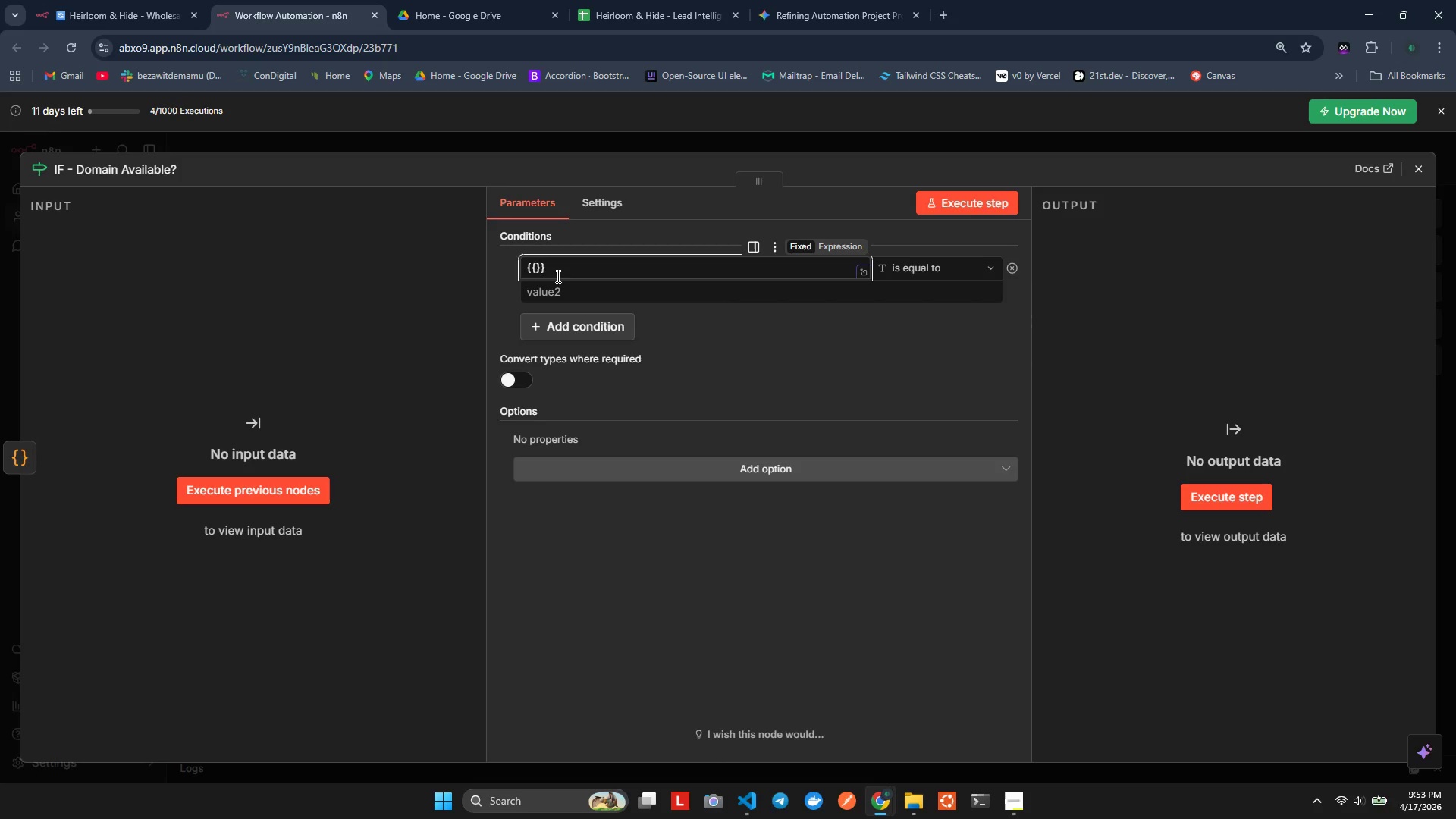 
key(ArrowLeft)
 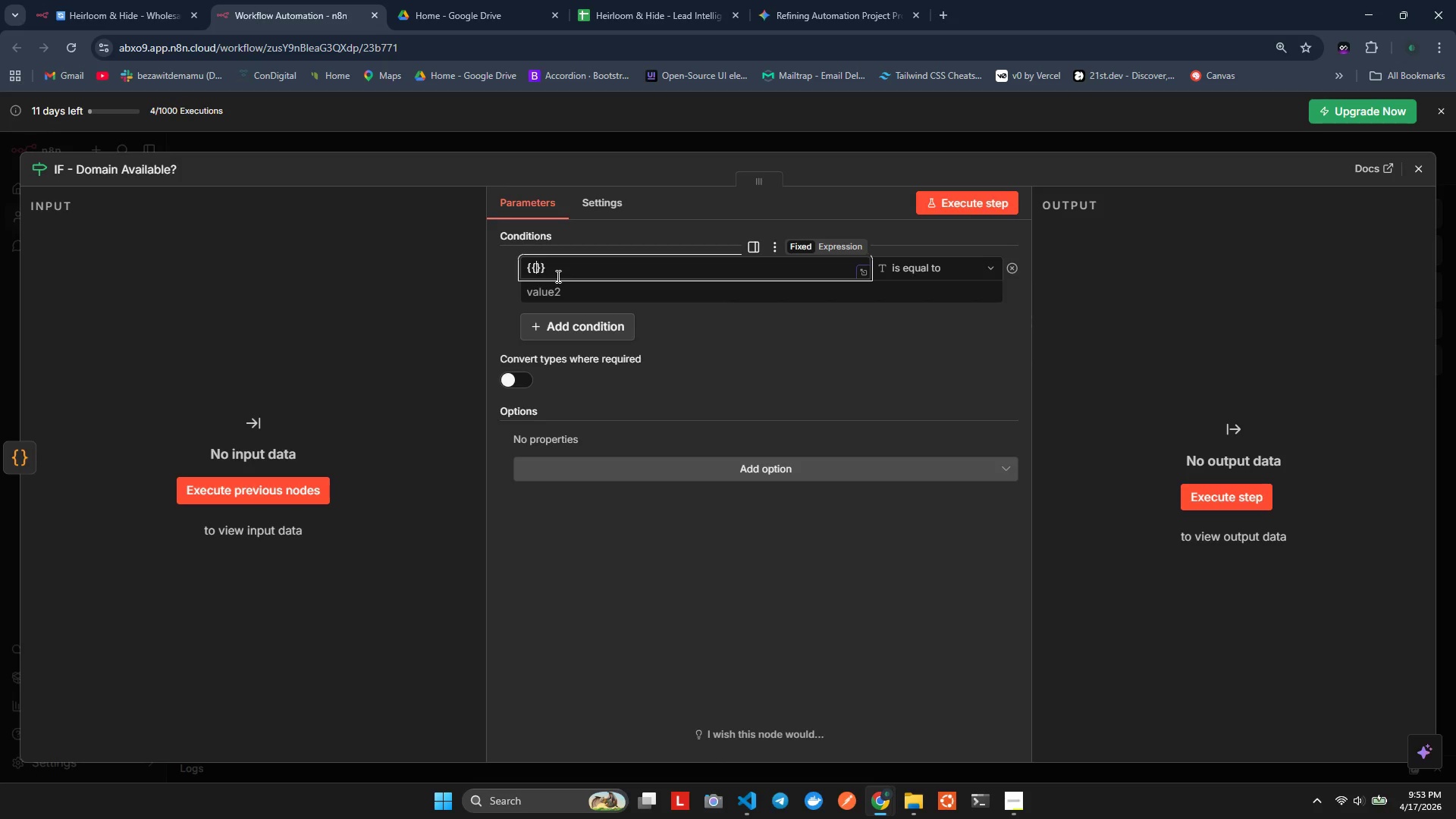 
key(ArrowLeft)
 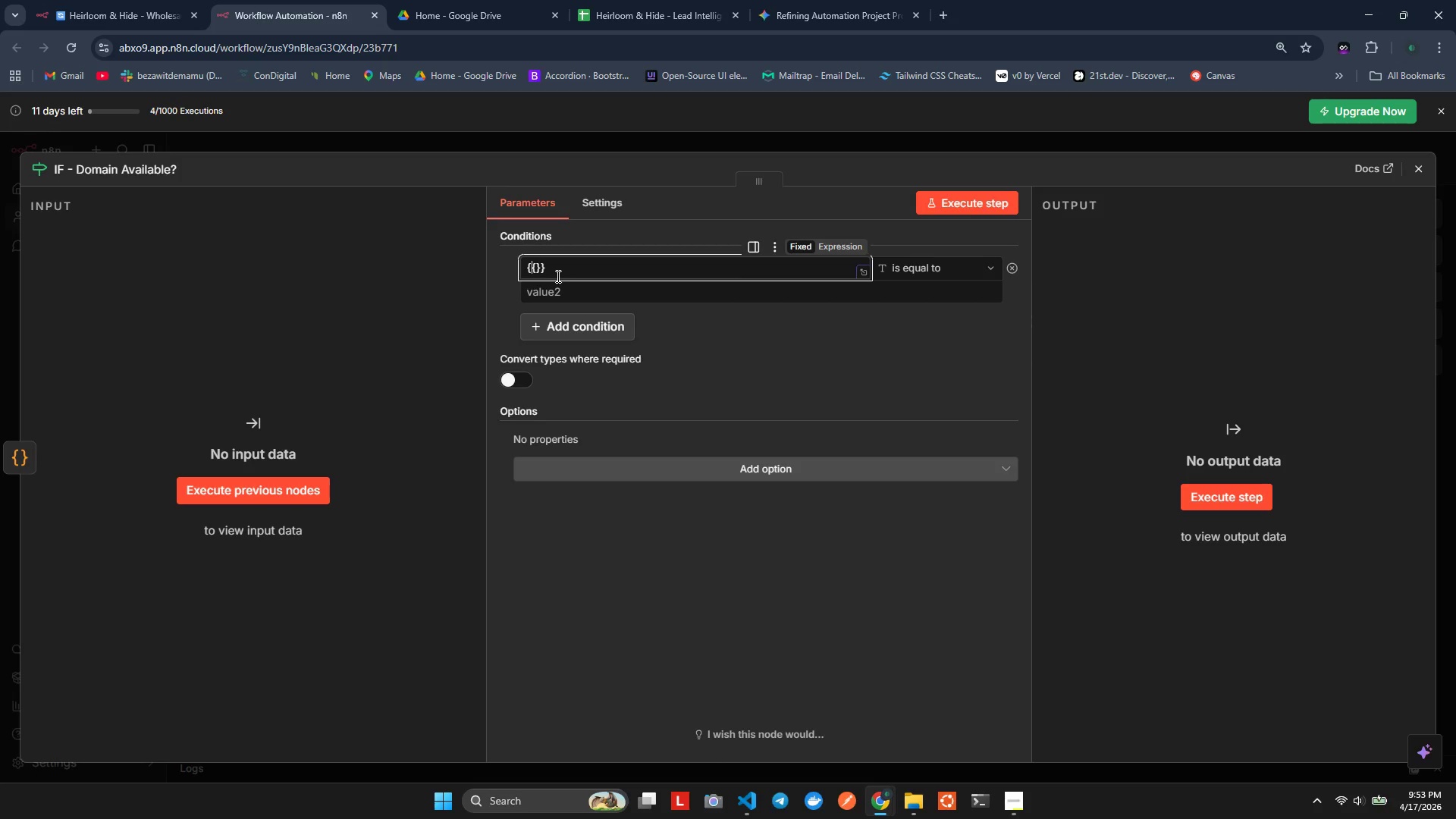 
key(ArrowLeft)
 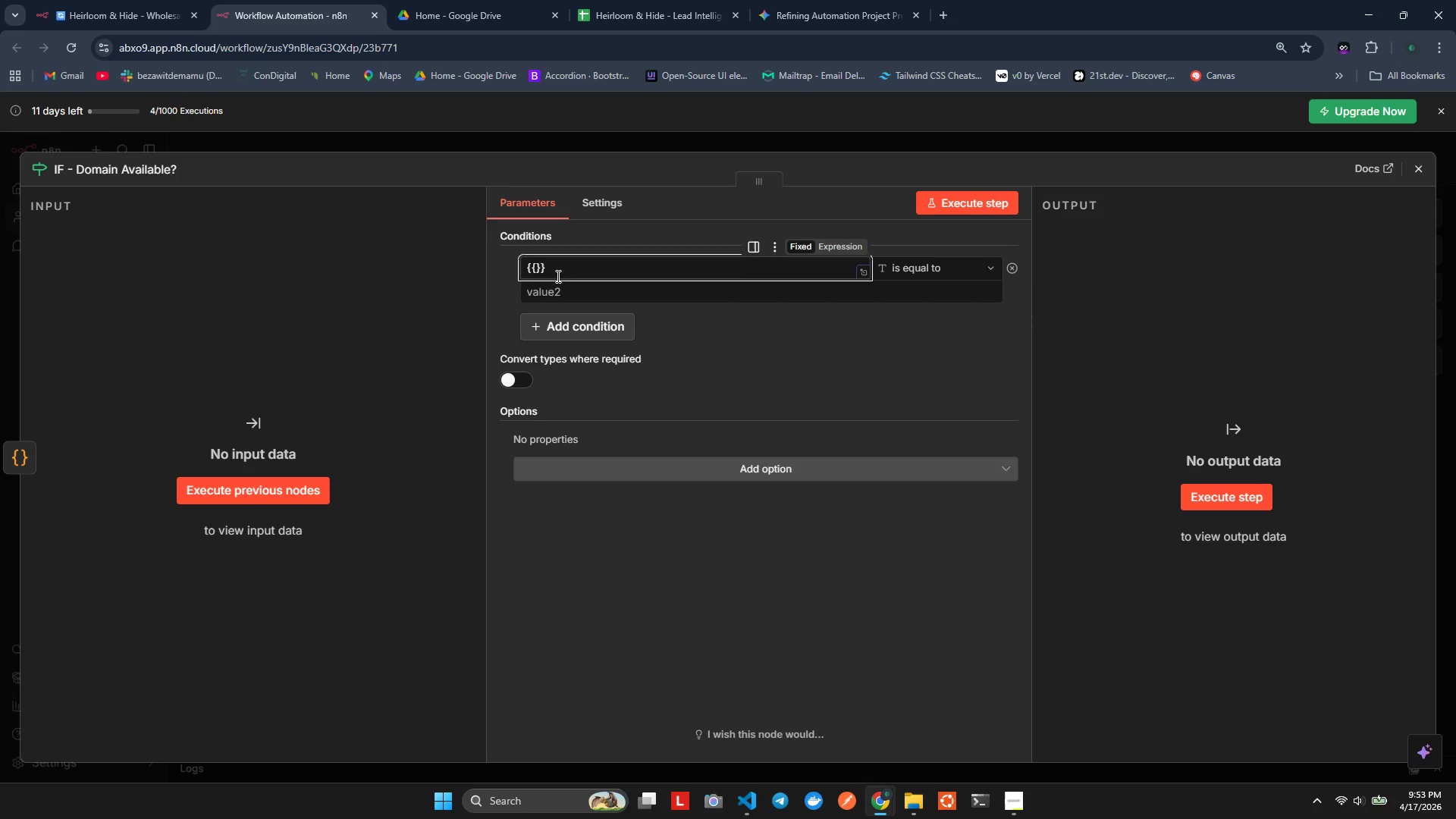 
key(Equal)
 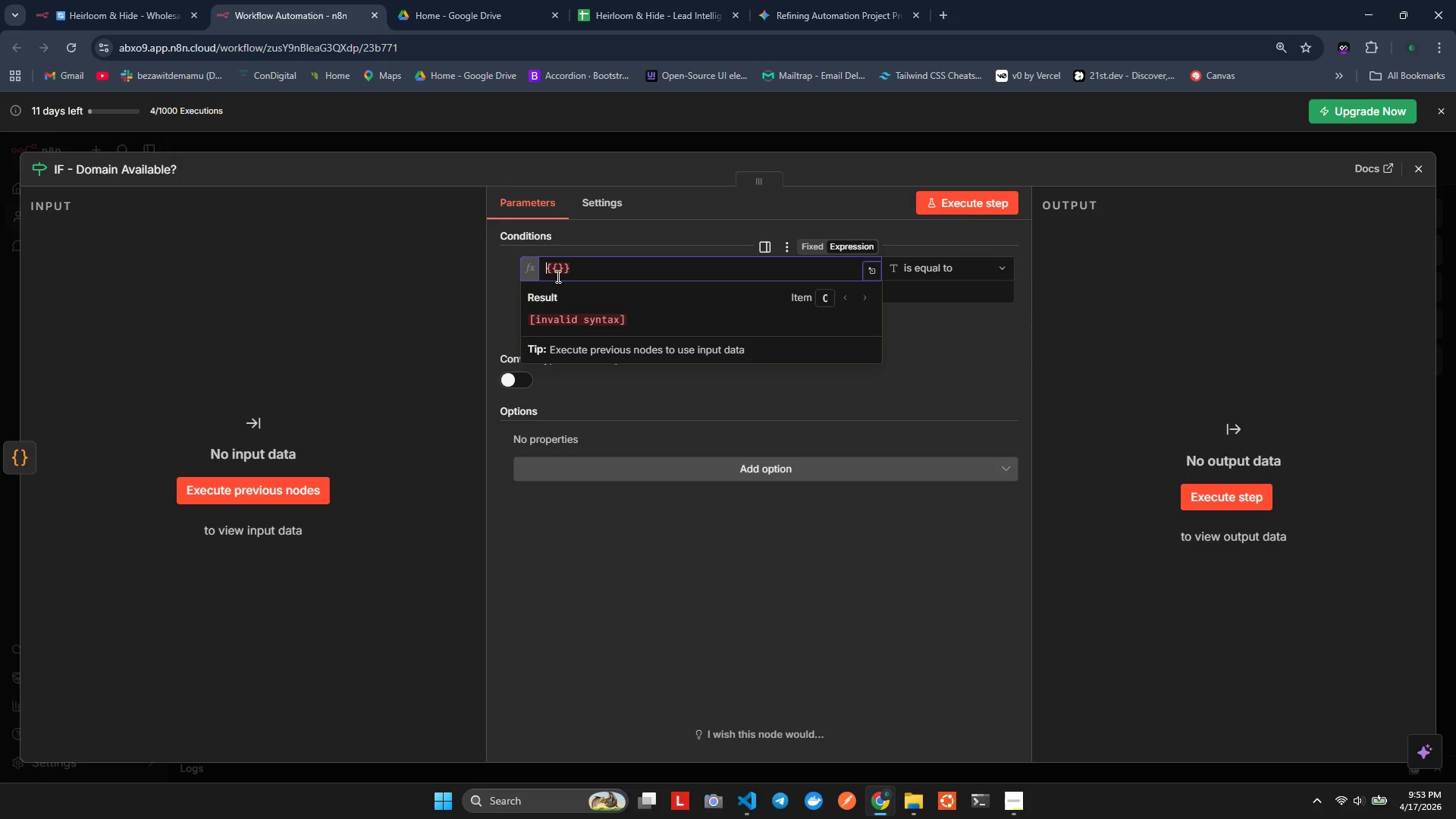 
key(ArrowRight)
 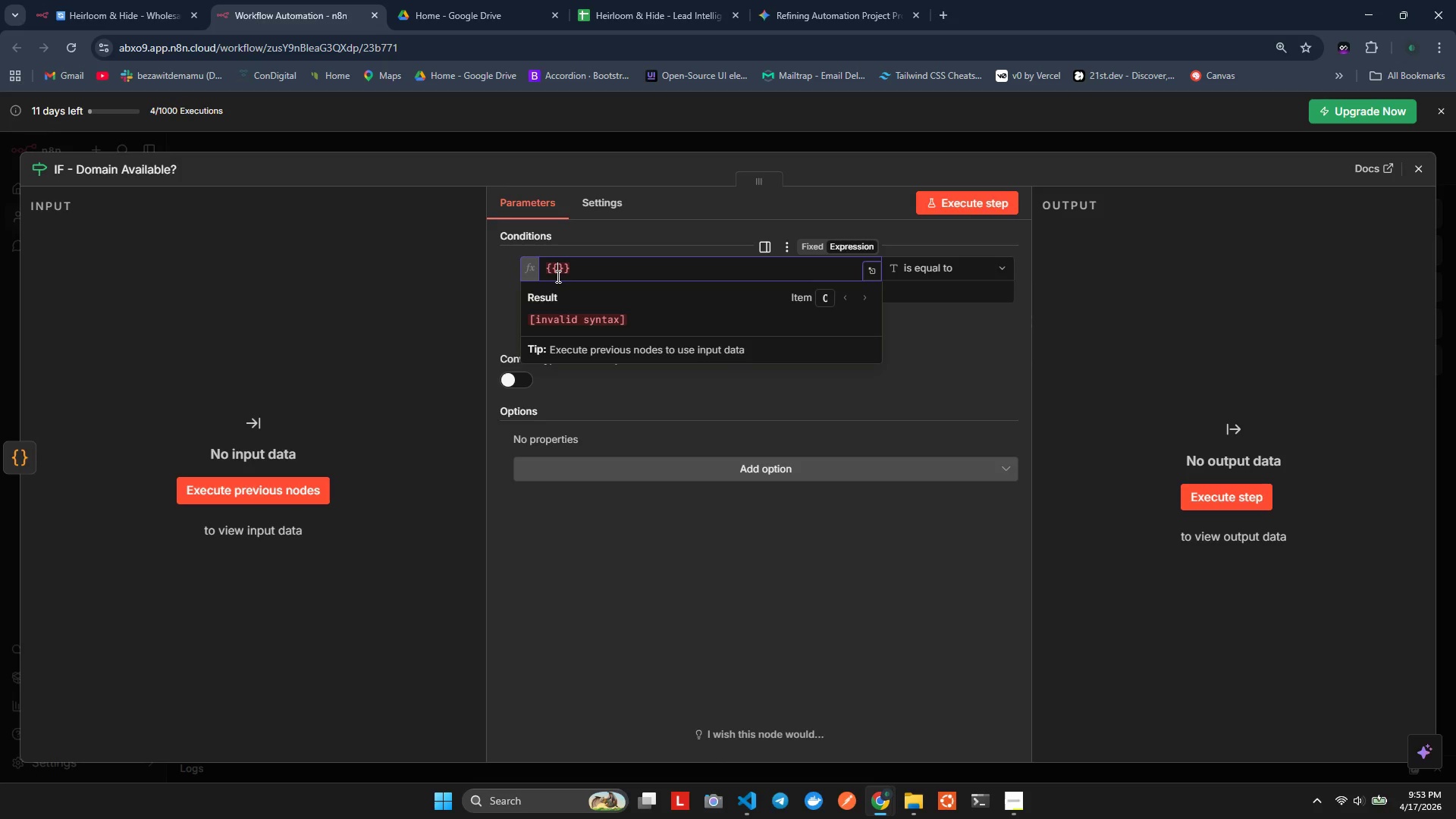 
key(ArrowRight)
 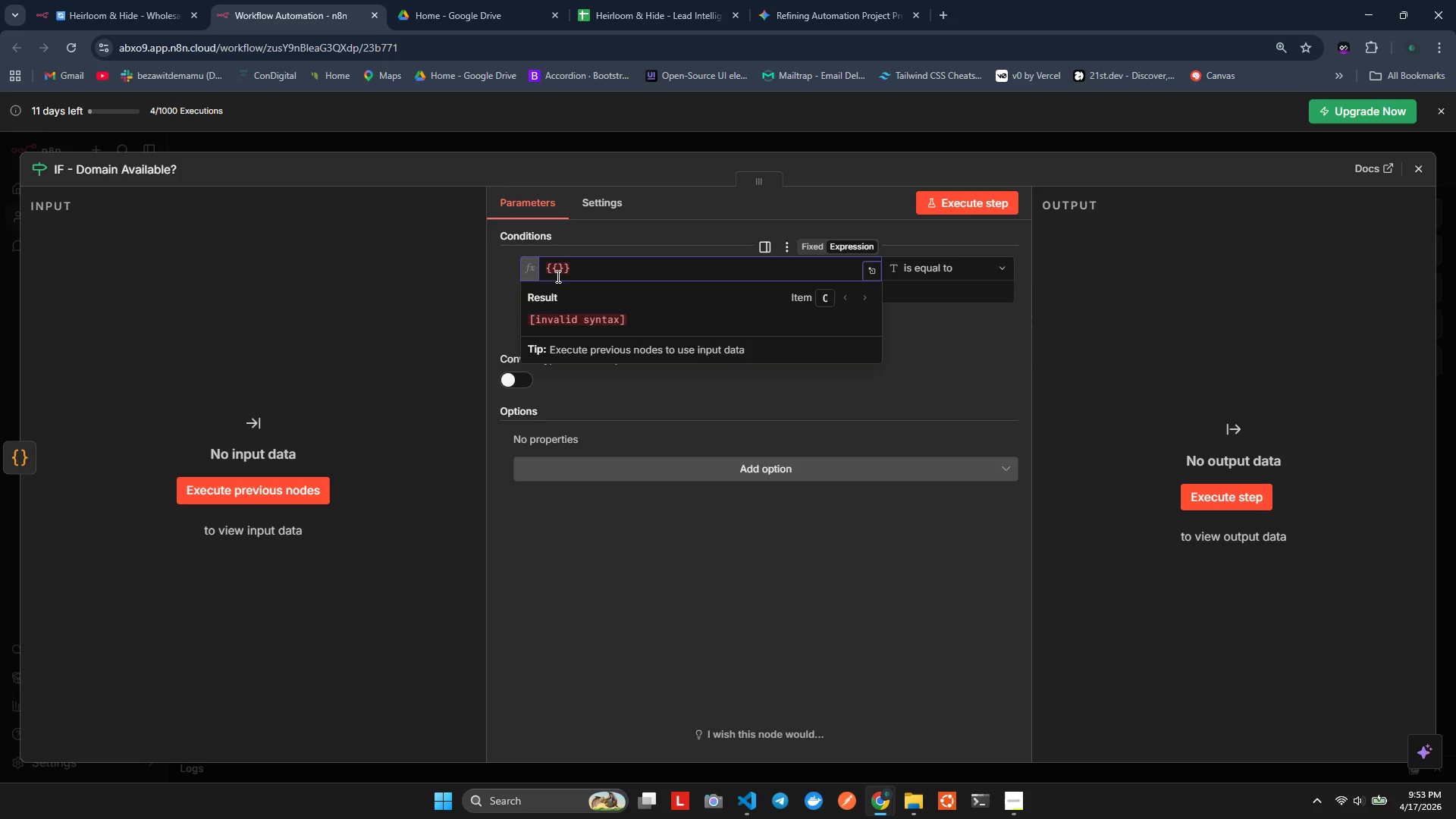 
key(Shift+4)
 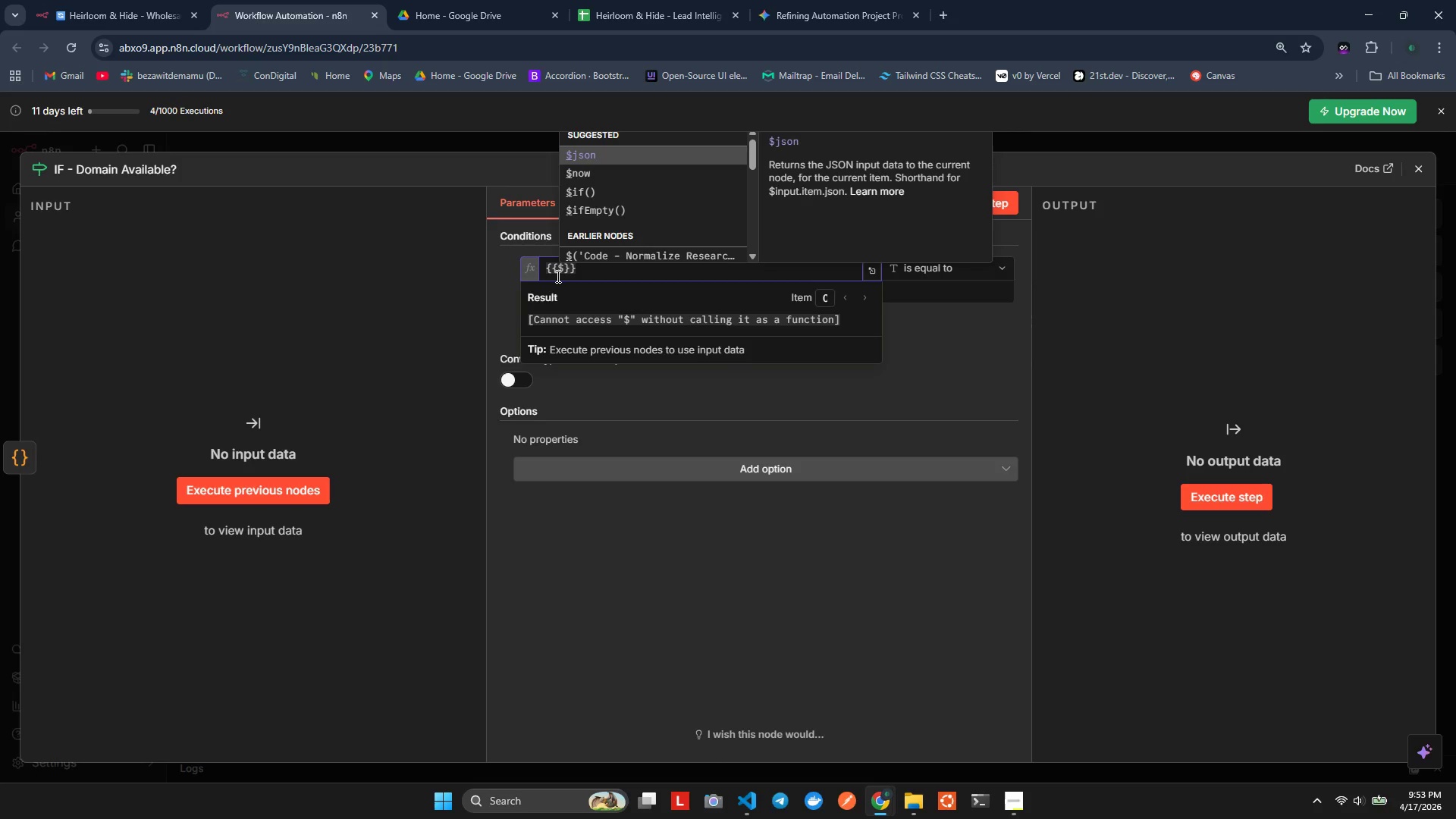 
key(Enter)
 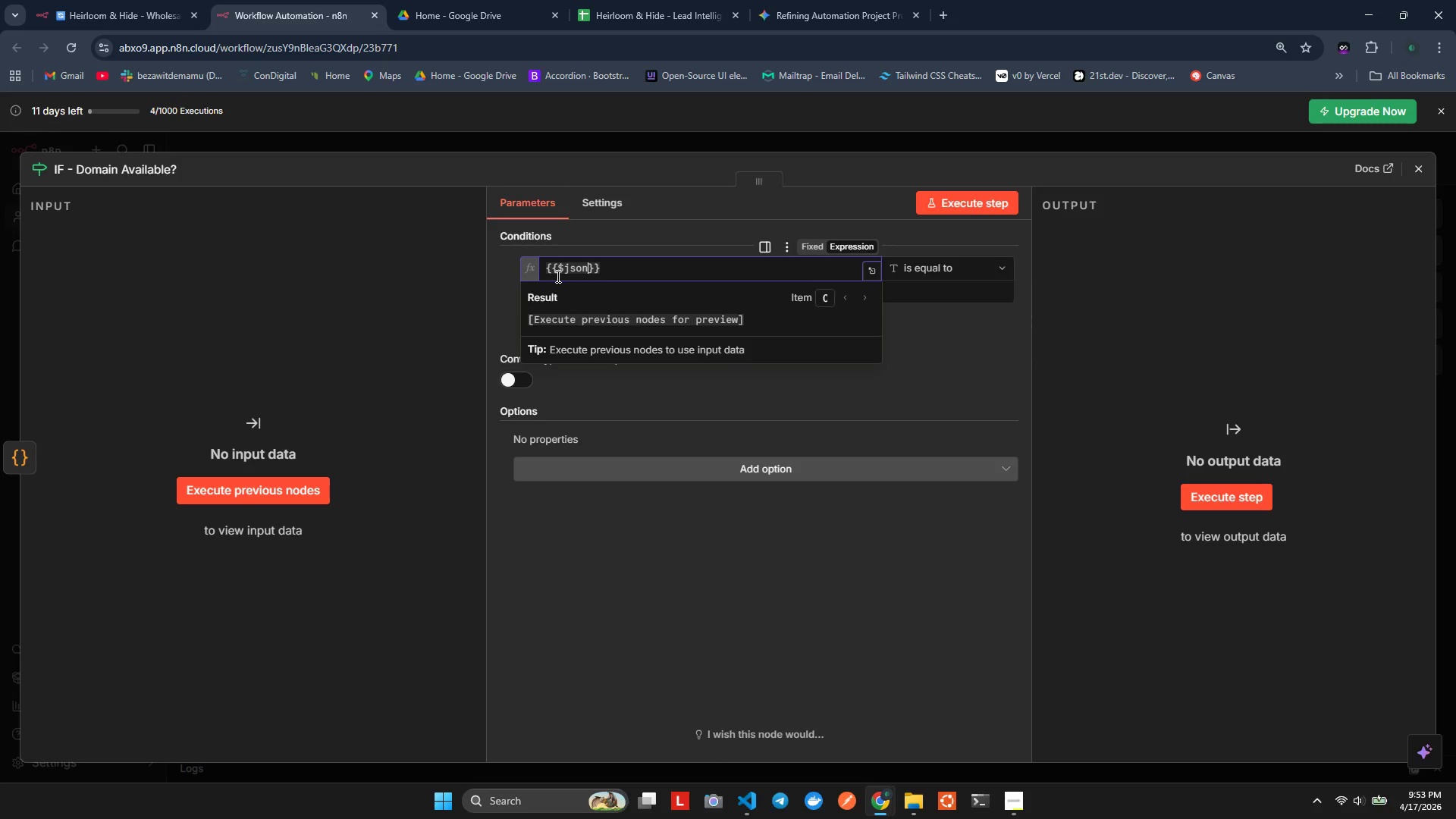 
key(ArrowLeft)
 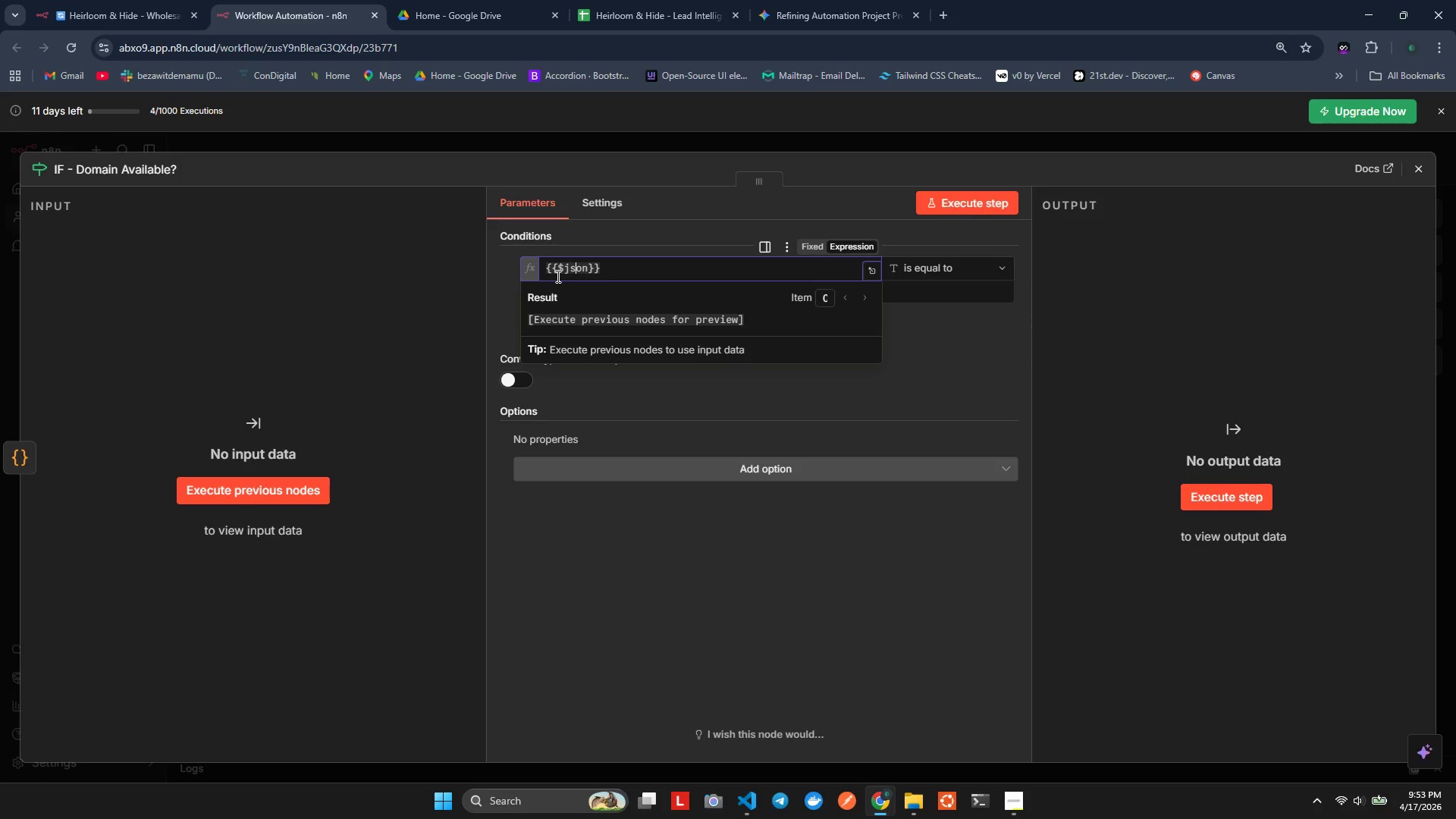 
key(ArrowLeft)
 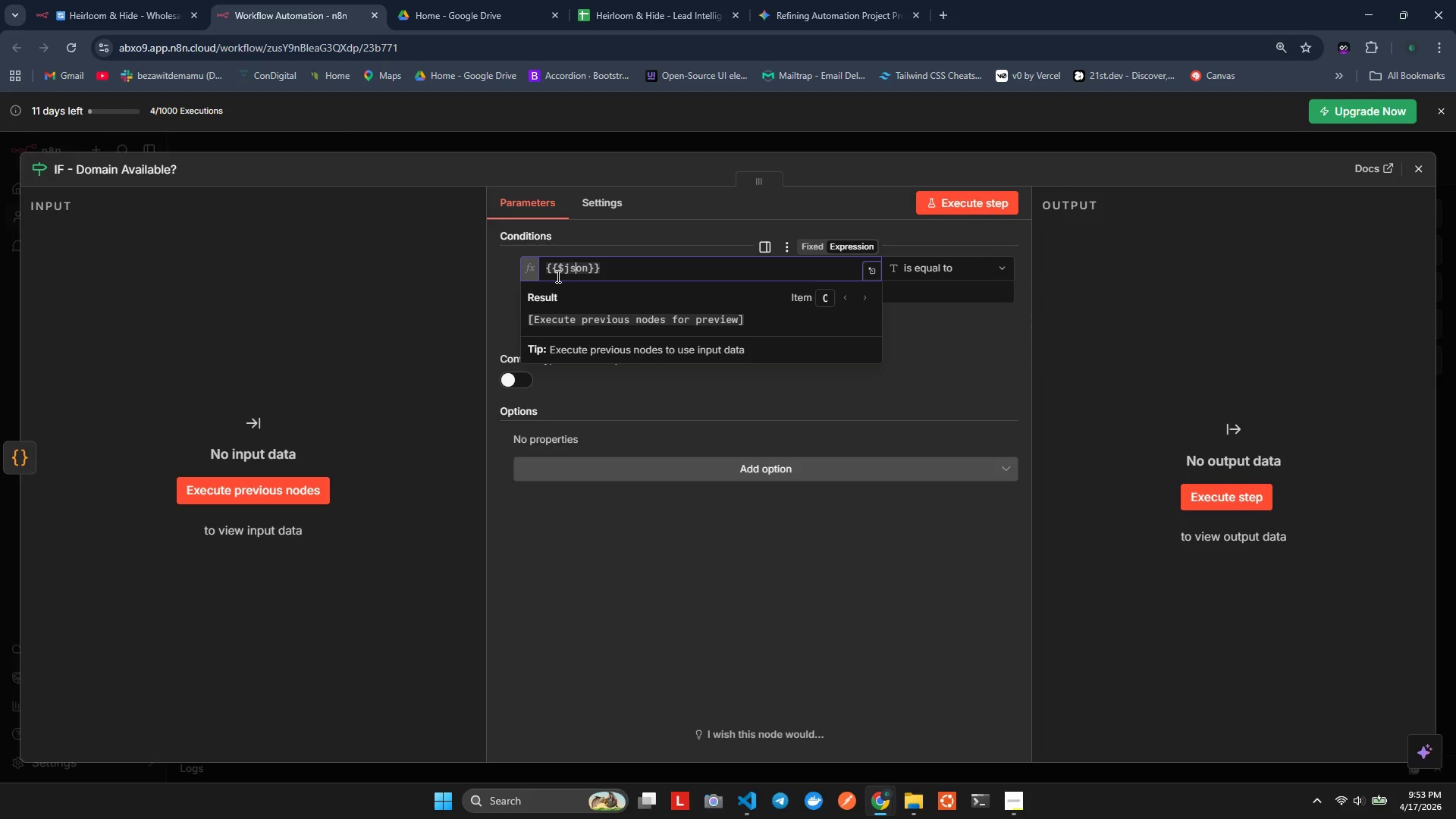 
key(ArrowLeft)
 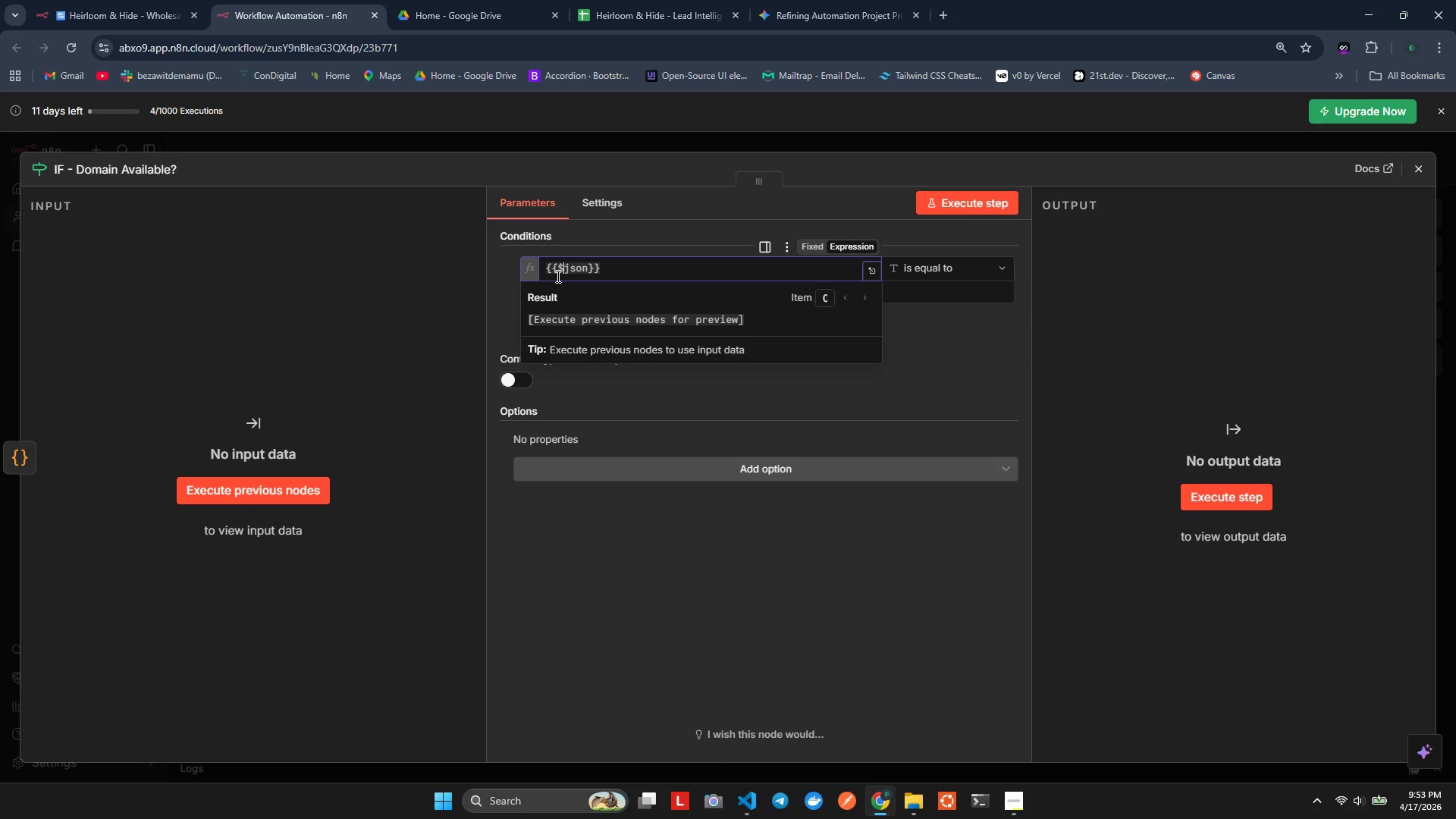 
key(ArrowLeft)
 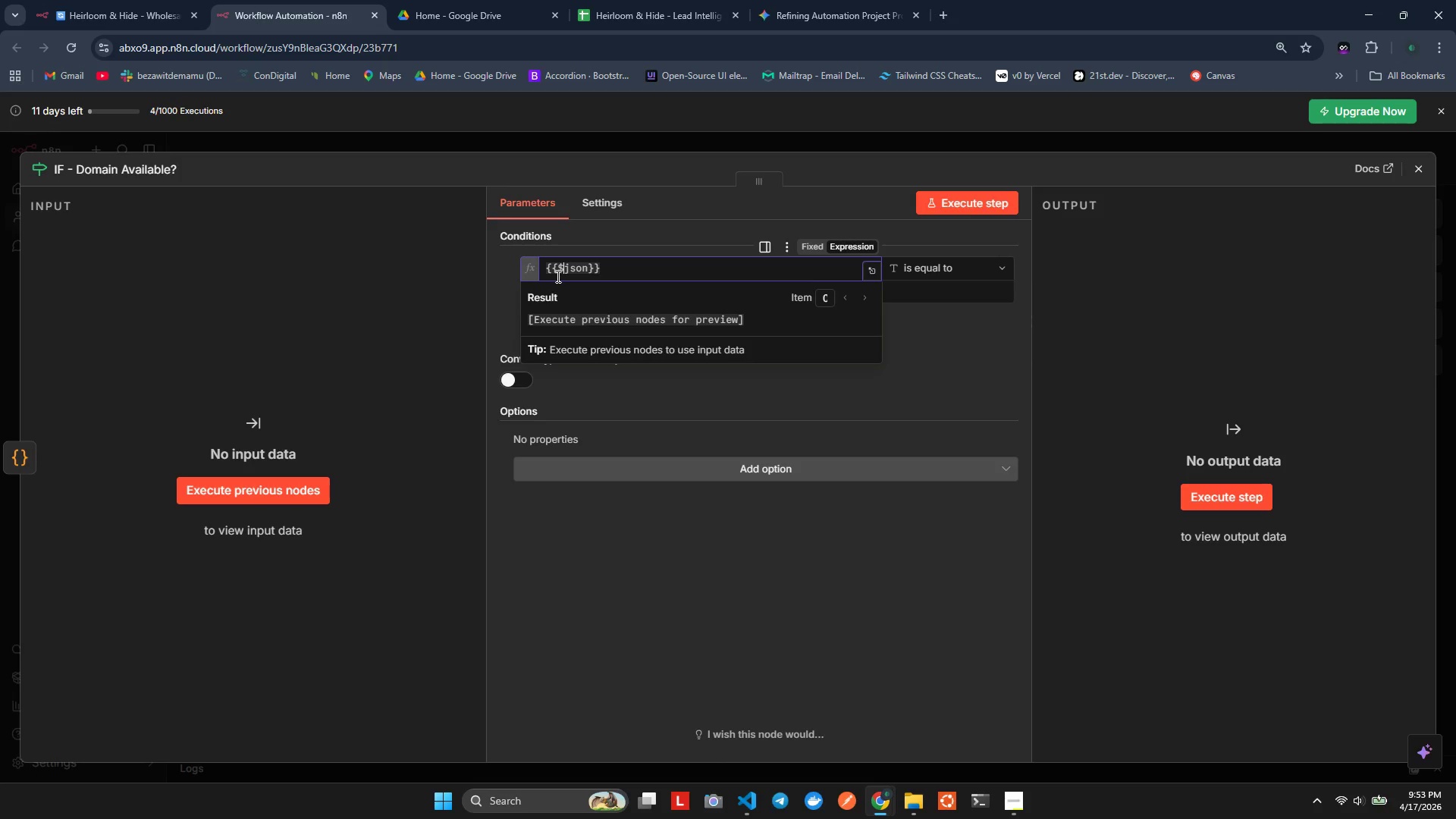 
key(ArrowLeft)
 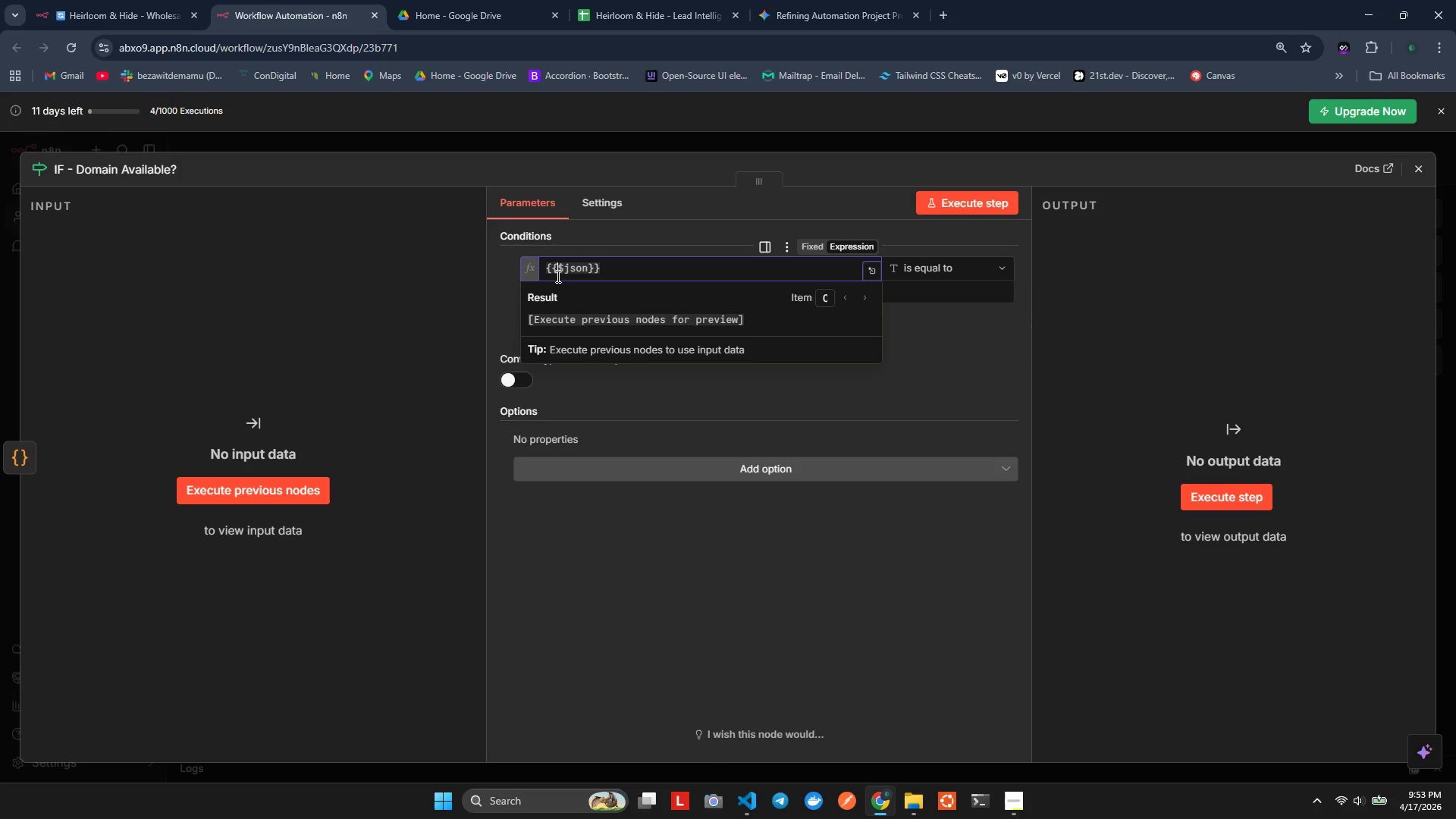 
hold_key(key=ShiftLeft, duration=0.97)
 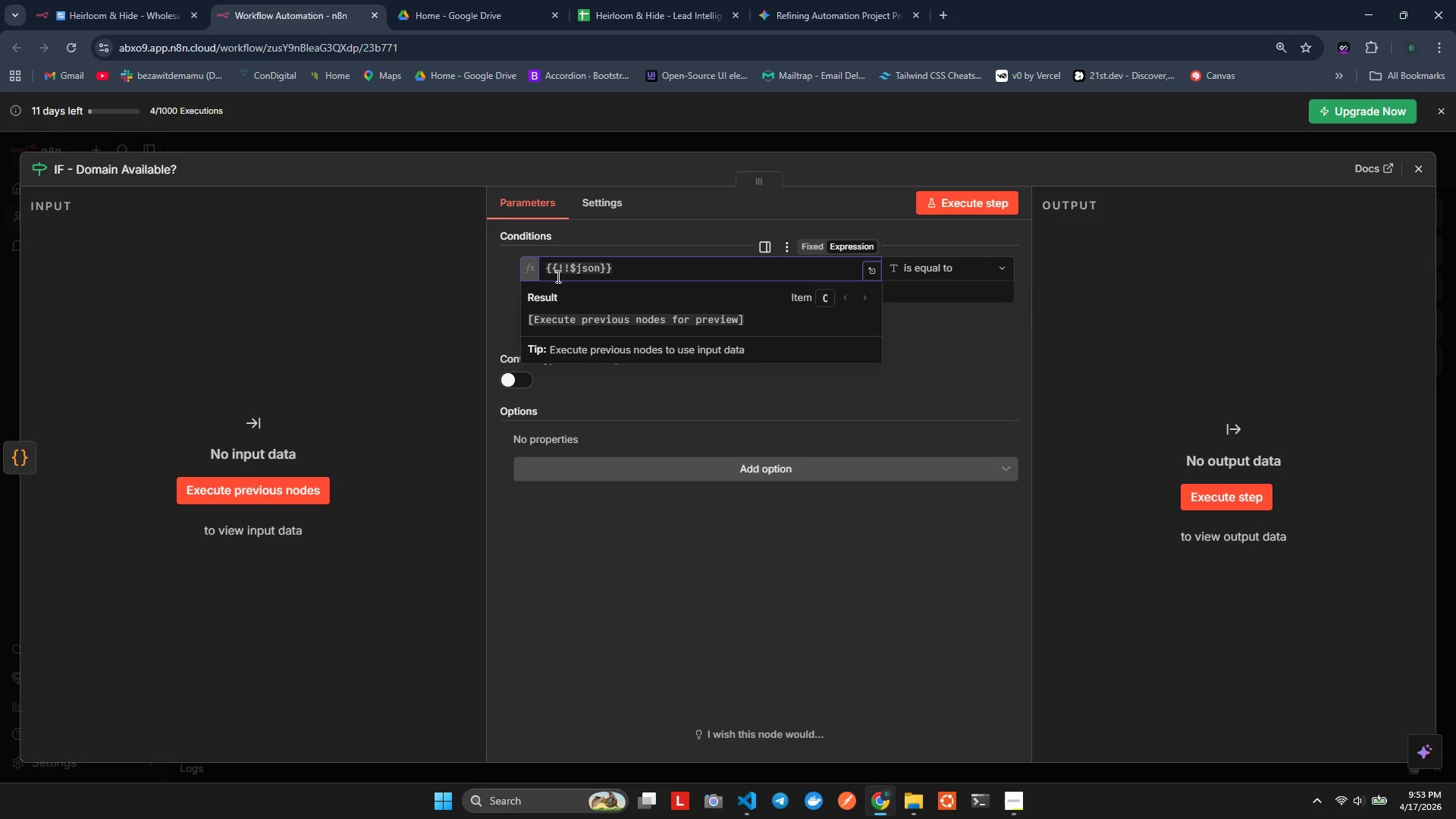 
type(11)
 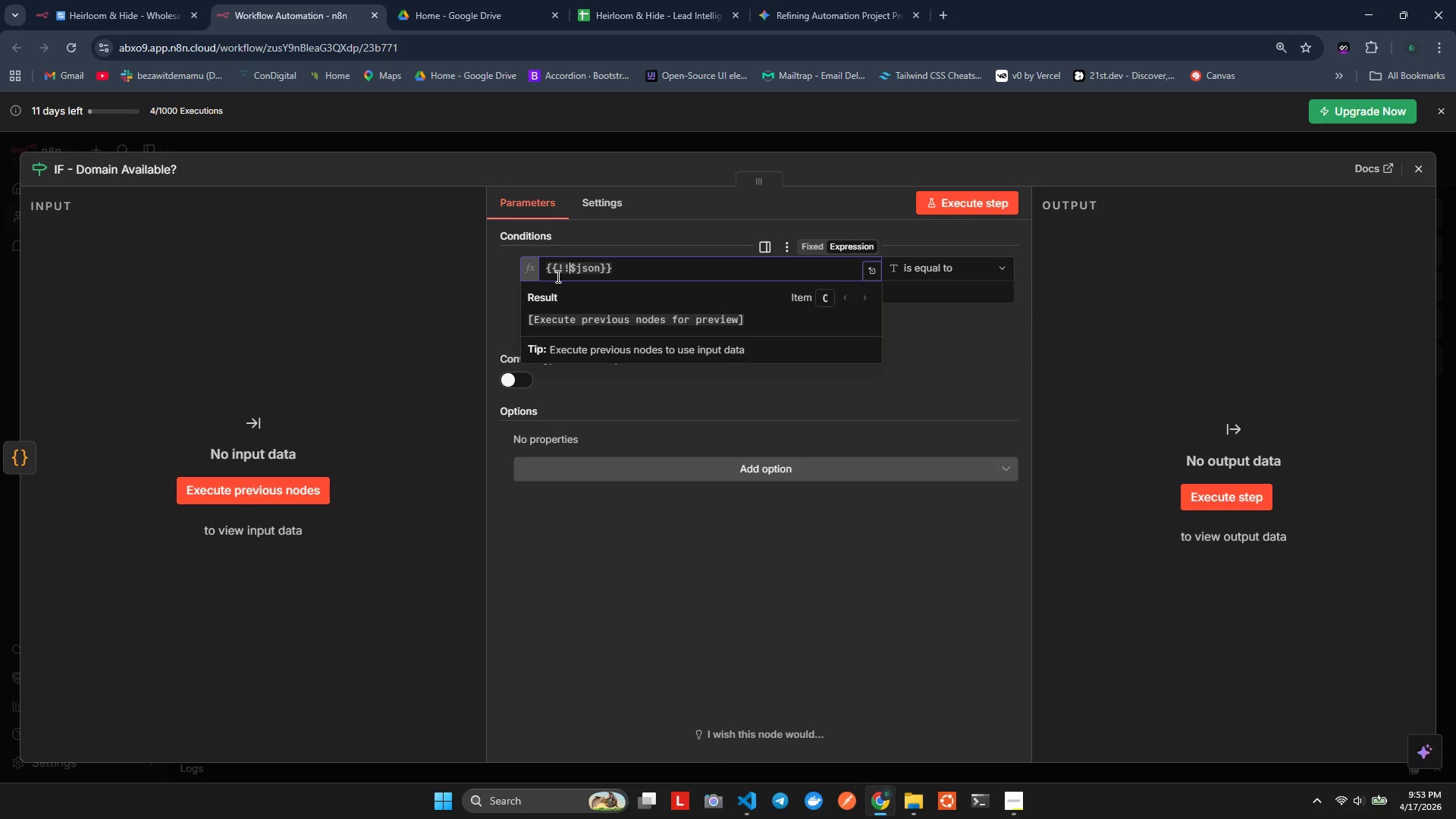 
key(ArrowRight)
 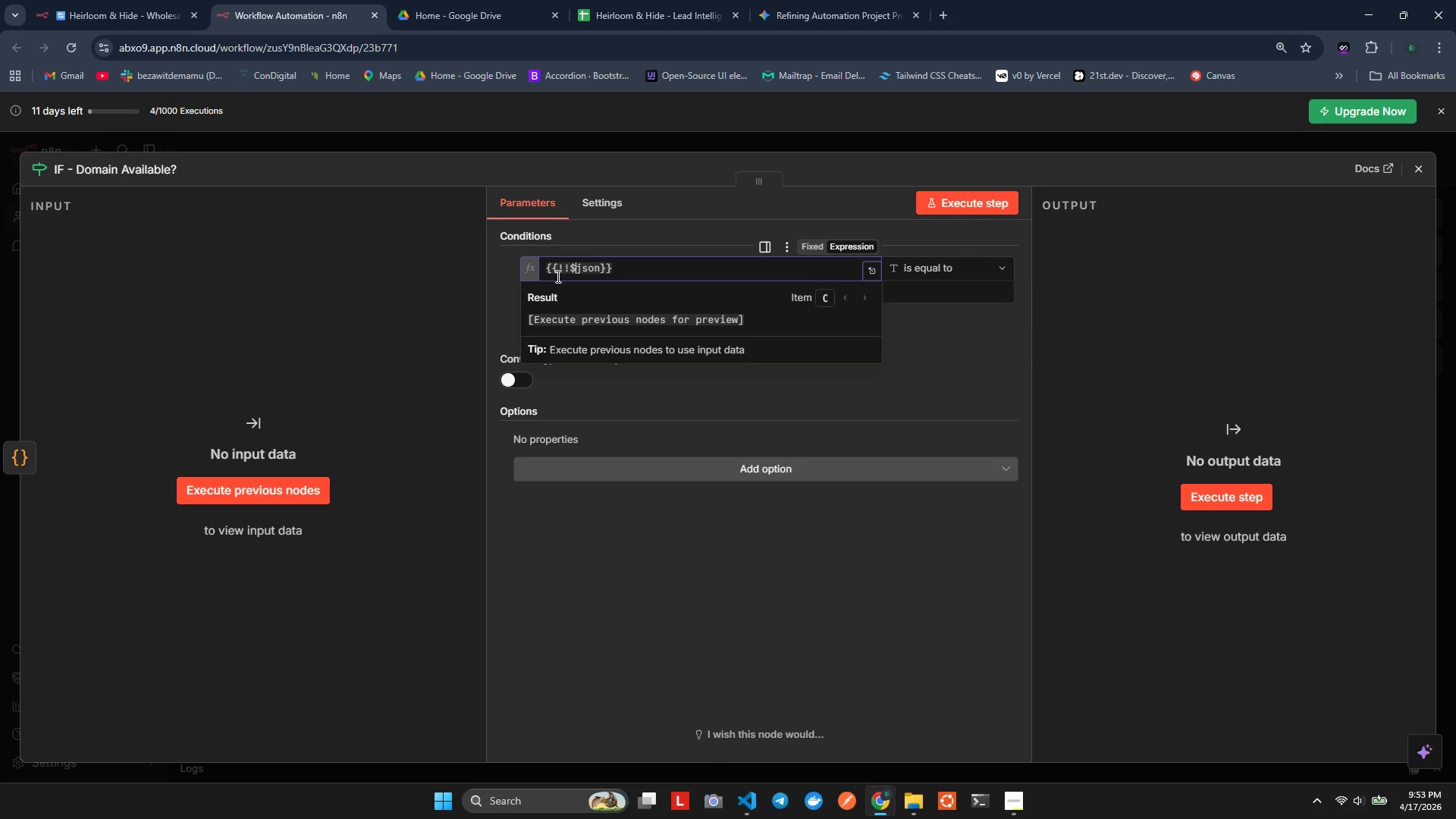 
key(ArrowLeft)
 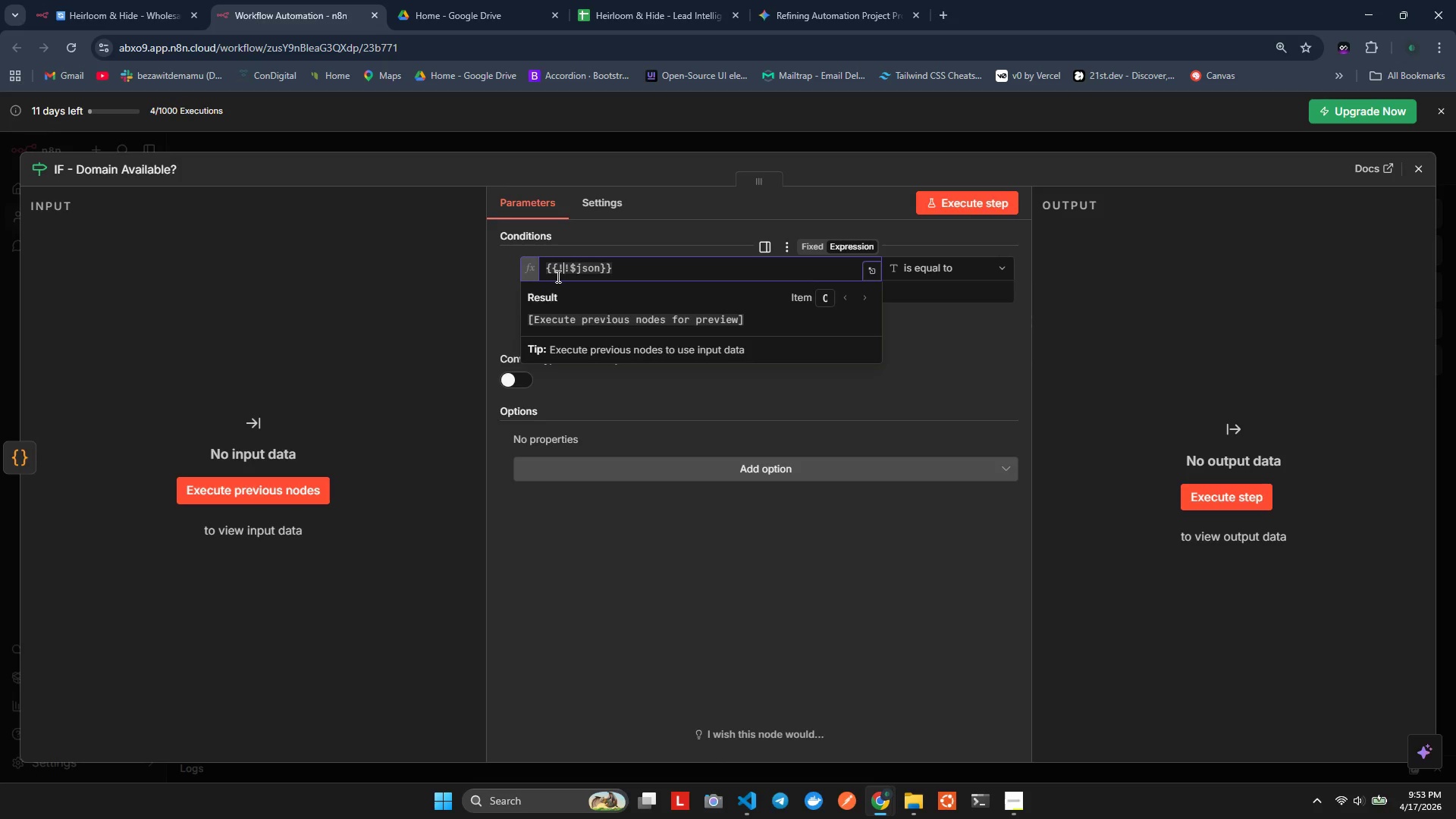 
key(ArrowLeft)
 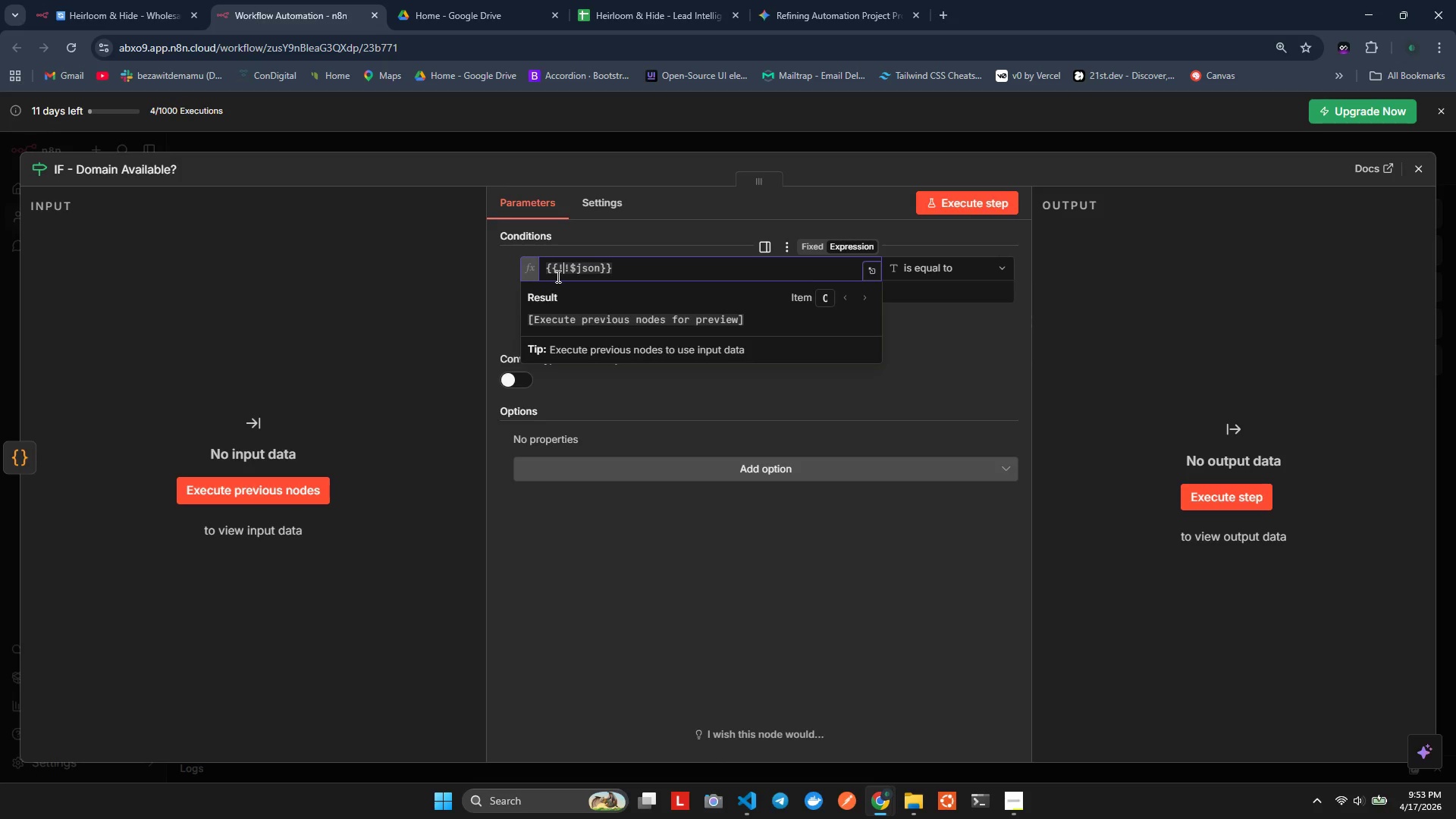 
key(ArrowLeft)
 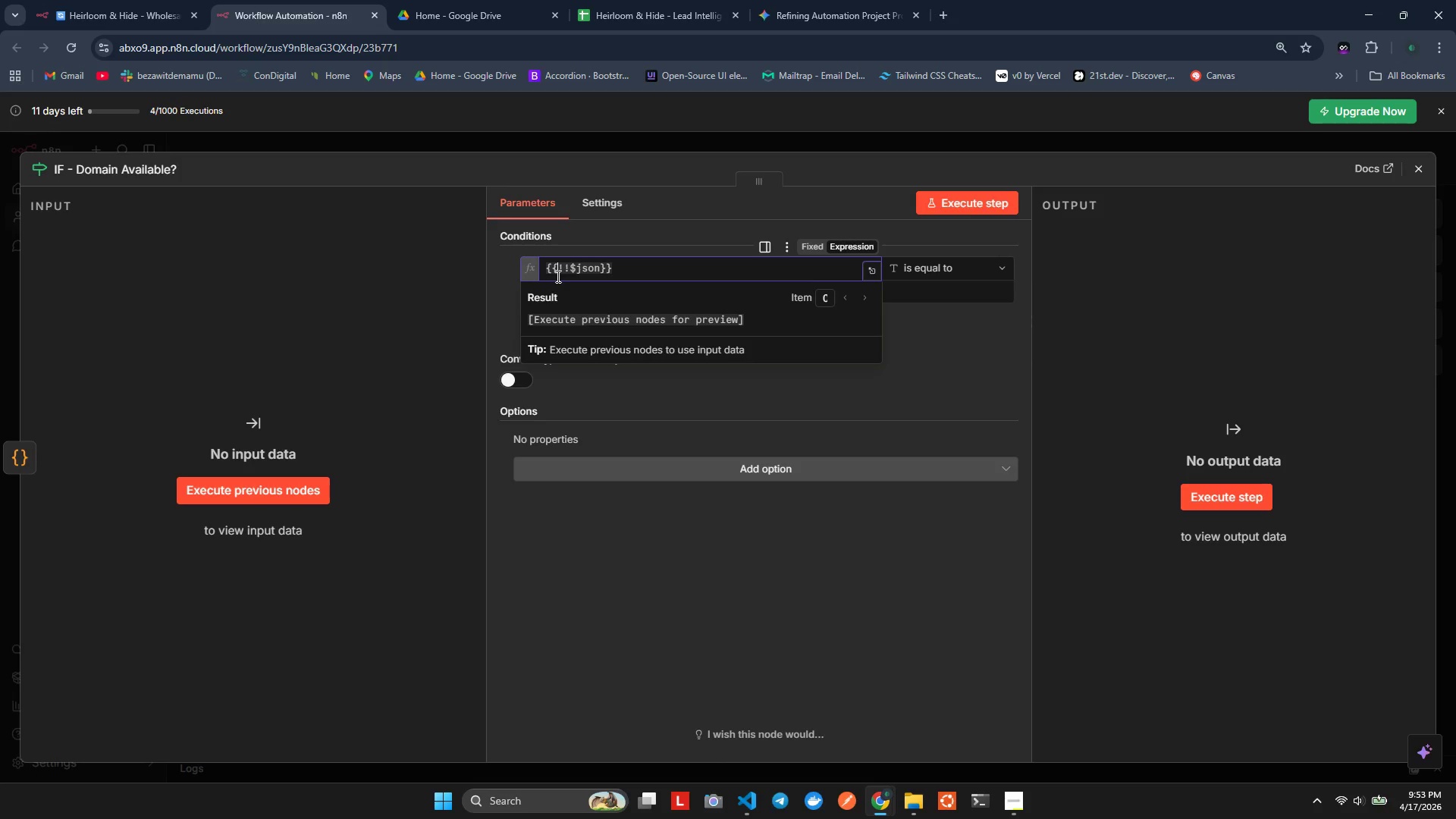 
key(Space)
 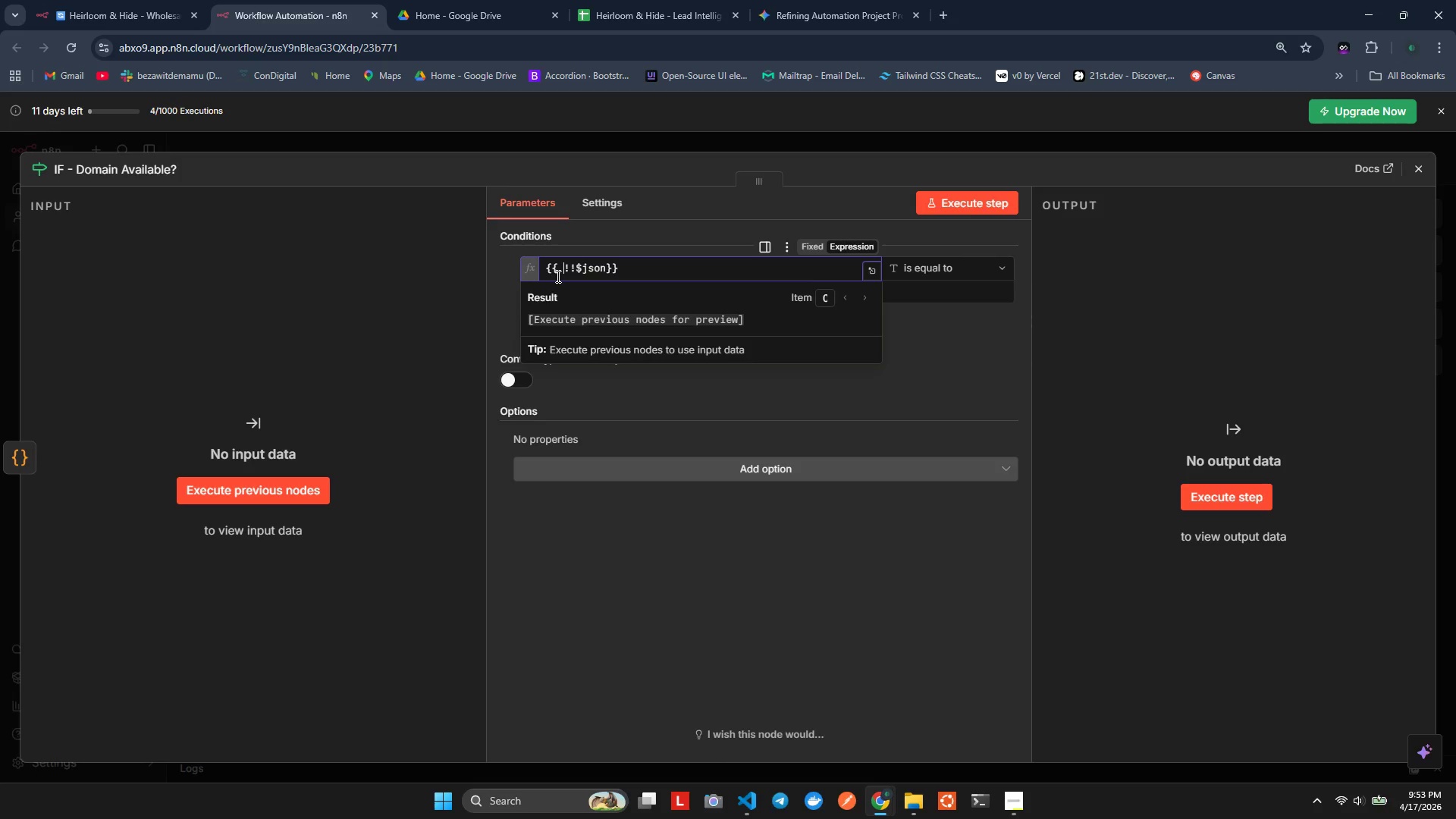 
key(ArrowRight)
 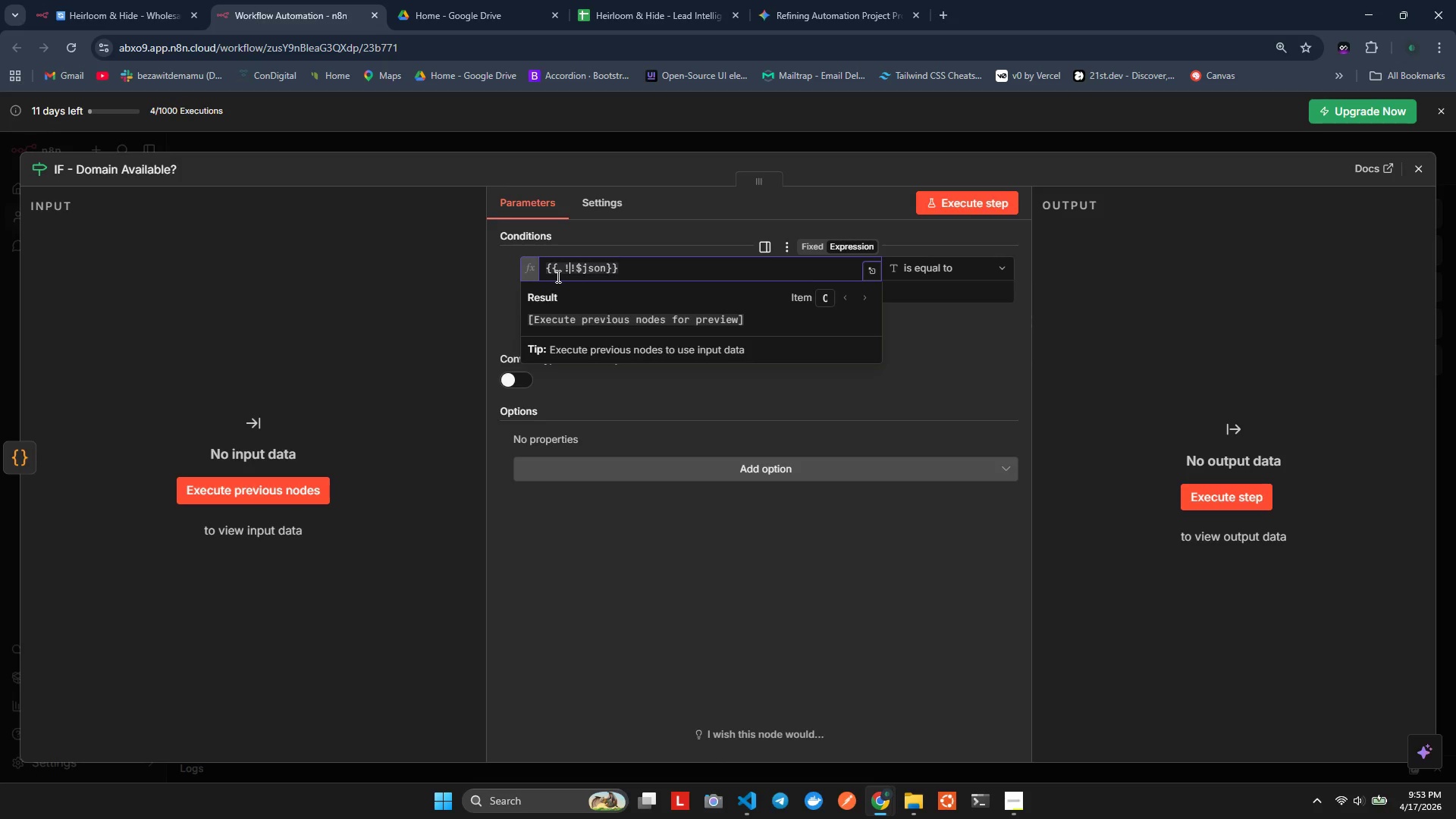 
key(ArrowRight)
 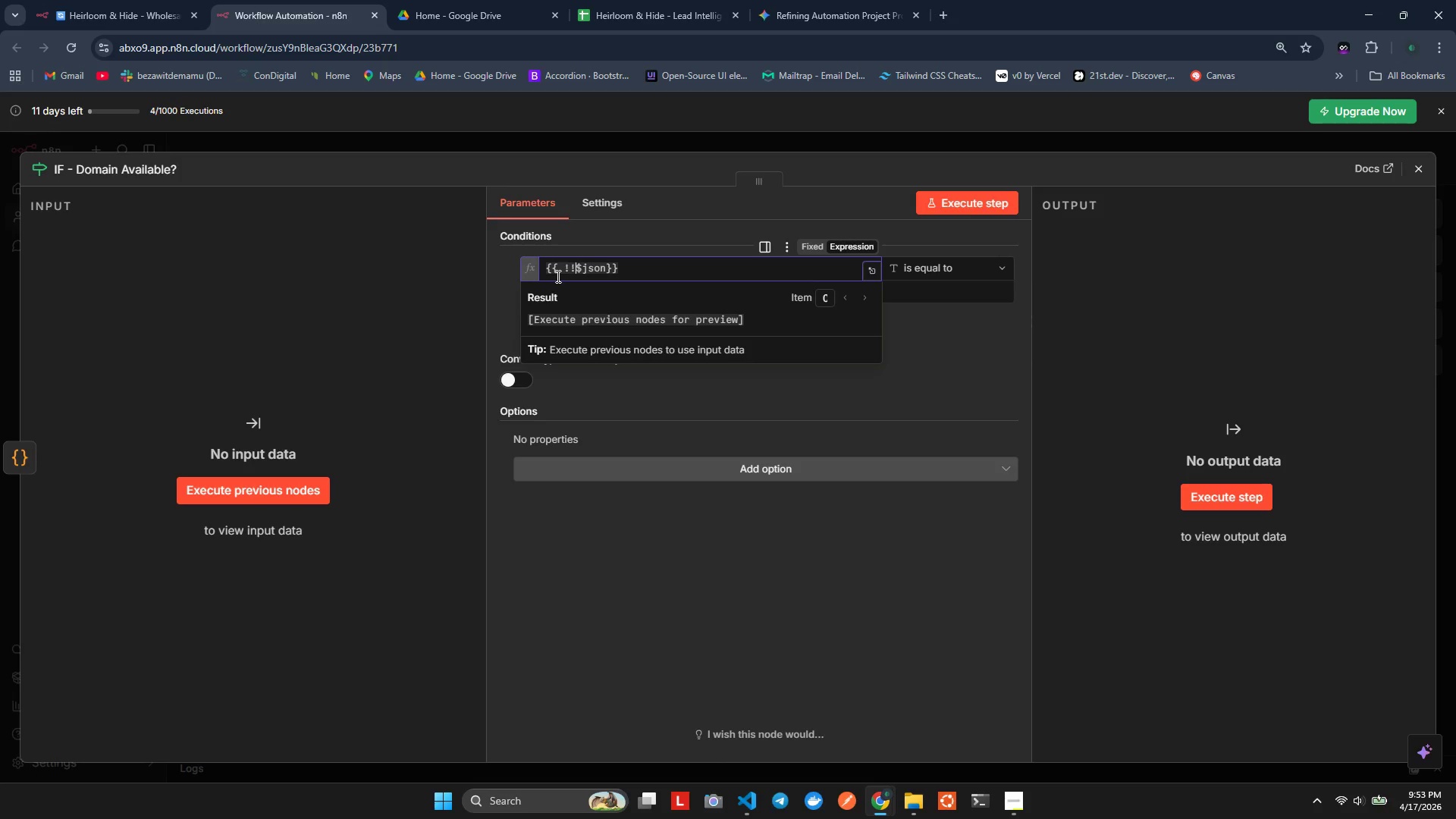 
key(ArrowRight)
 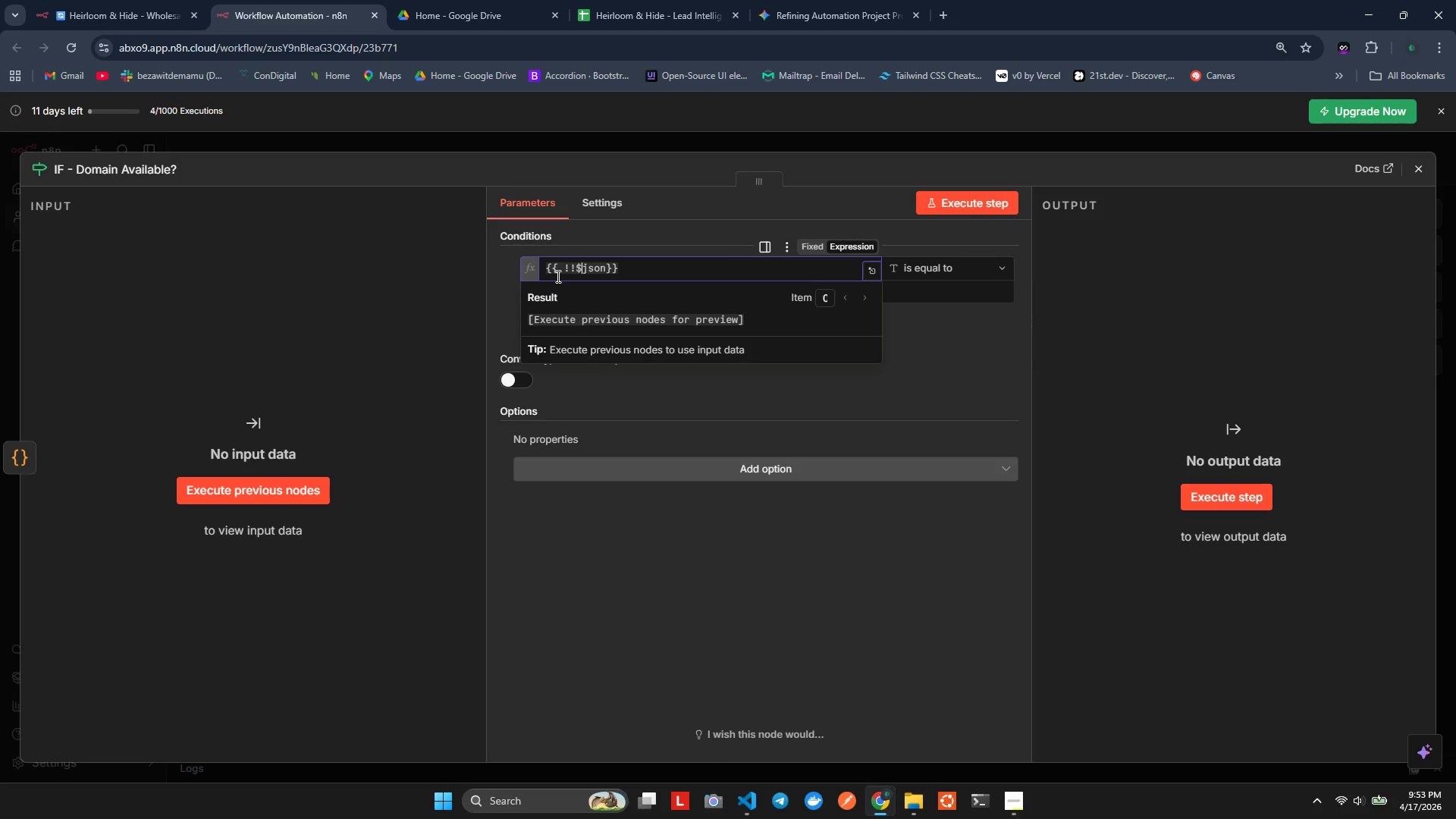 
key(ArrowRight)
 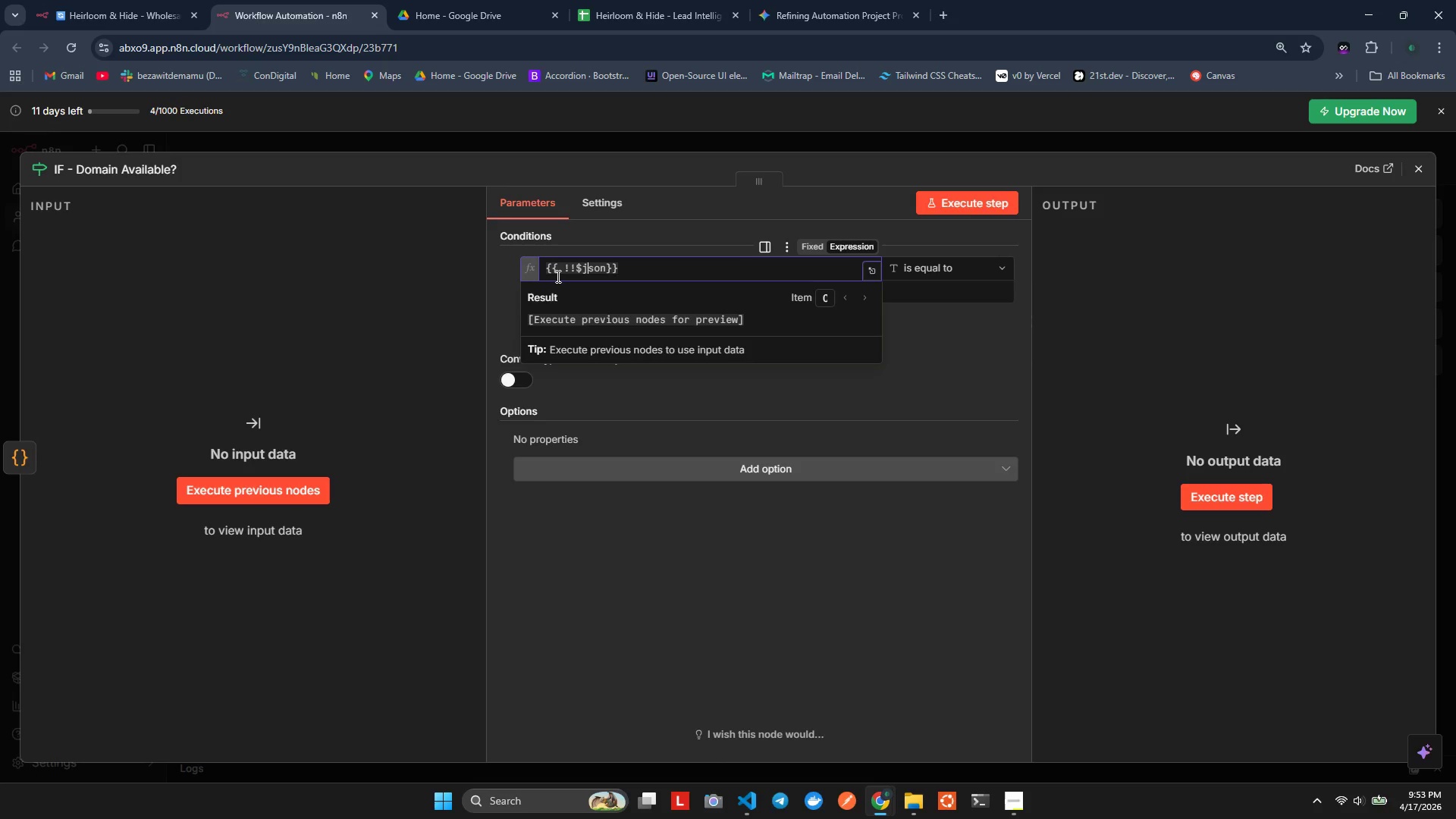 
key(ArrowRight)
 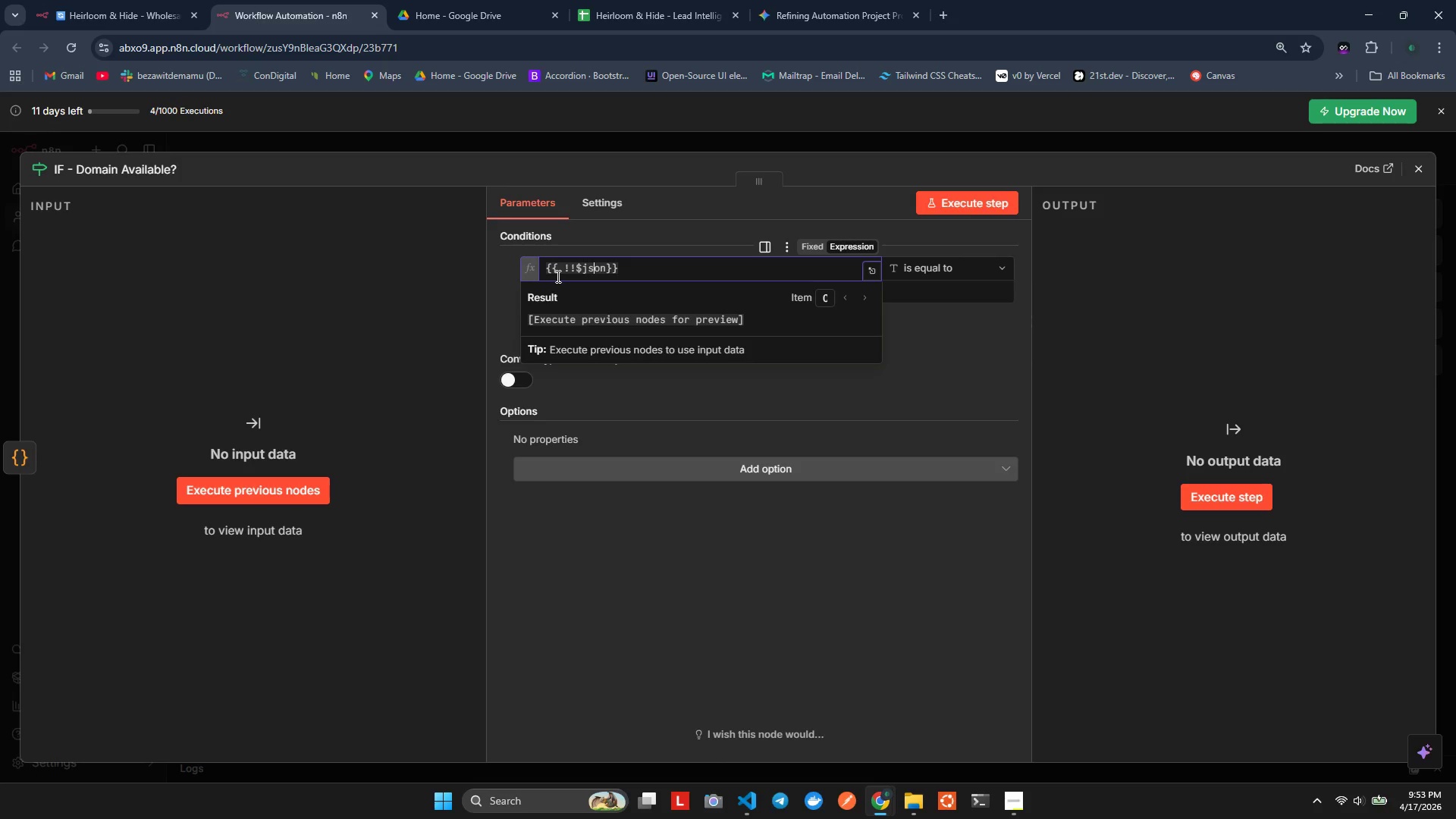 
key(ArrowRight)
 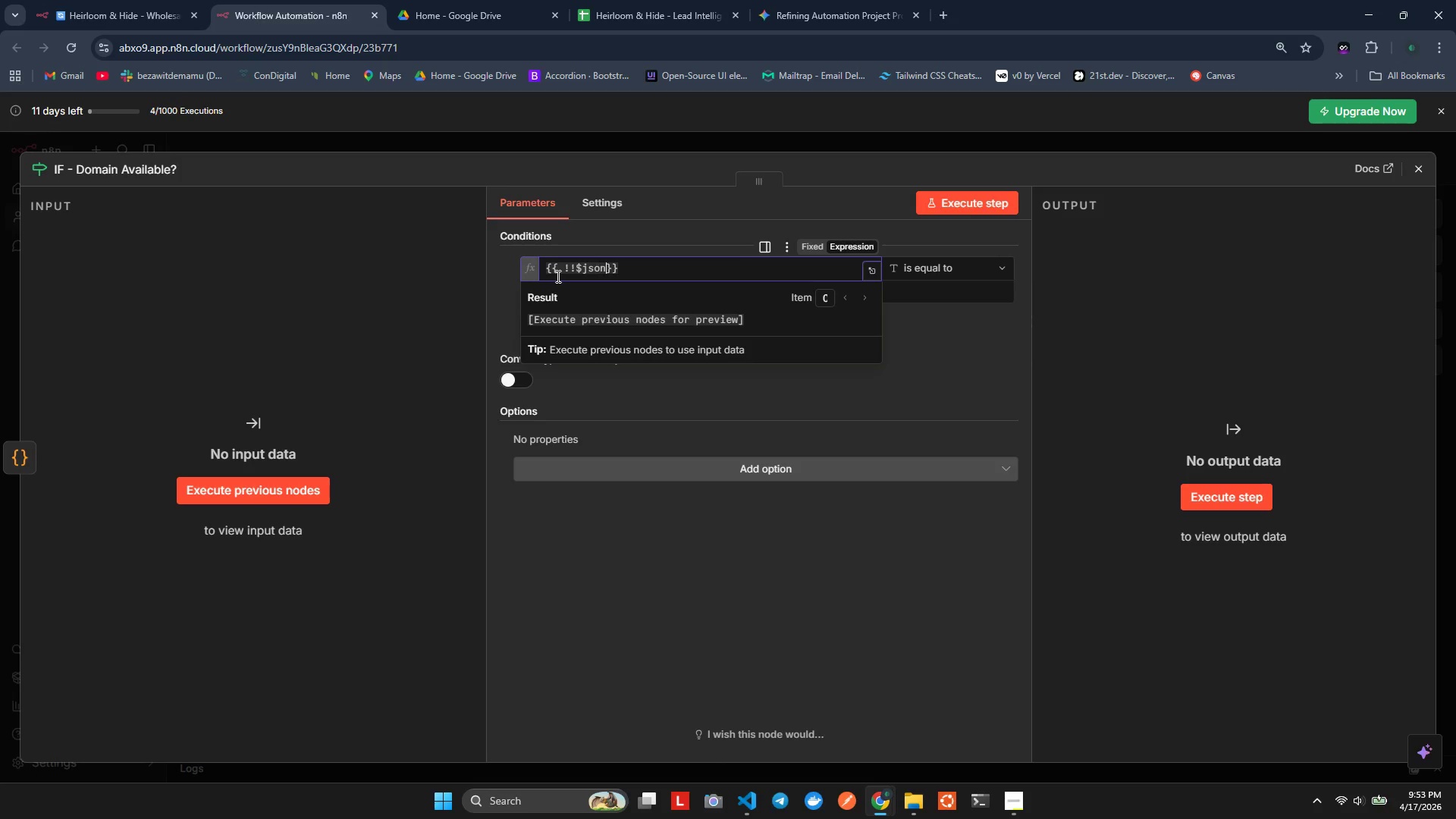 
key(ArrowRight)
 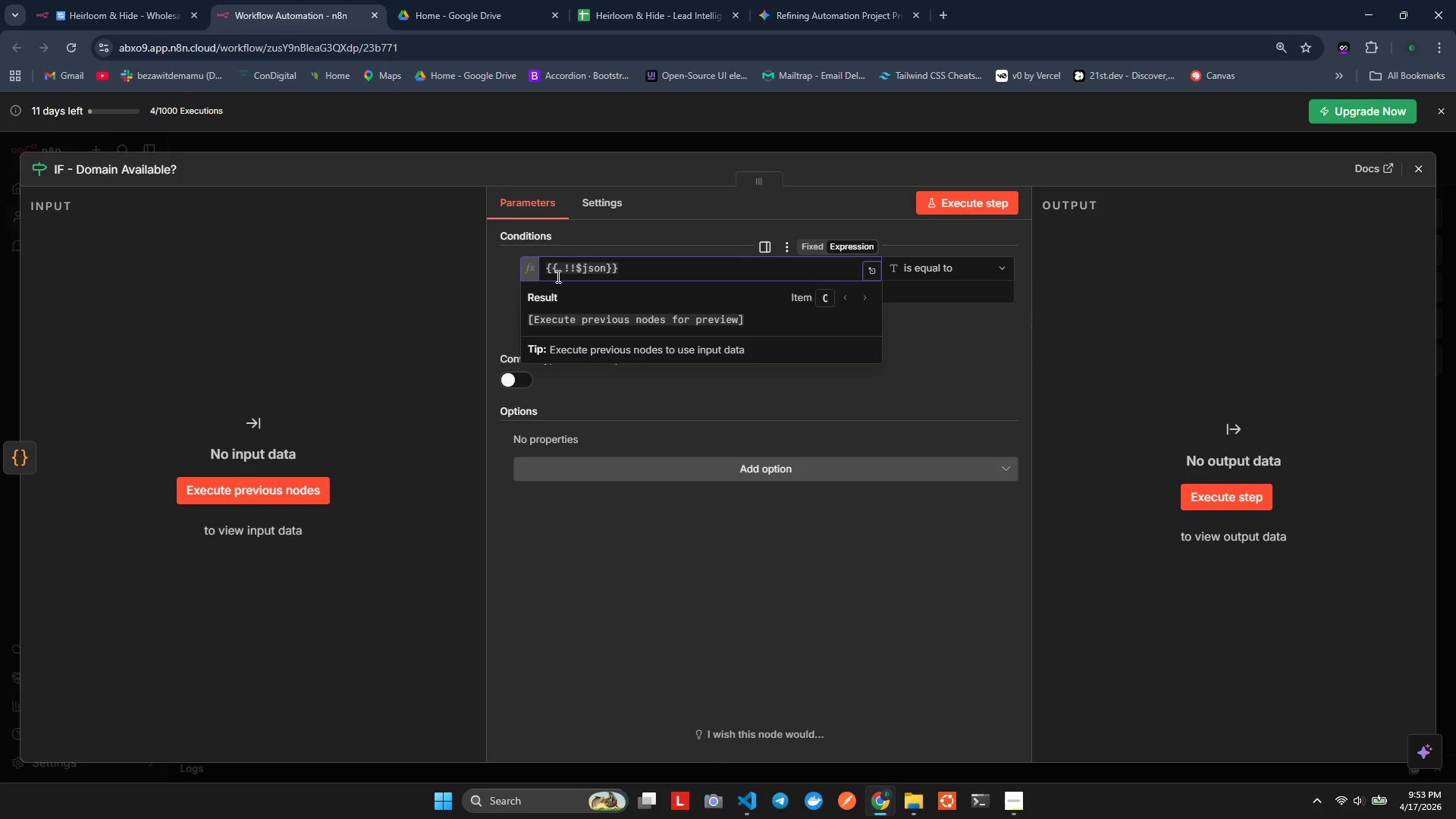 
type(.domain )
 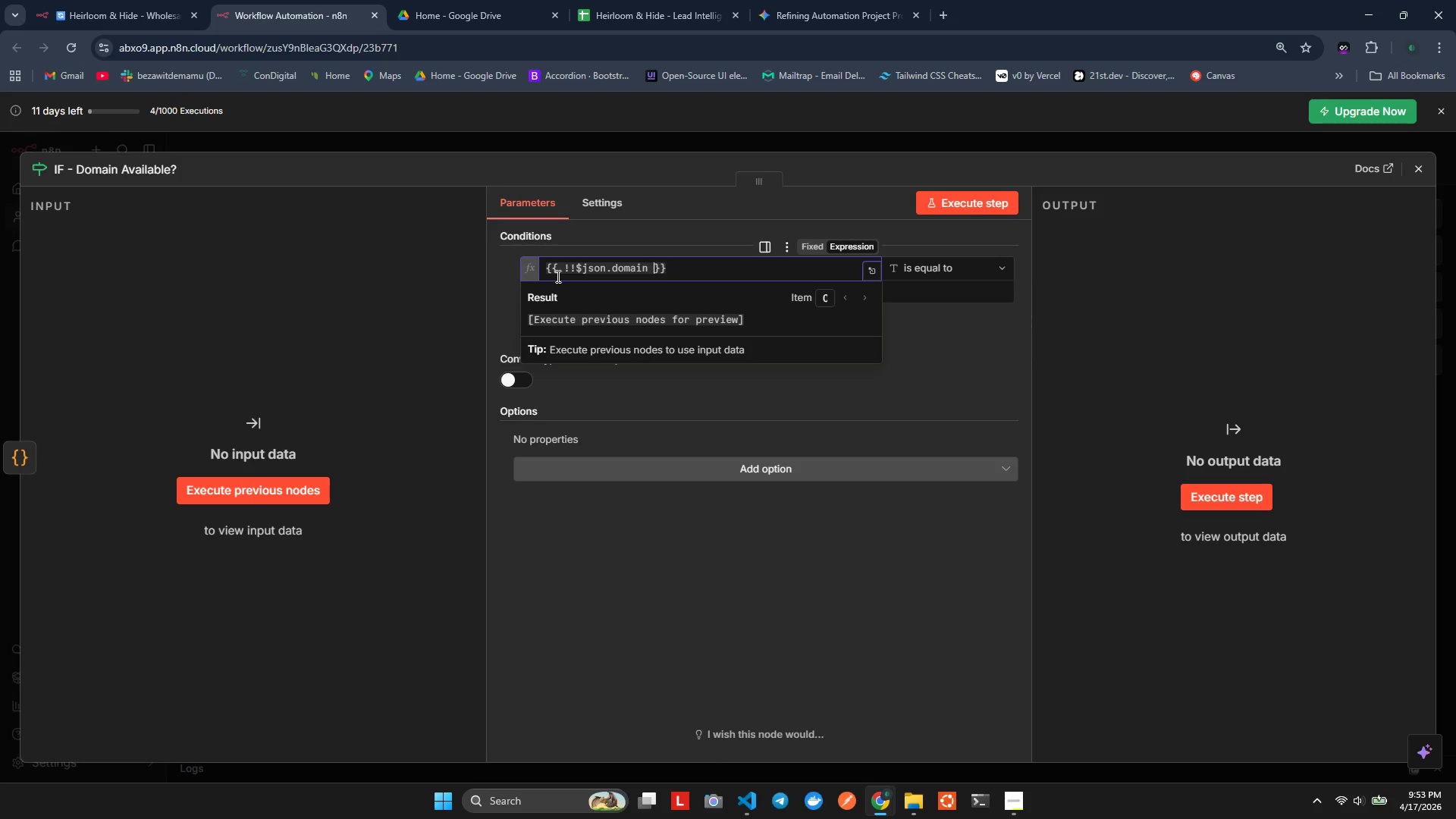 
hold_key(key=ArrowRight, duration=0.47)
 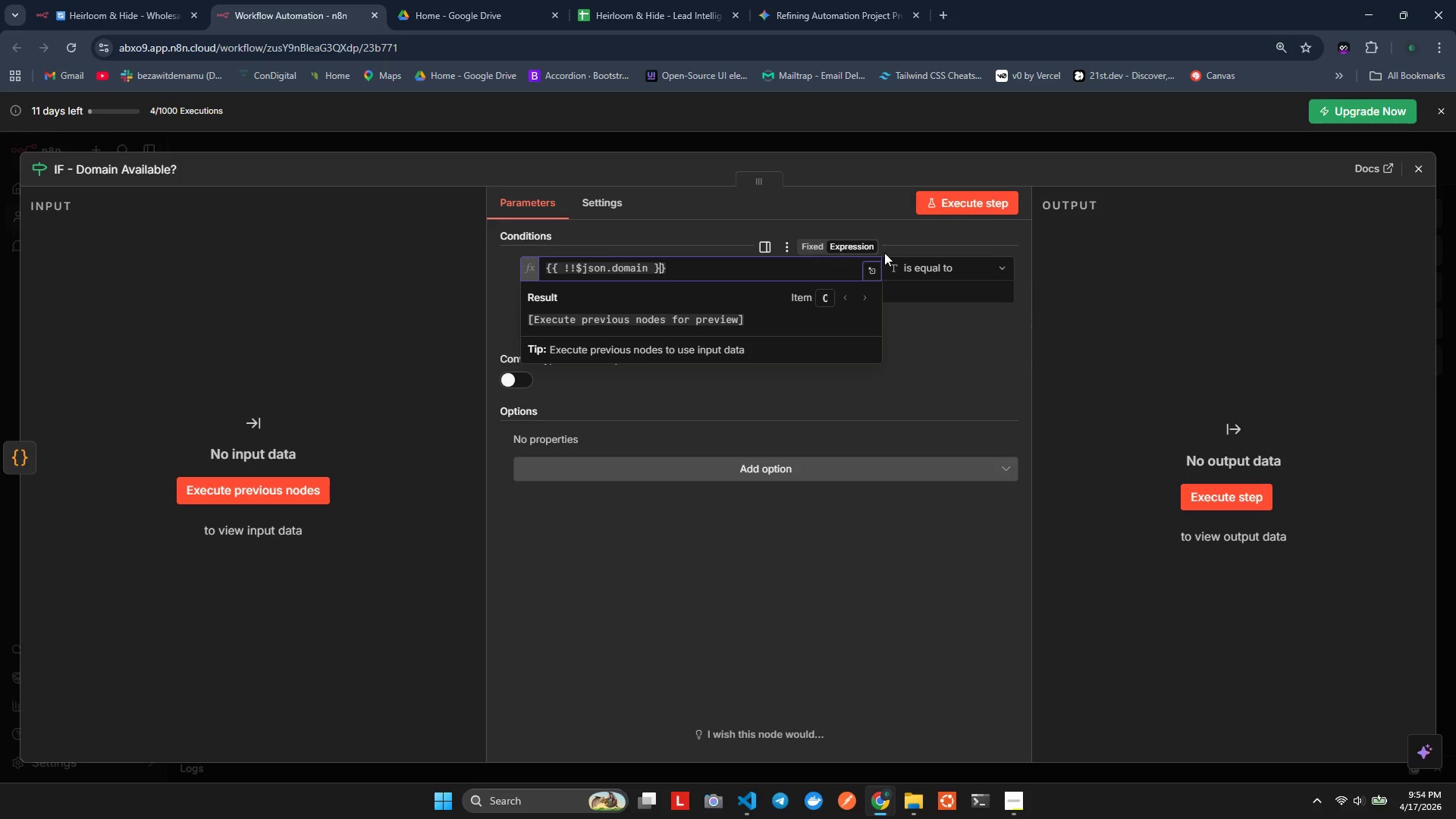 
mouse_move([918, 278])
 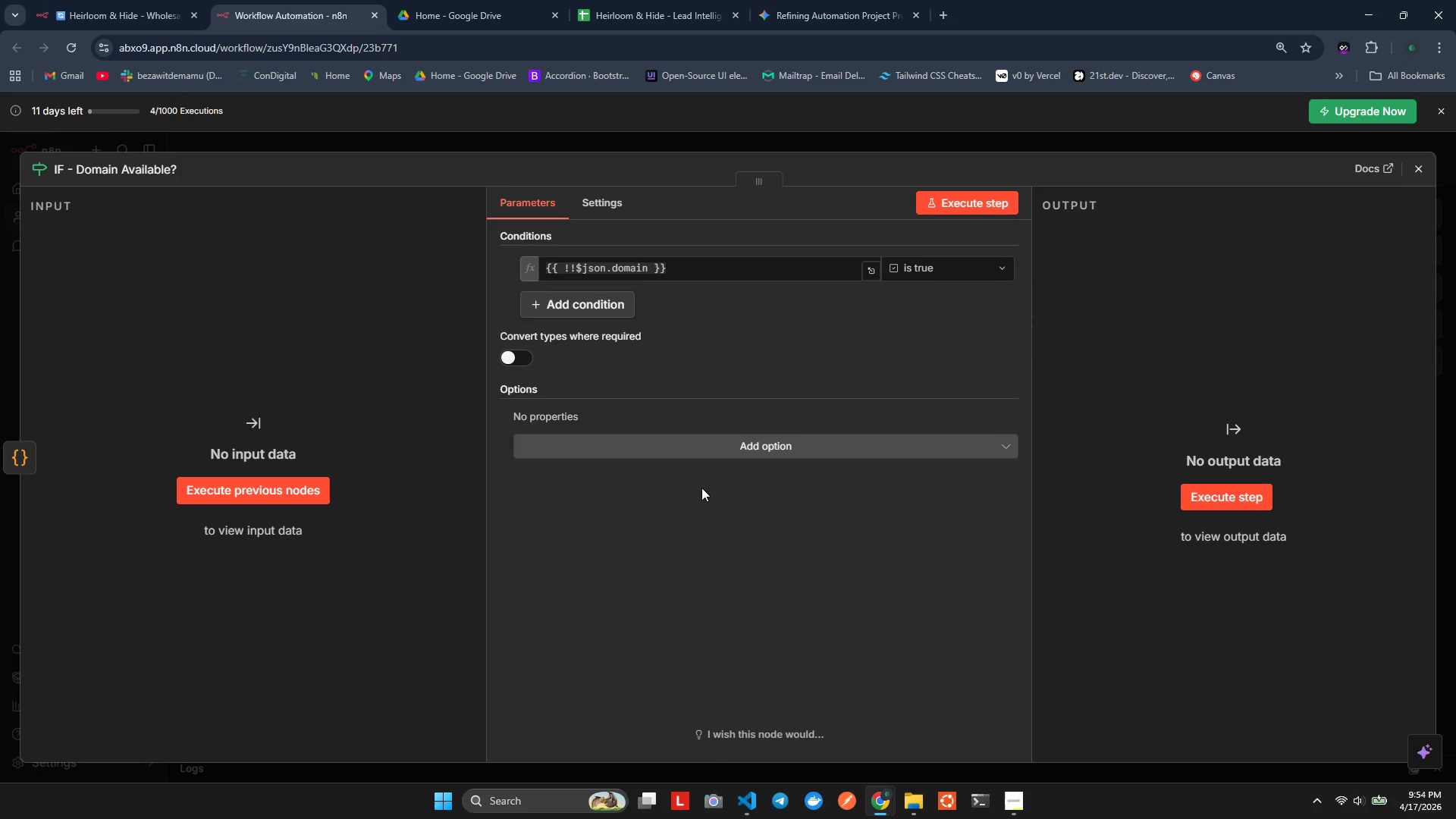 
wait(25.05)
 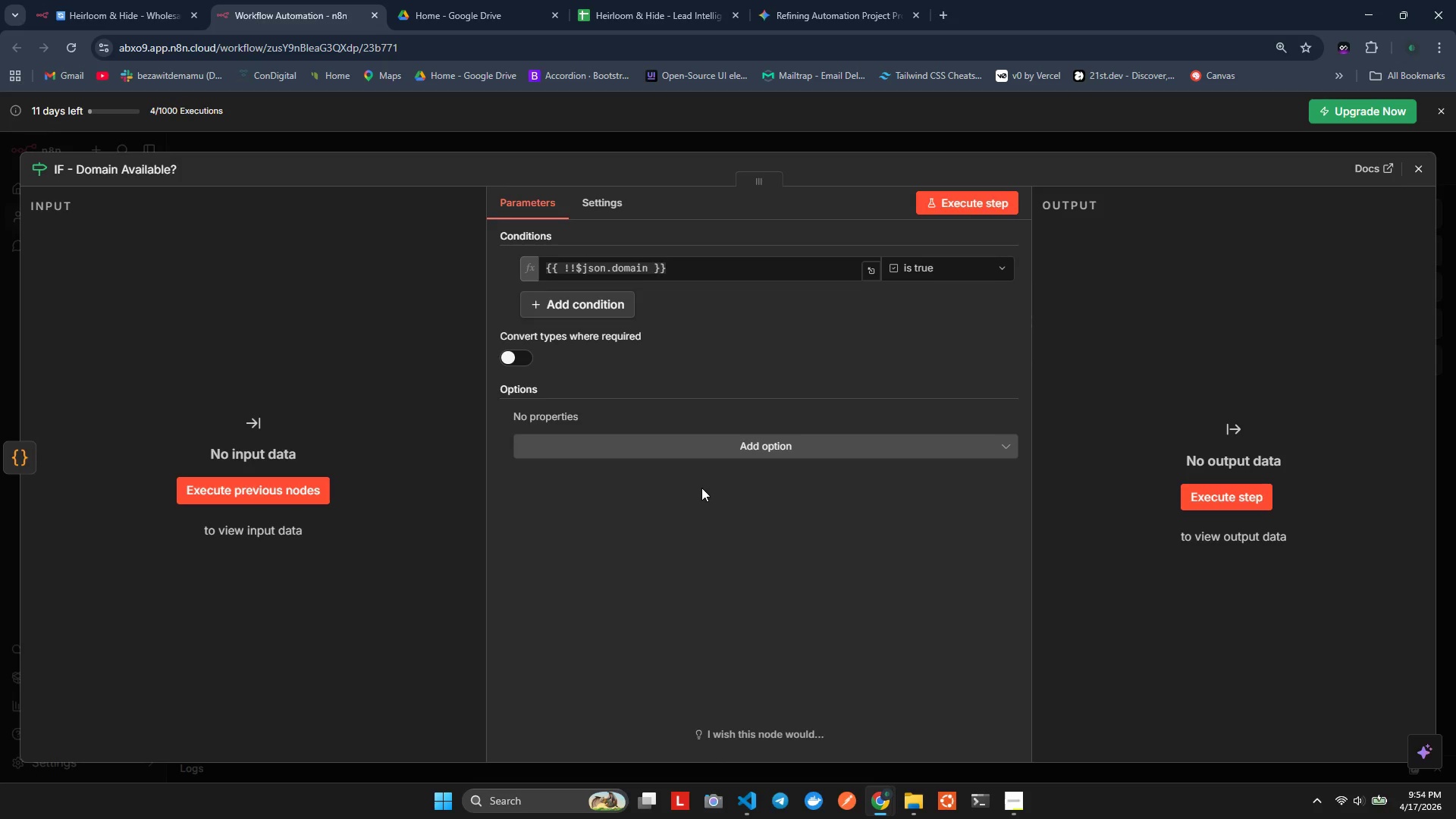 
left_click([1415, 169])
 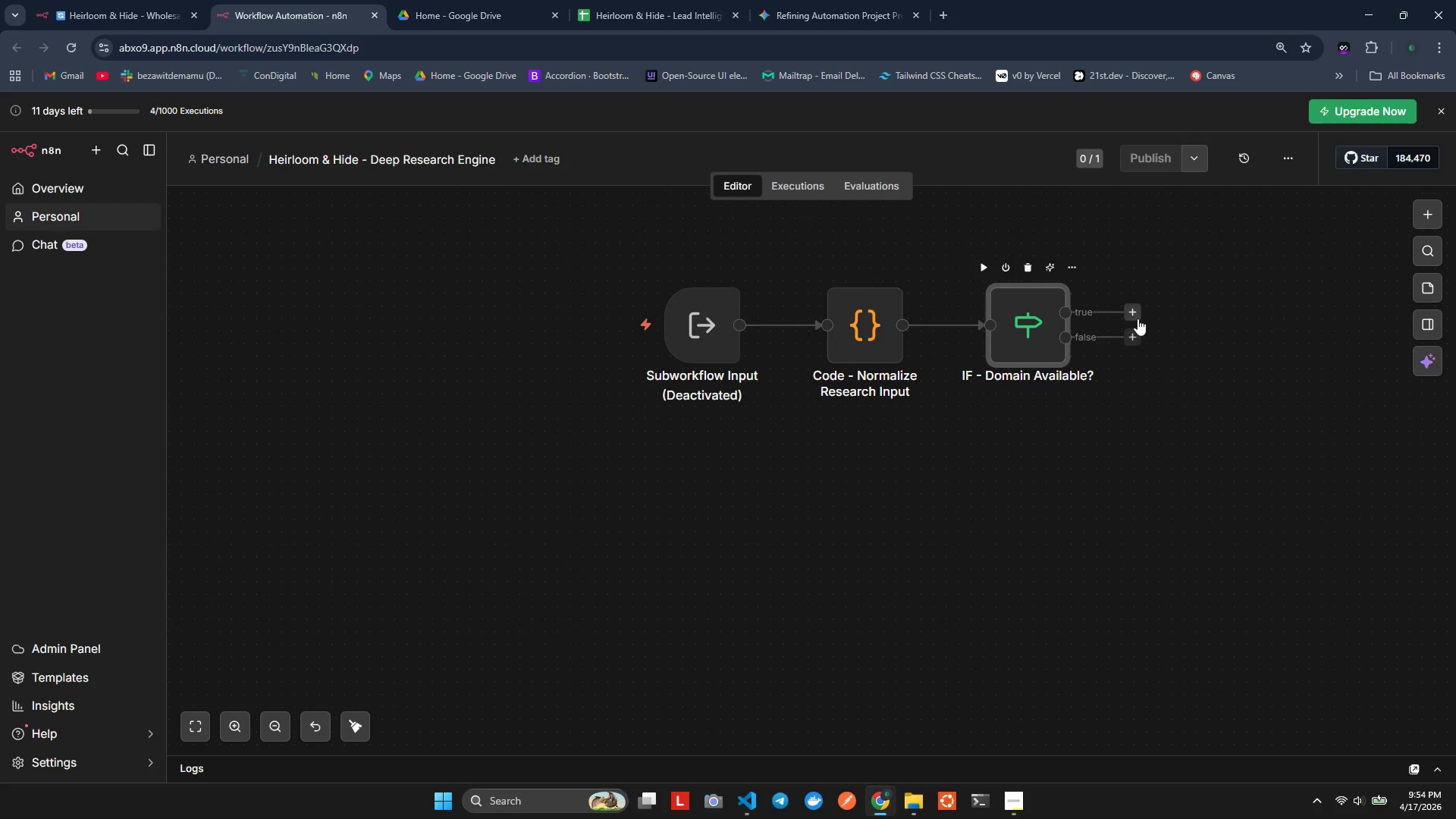 
left_click([1134, 310])
 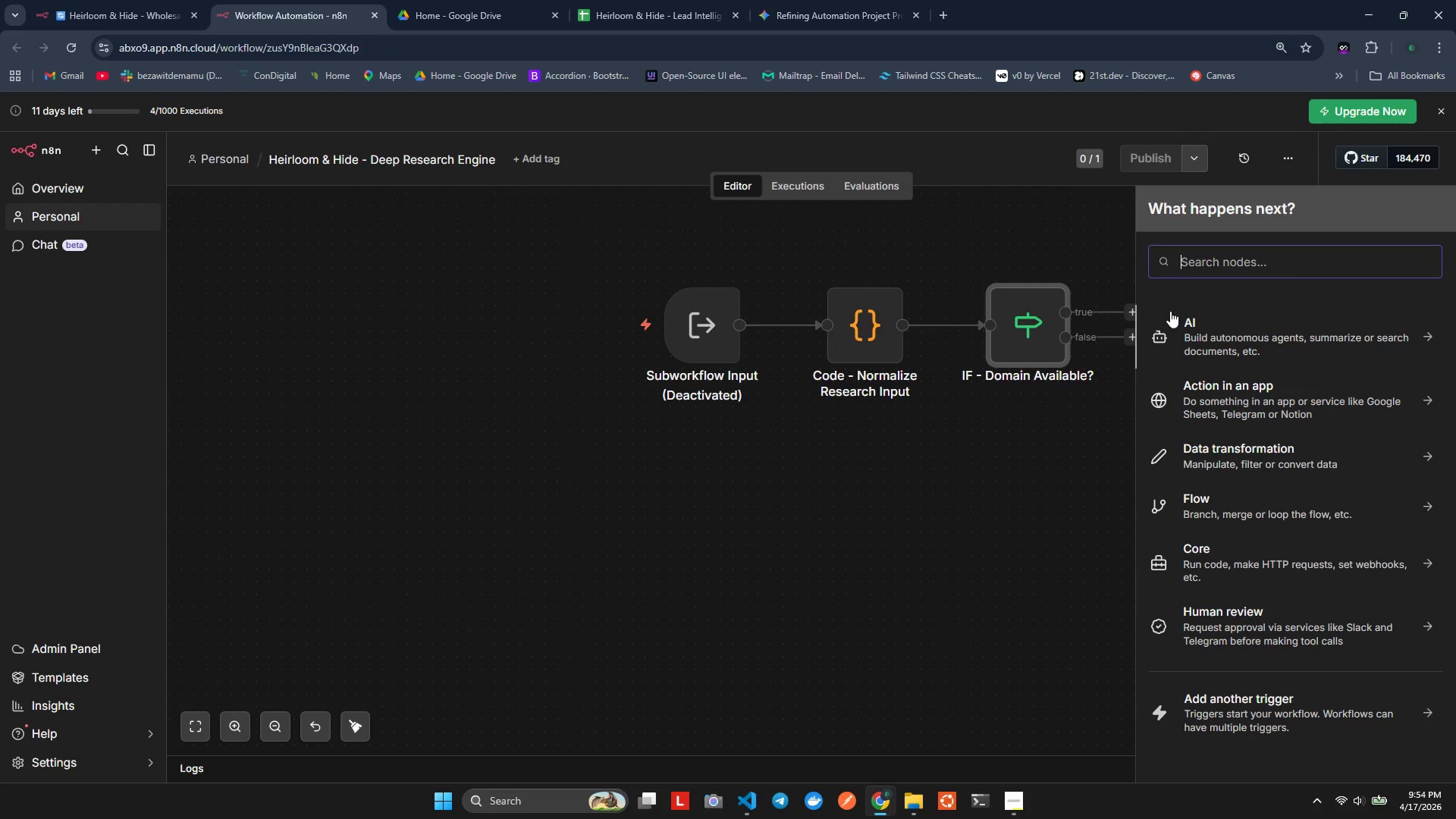 
type(edit m)
key(Backspace)
 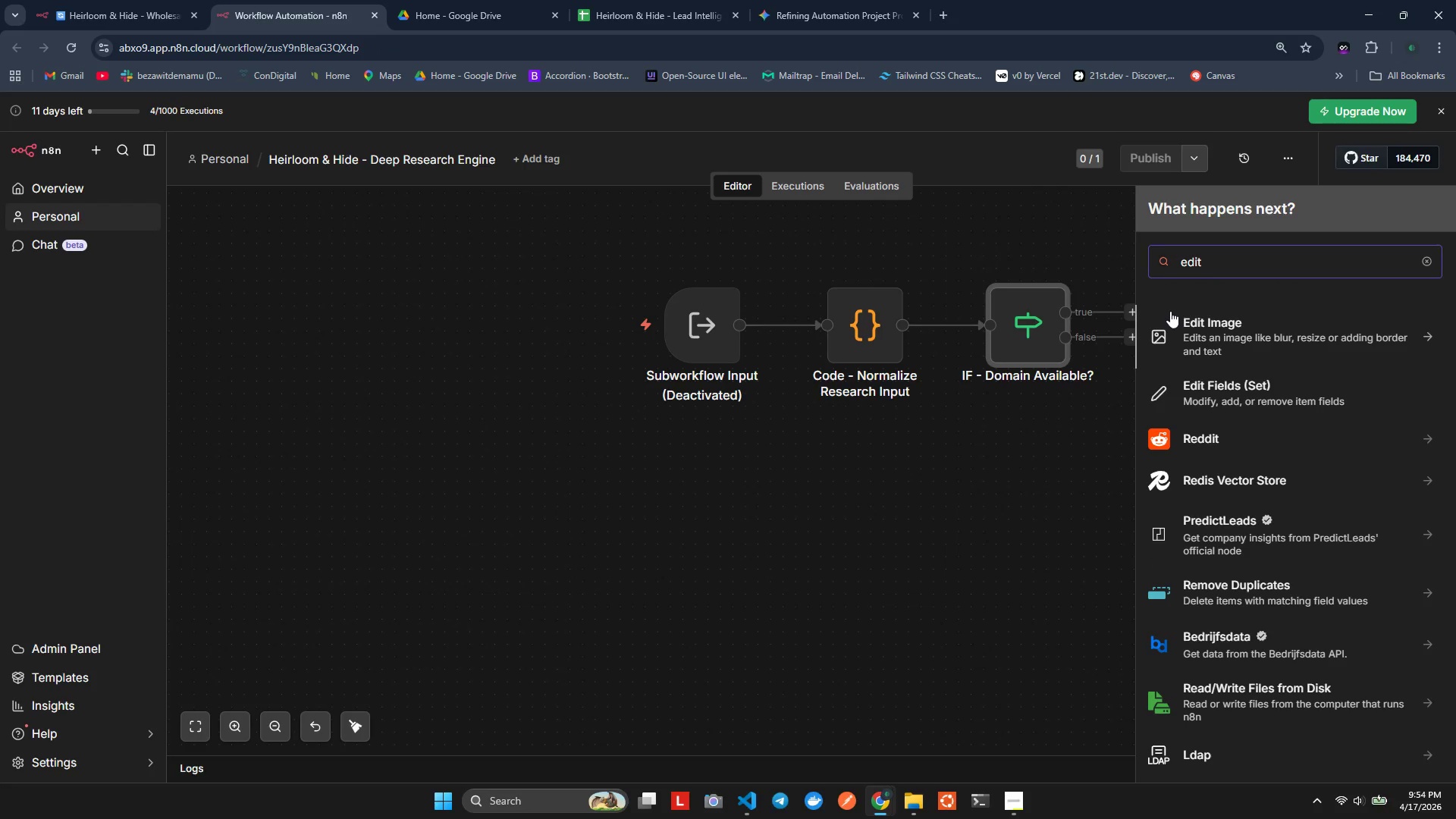 
left_click([1235, 404])
 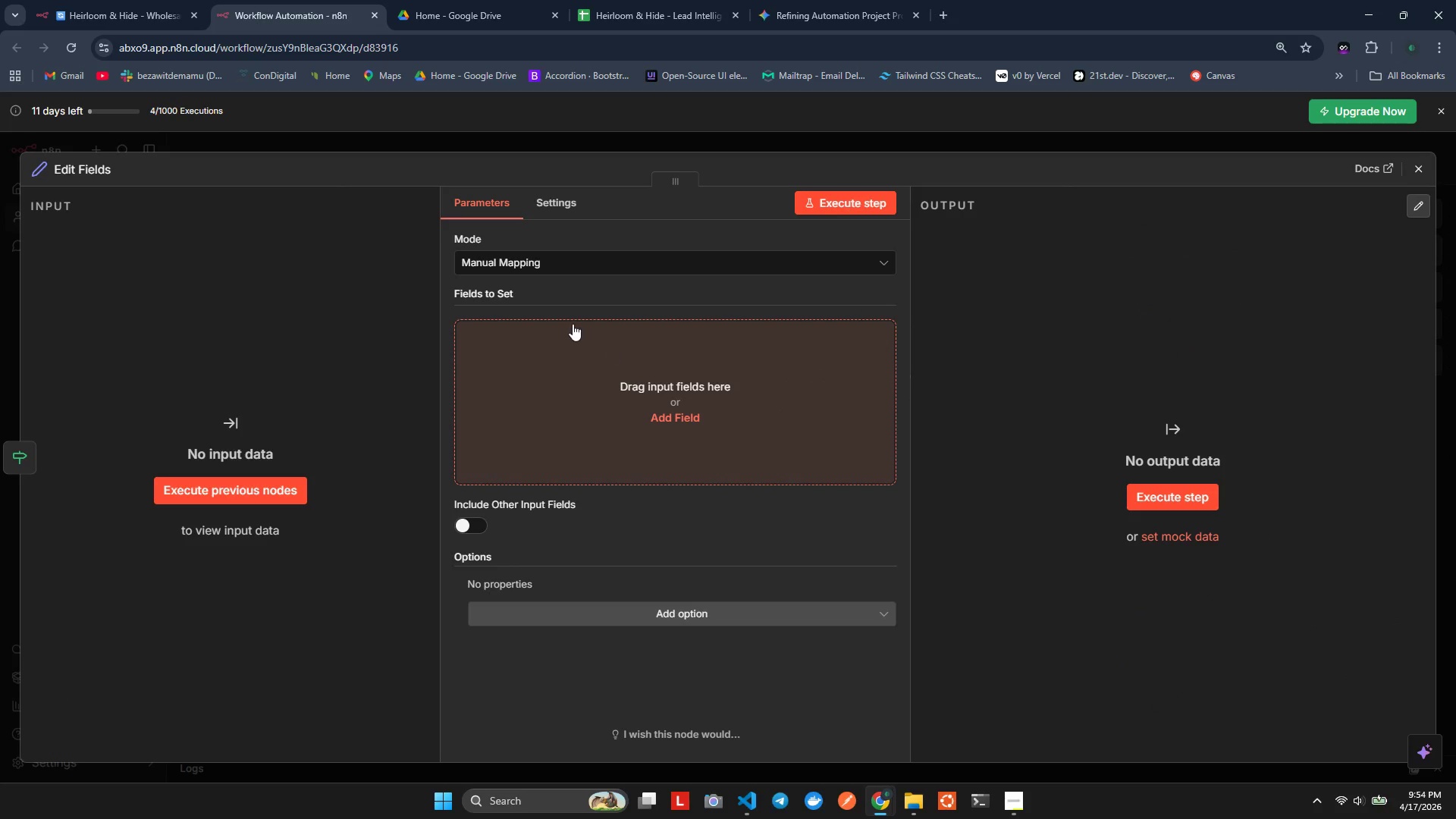 
left_click([552, 271])
 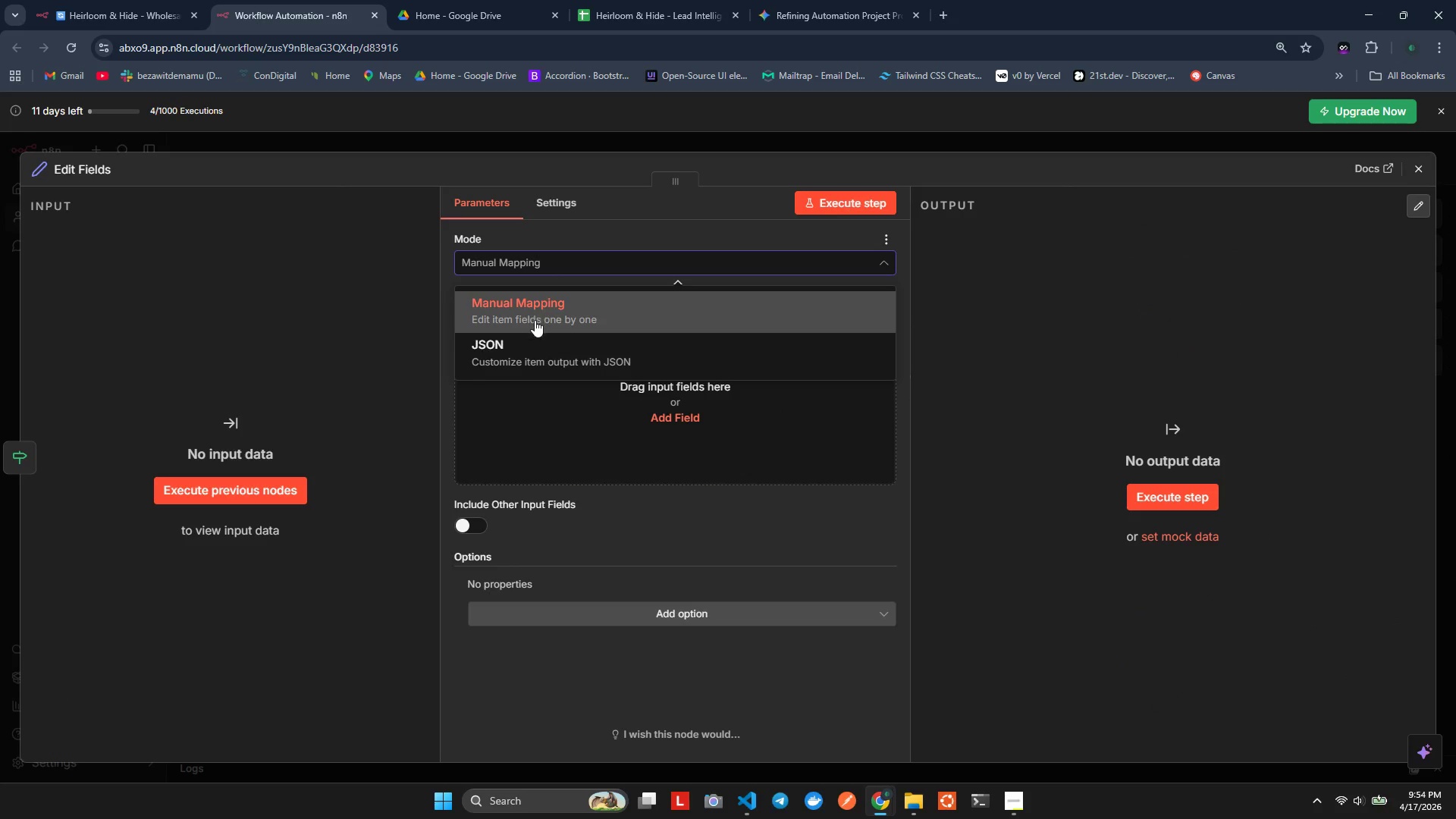 
left_click_drag(start_coordinate=[535, 322], to_coordinate=[541, 343])
 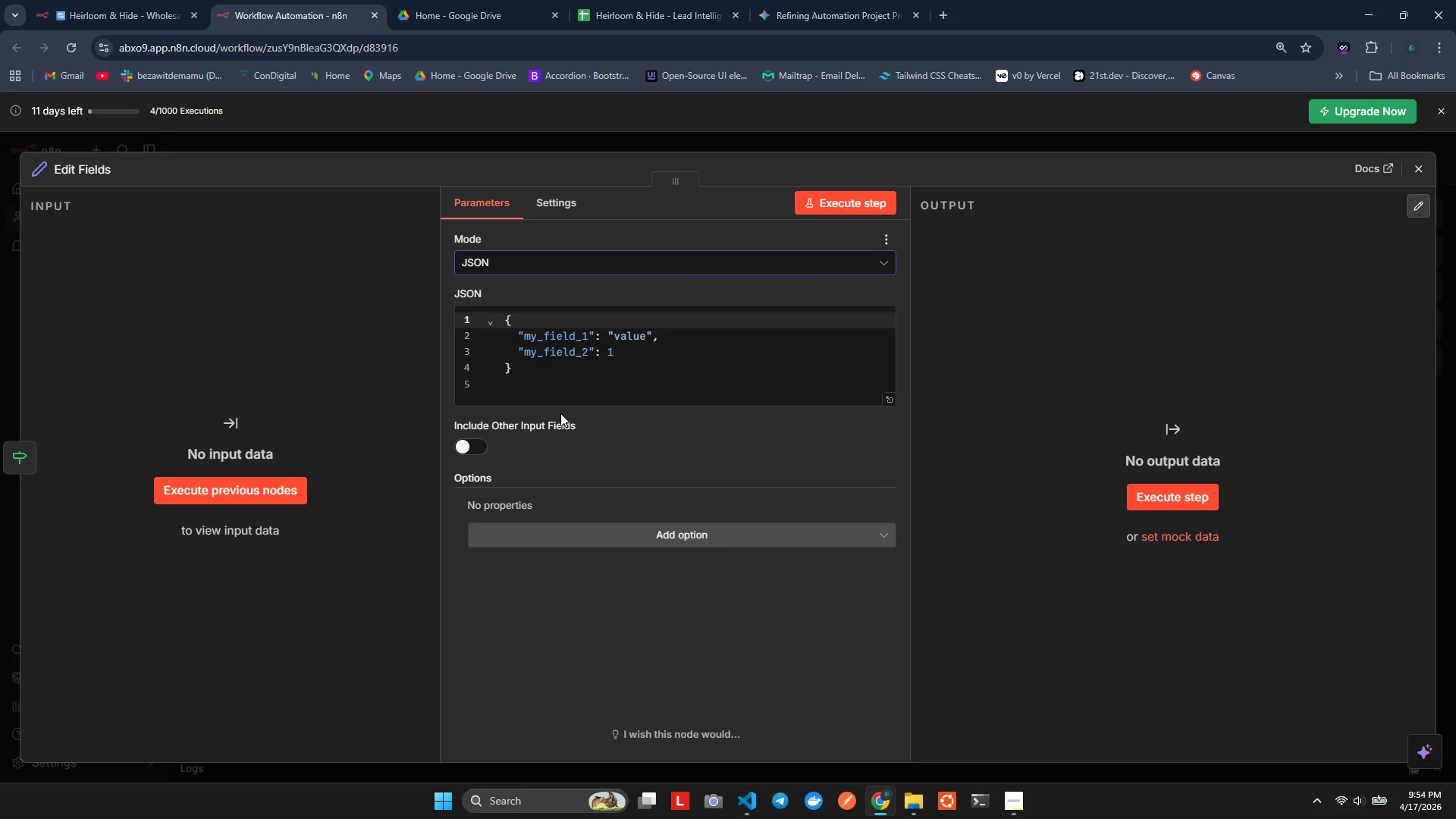 
wait(5.98)
 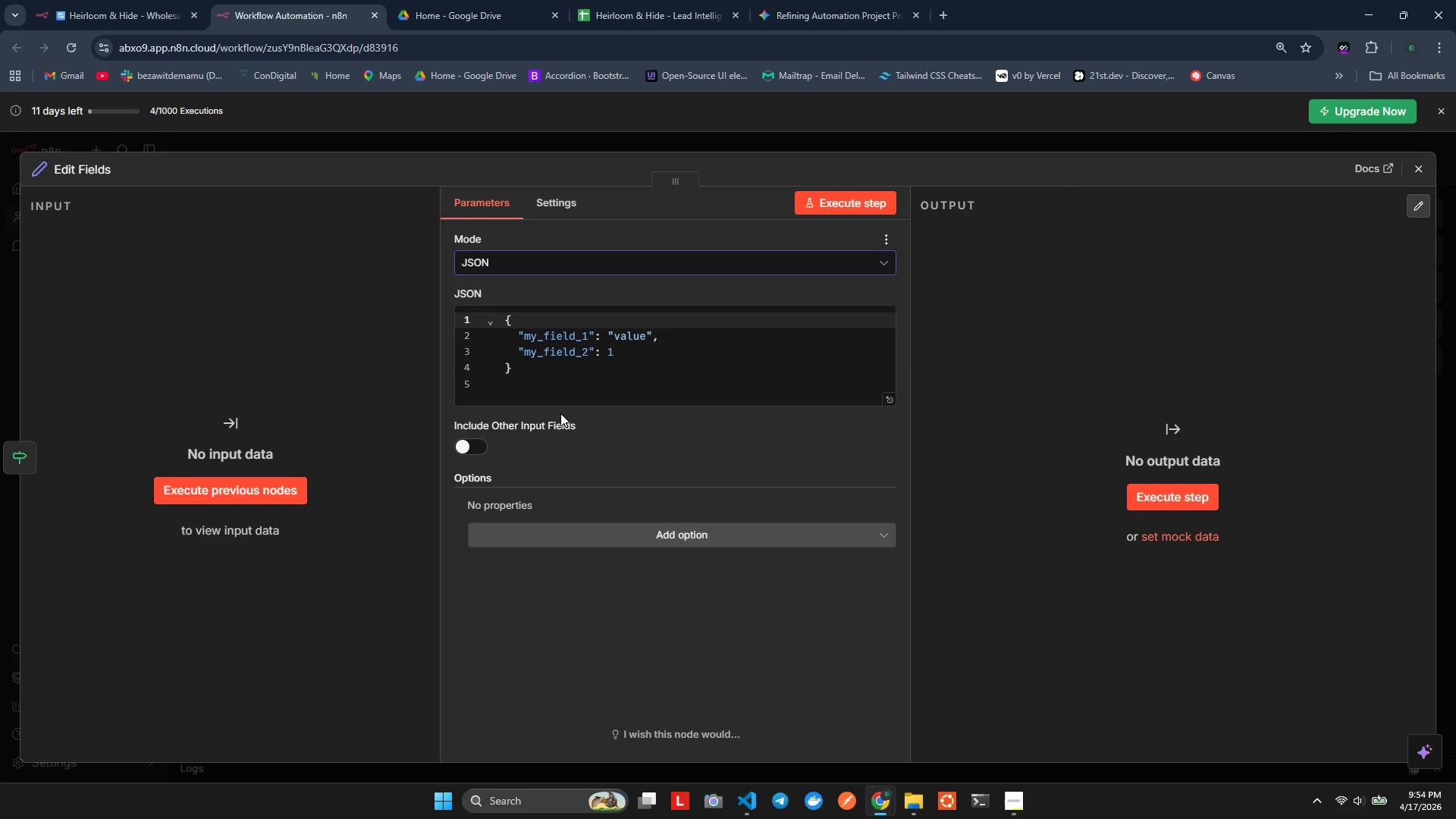 
left_click([87, 166])
 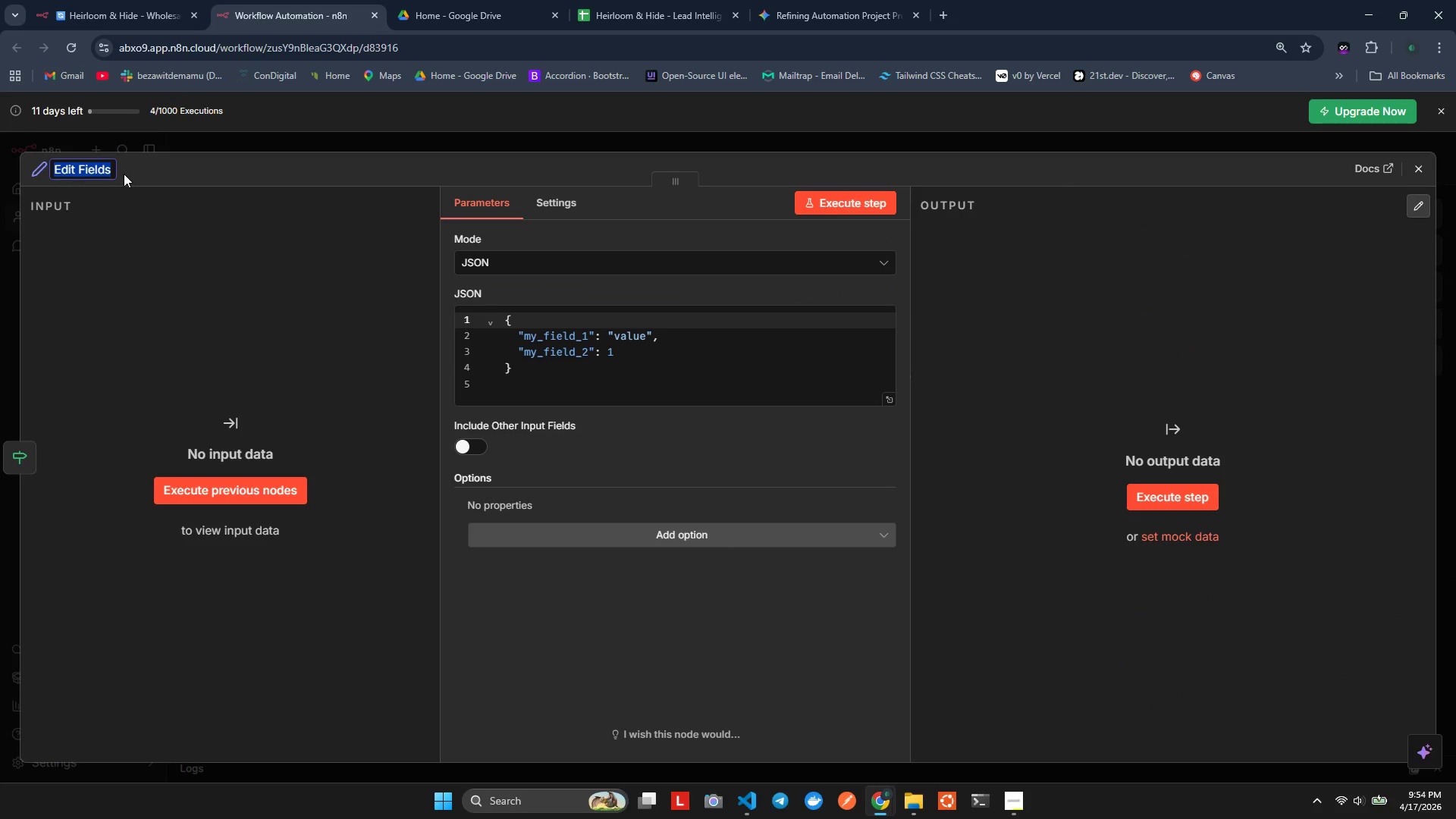 
key(ArrowRight)
 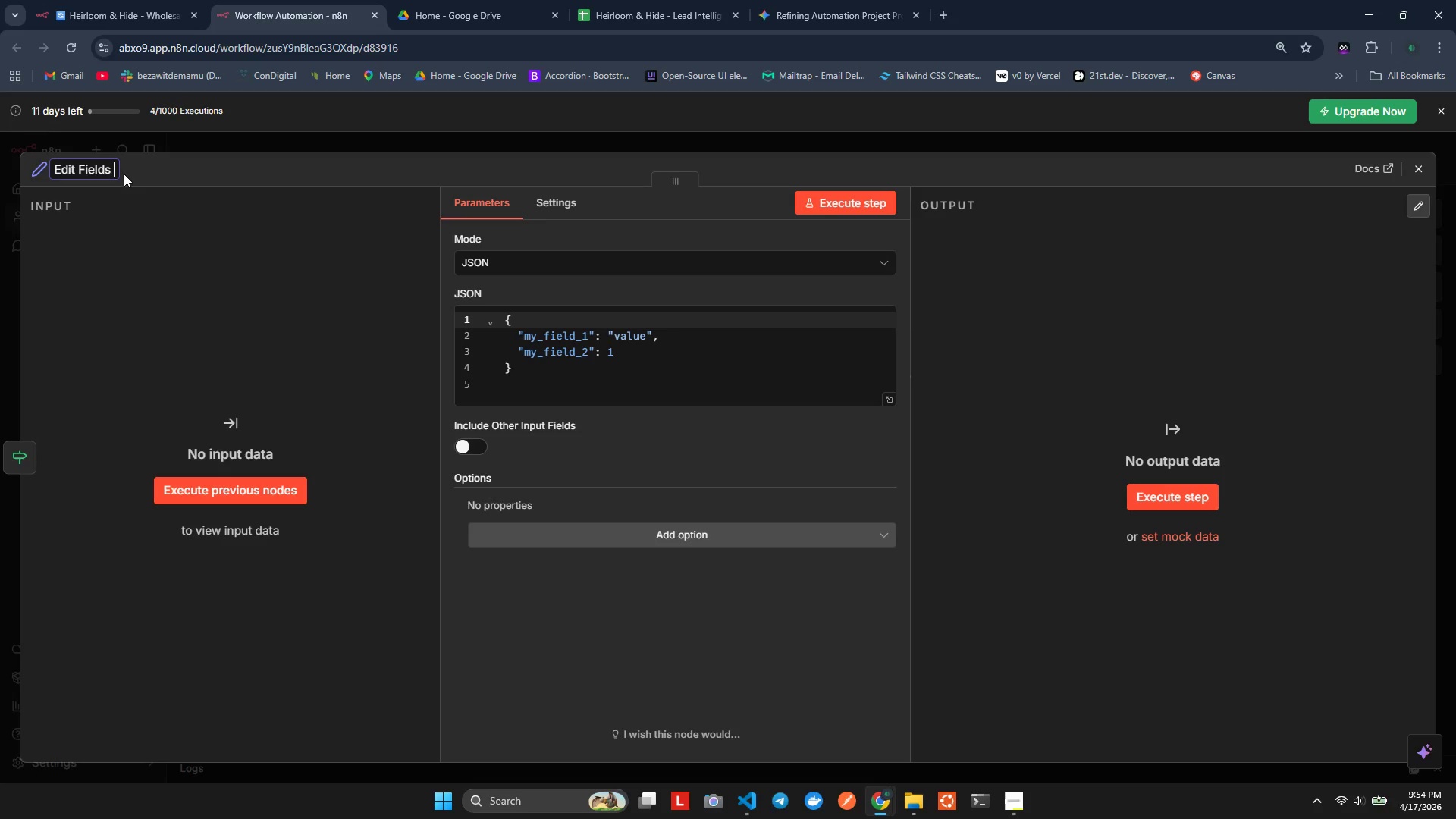 
type( - Empty Reach)
key(Backspace)
key(Backspace)
key(Backspace)
type(seac)
key(Backspace)
type(rch Output)
 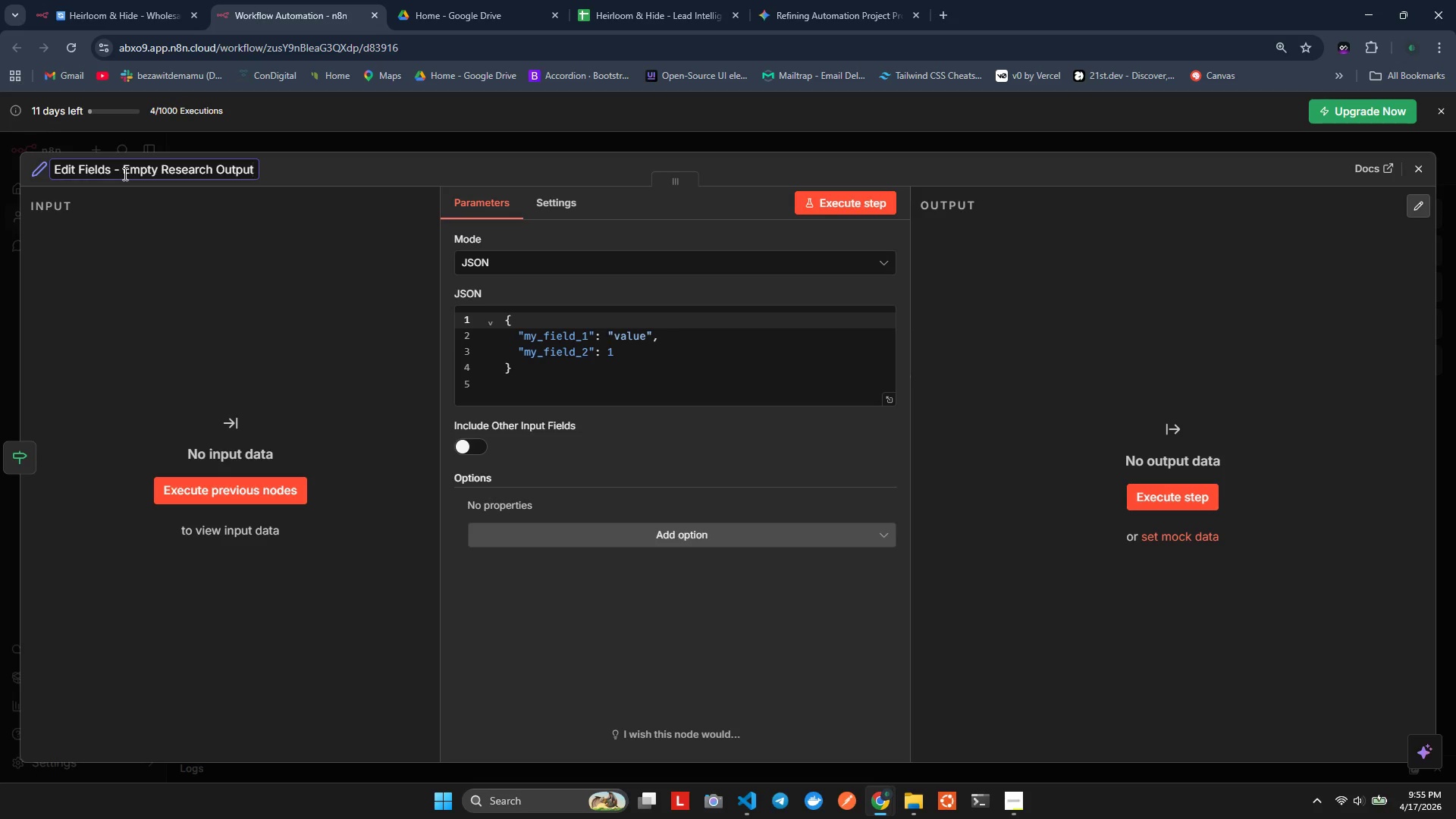 
left_click([595, 391])
 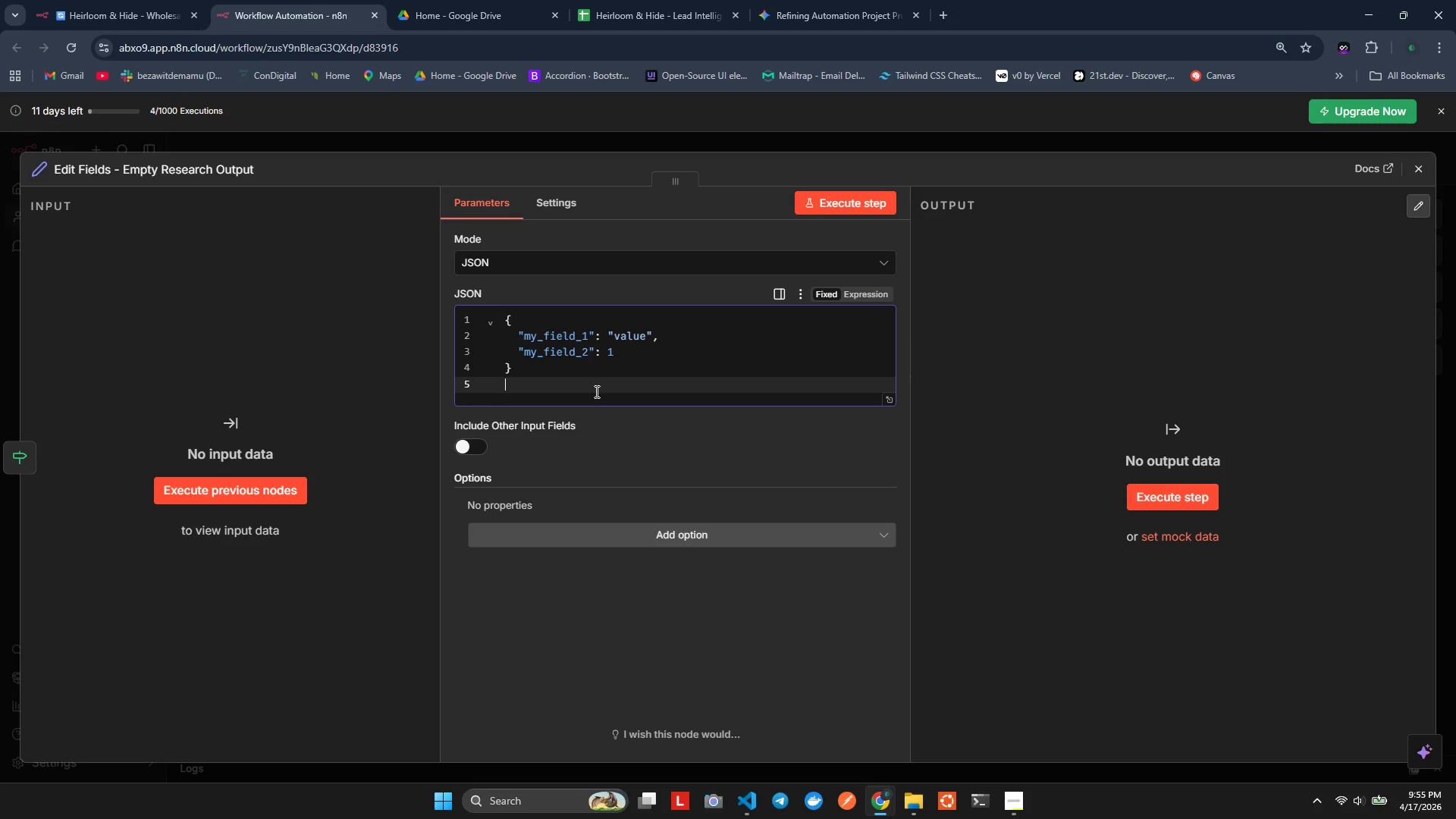 
key(Control+ControlLeft)
 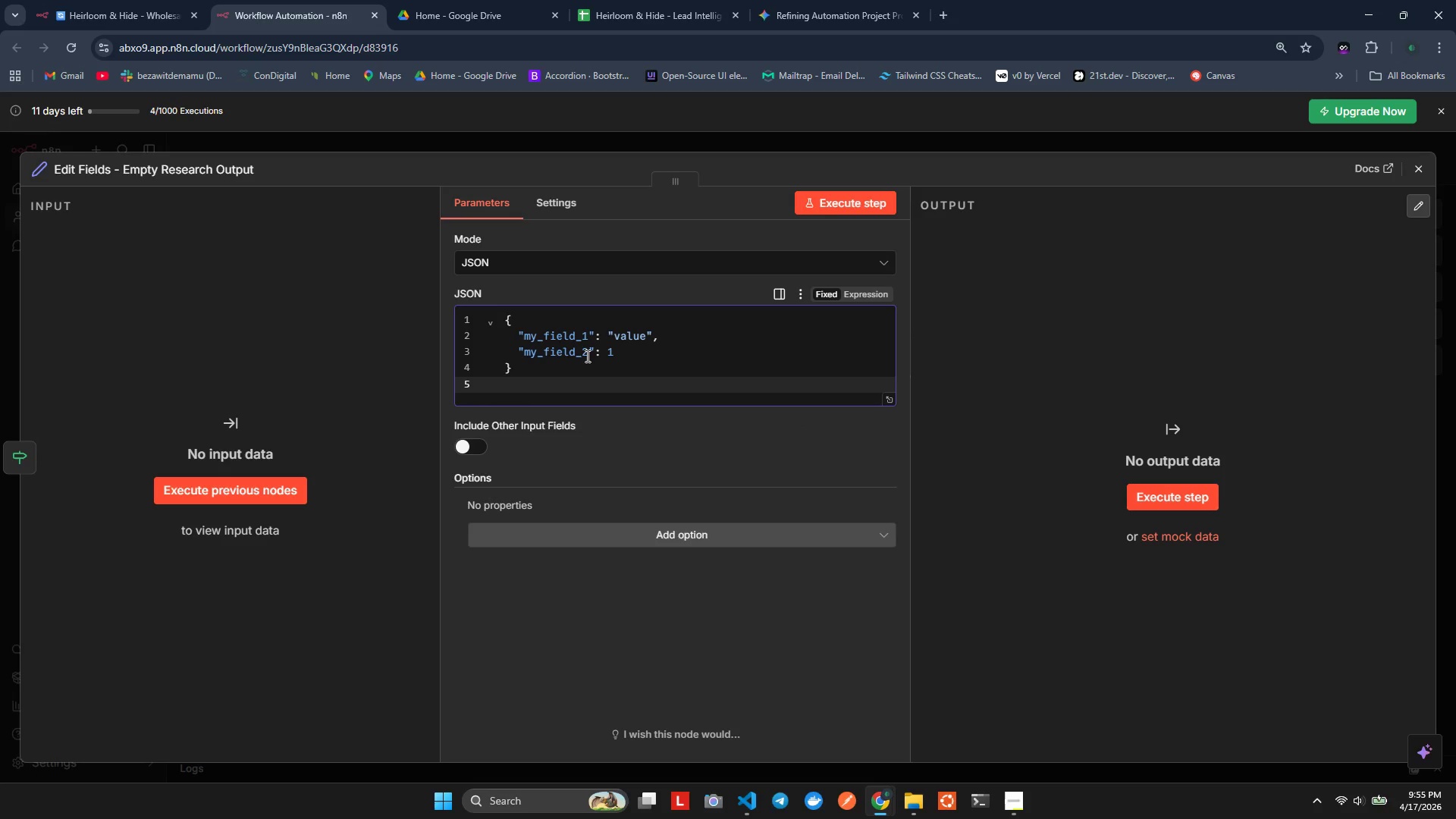 
scroll: coordinate [586, 356], scroll_direction: up, amount: 3.0
 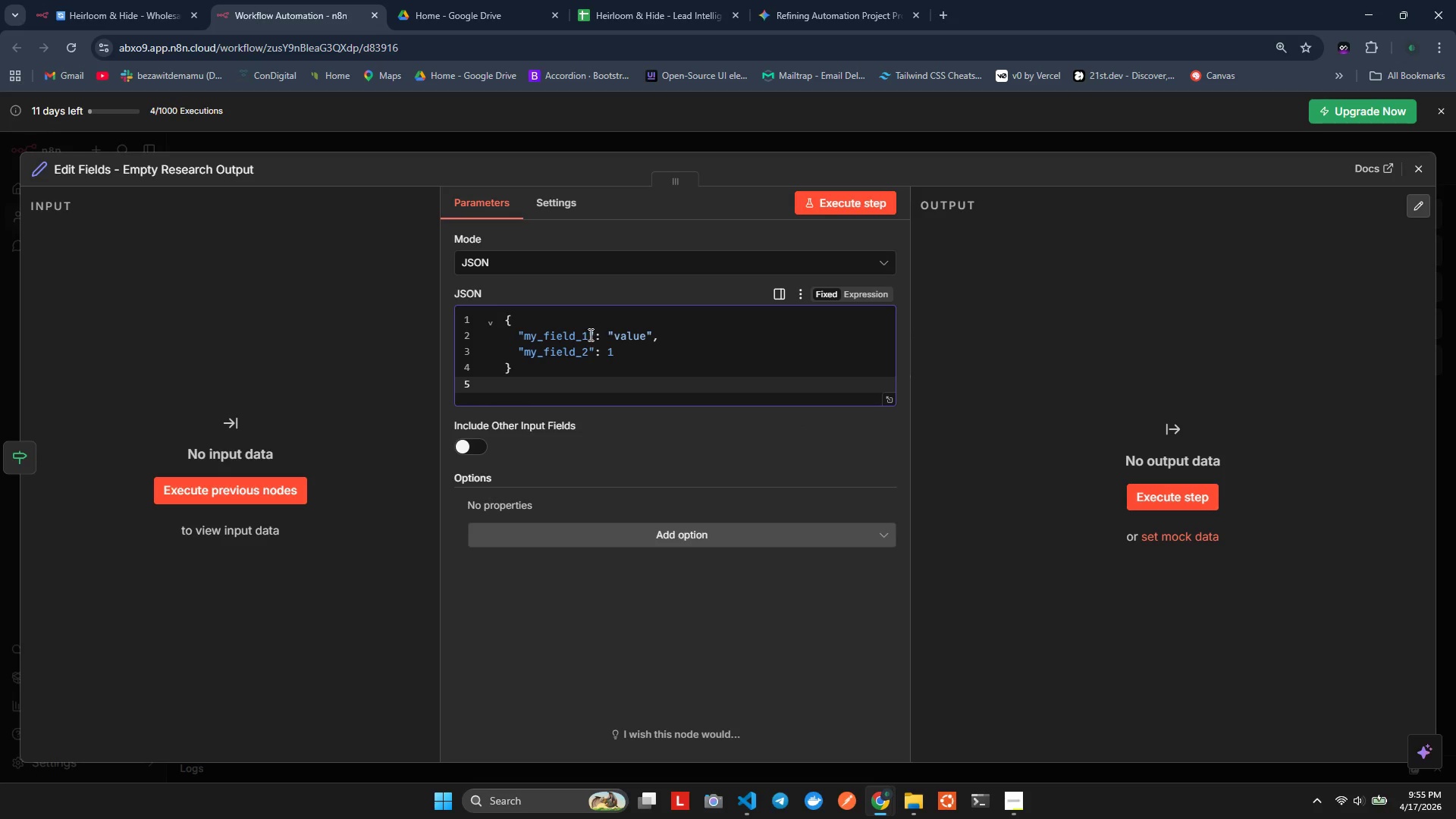 
left_click([587, 337])
 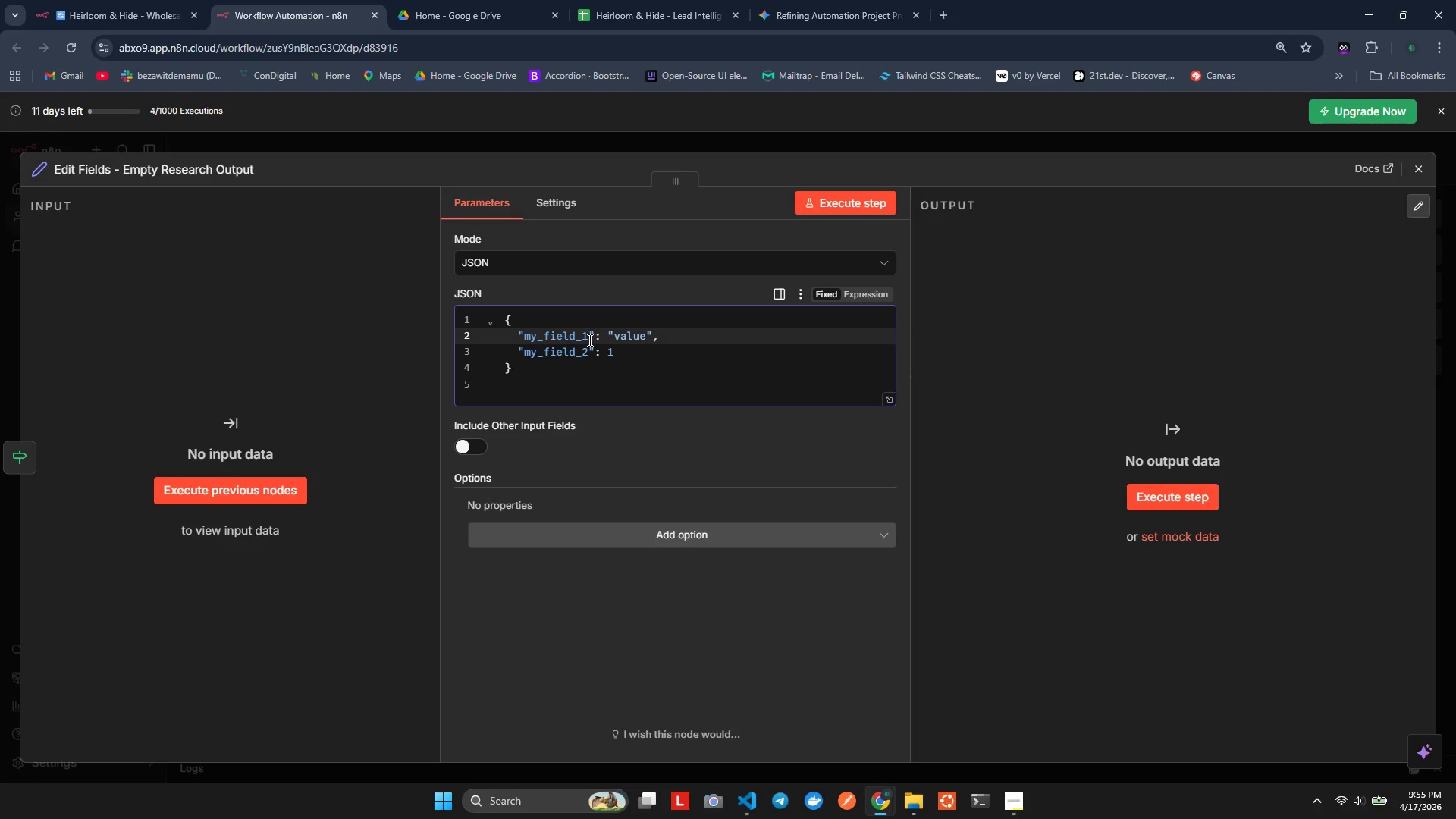 
key(Control+ControlLeft)
 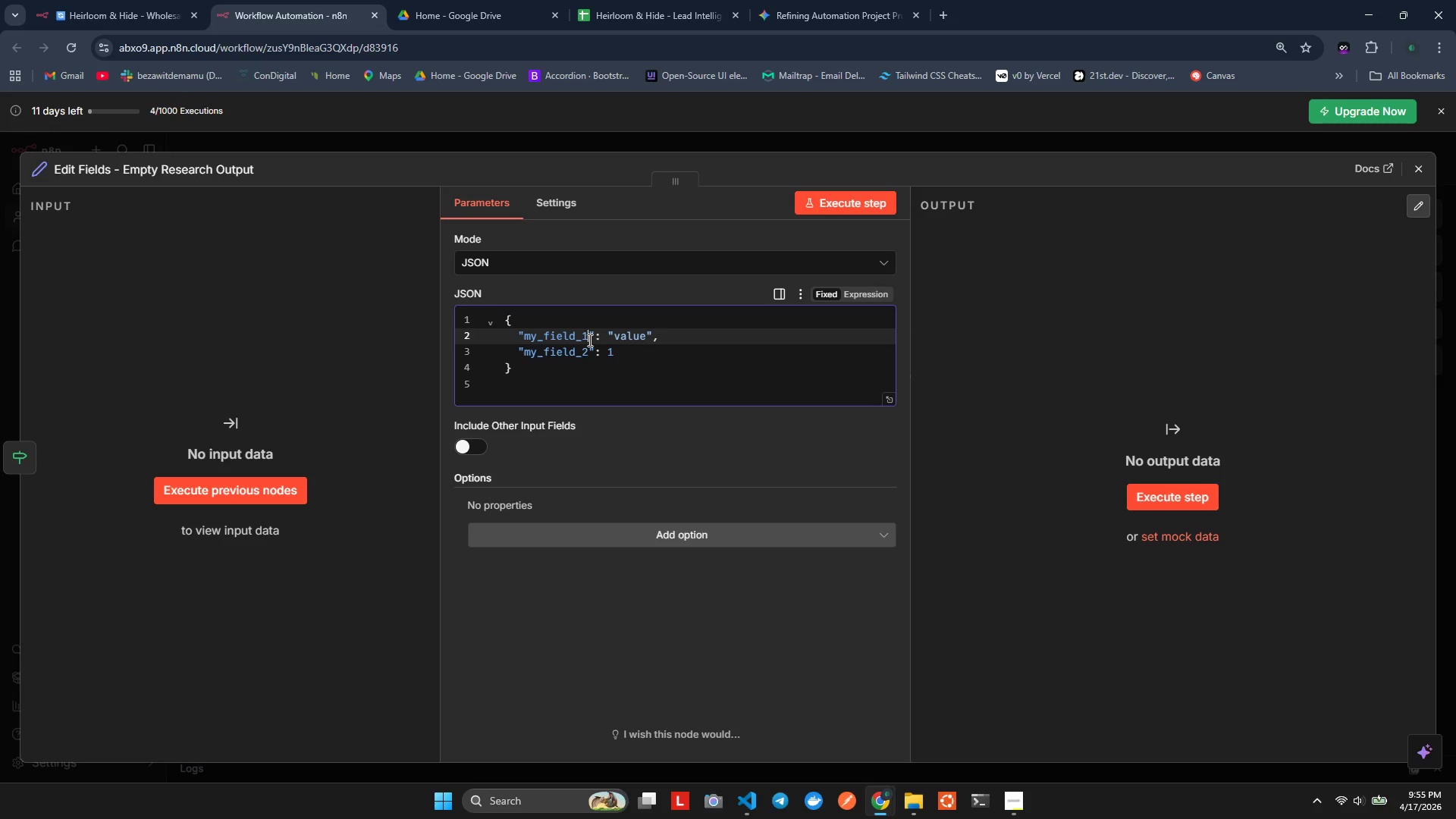 
key(Control+A)
 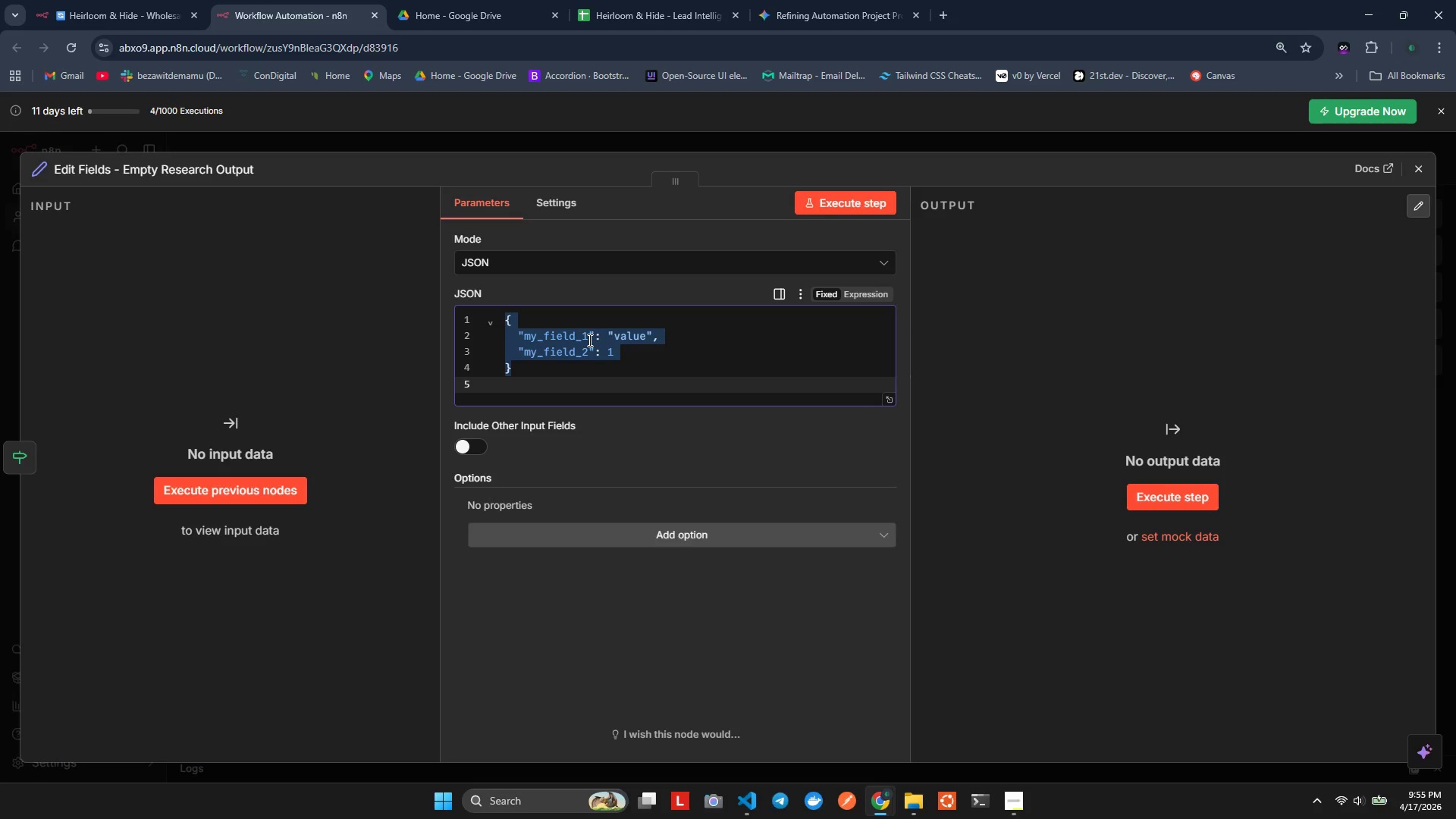 
key(Backspace)
 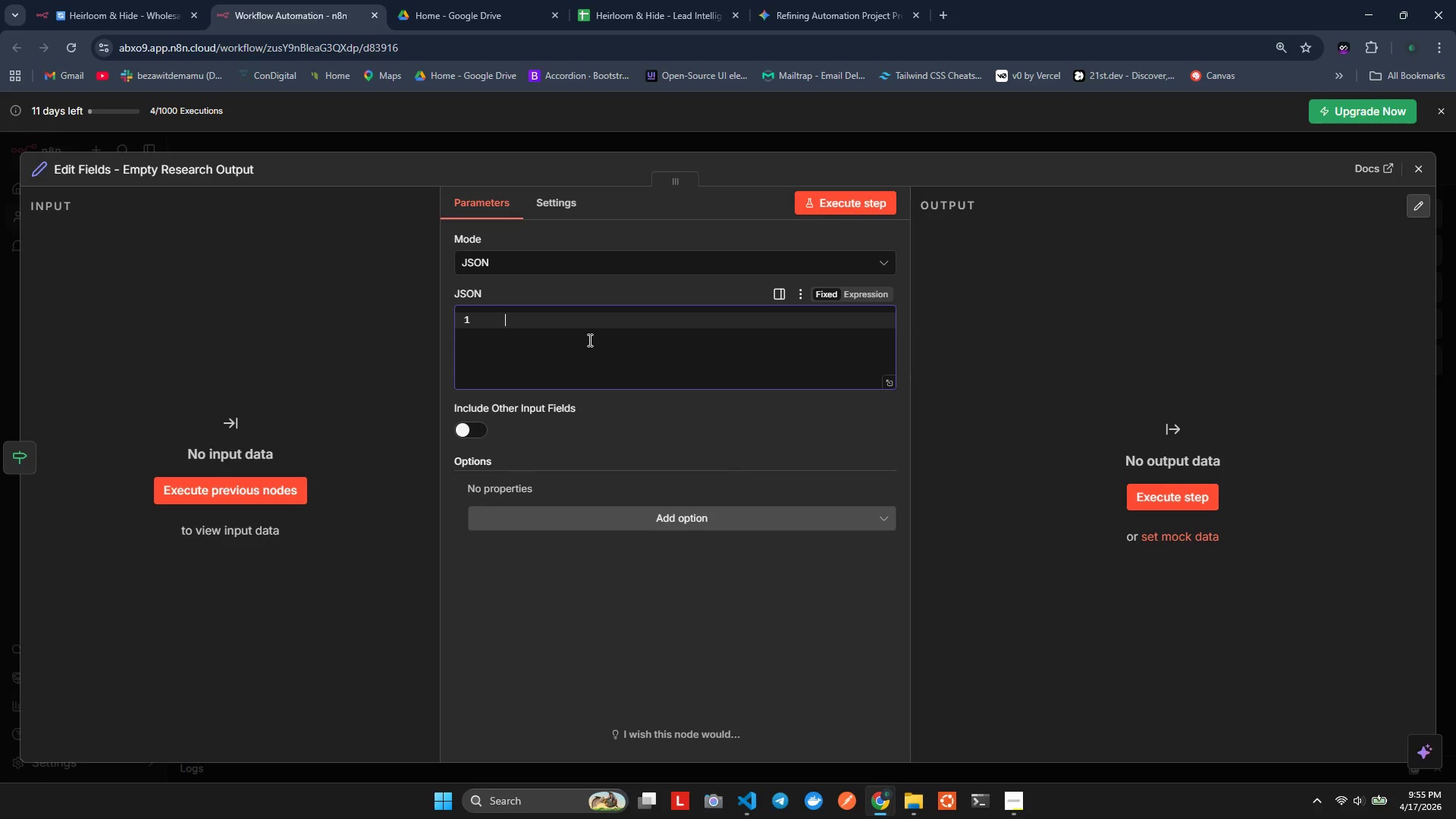 
key(Shift+BracketLeft)
 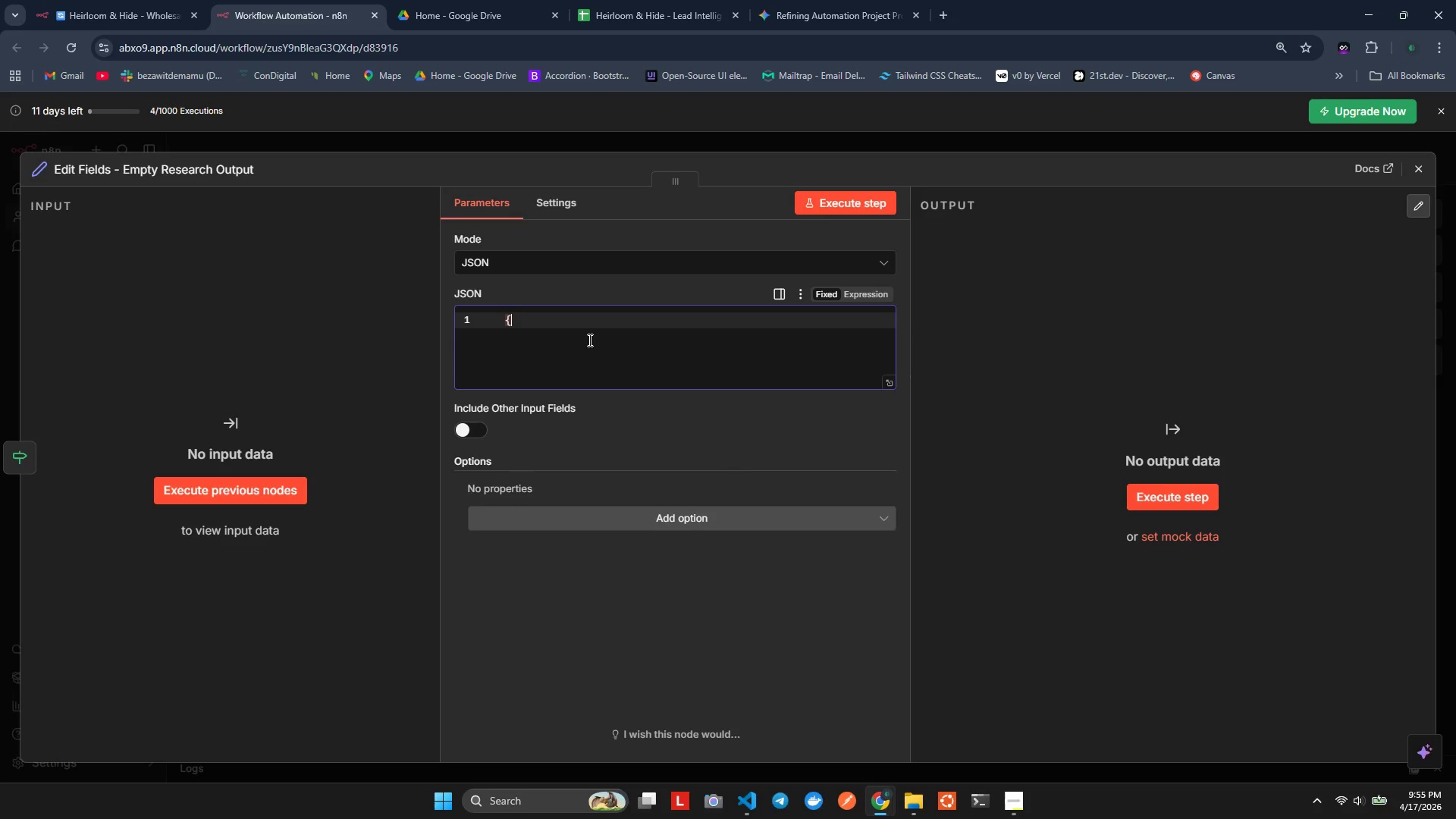 
key(Shift+ShiftLeft)
 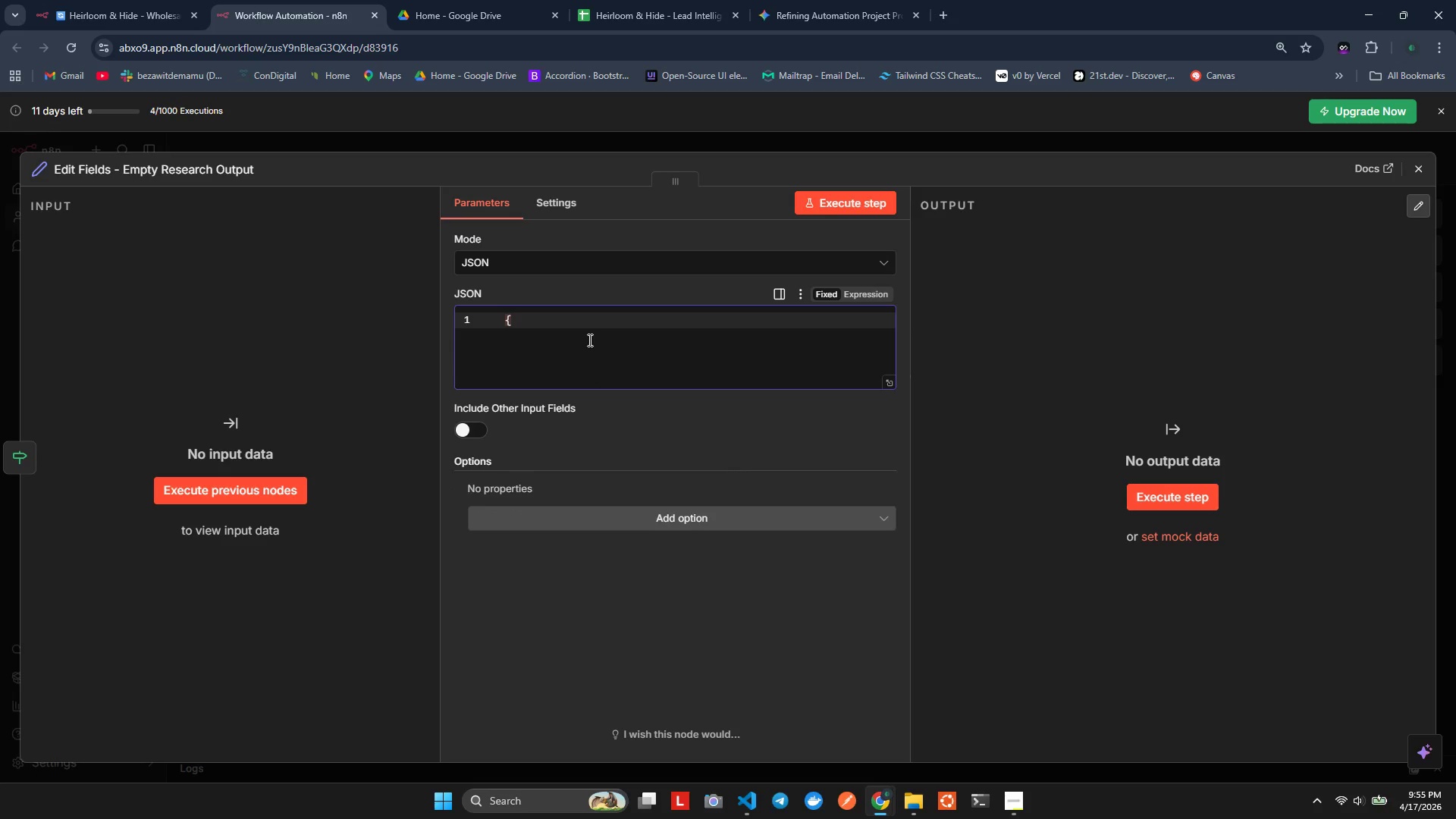 
key(Shift+BracketRight)
 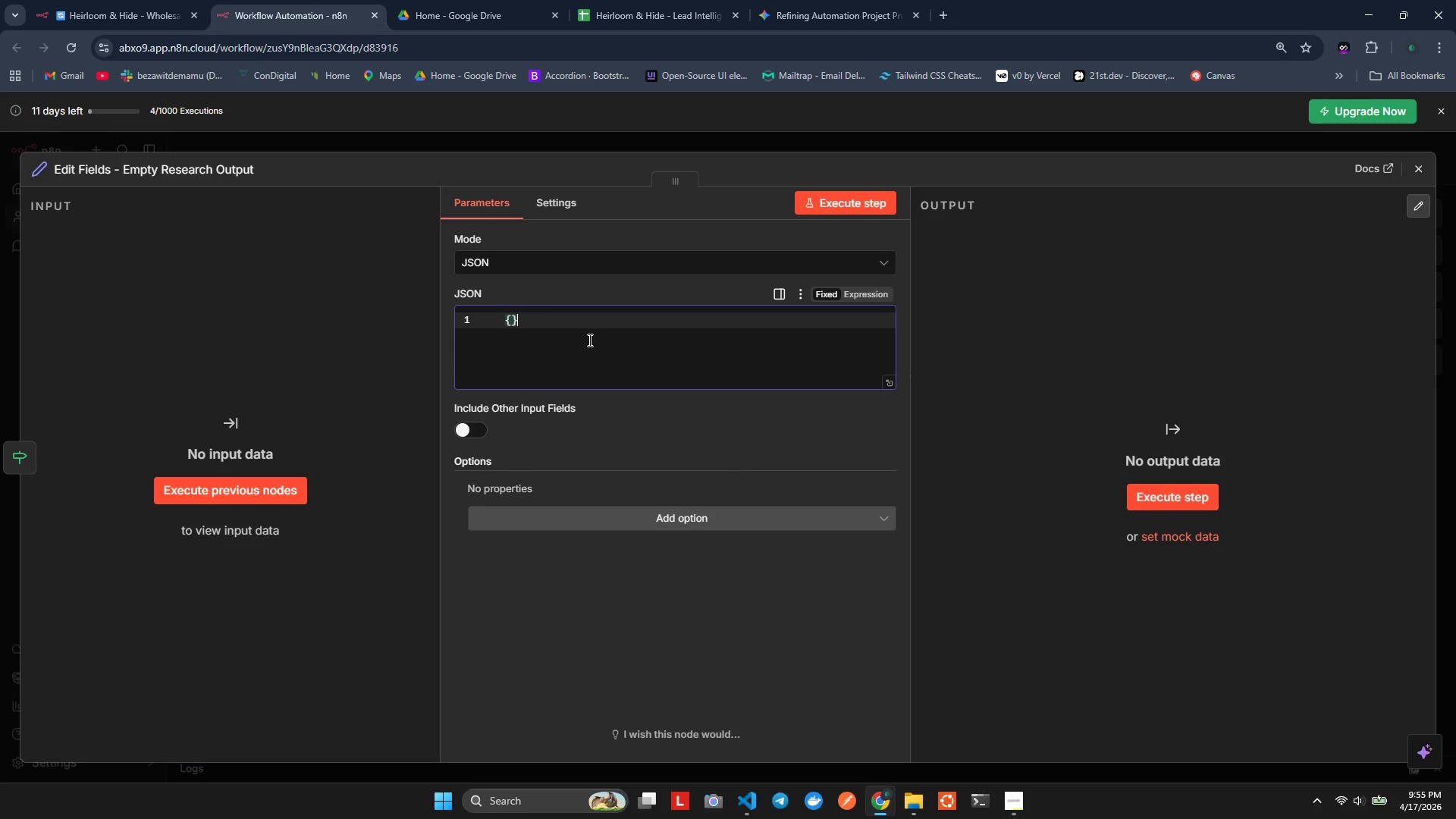 
key(ArrowLeft)
 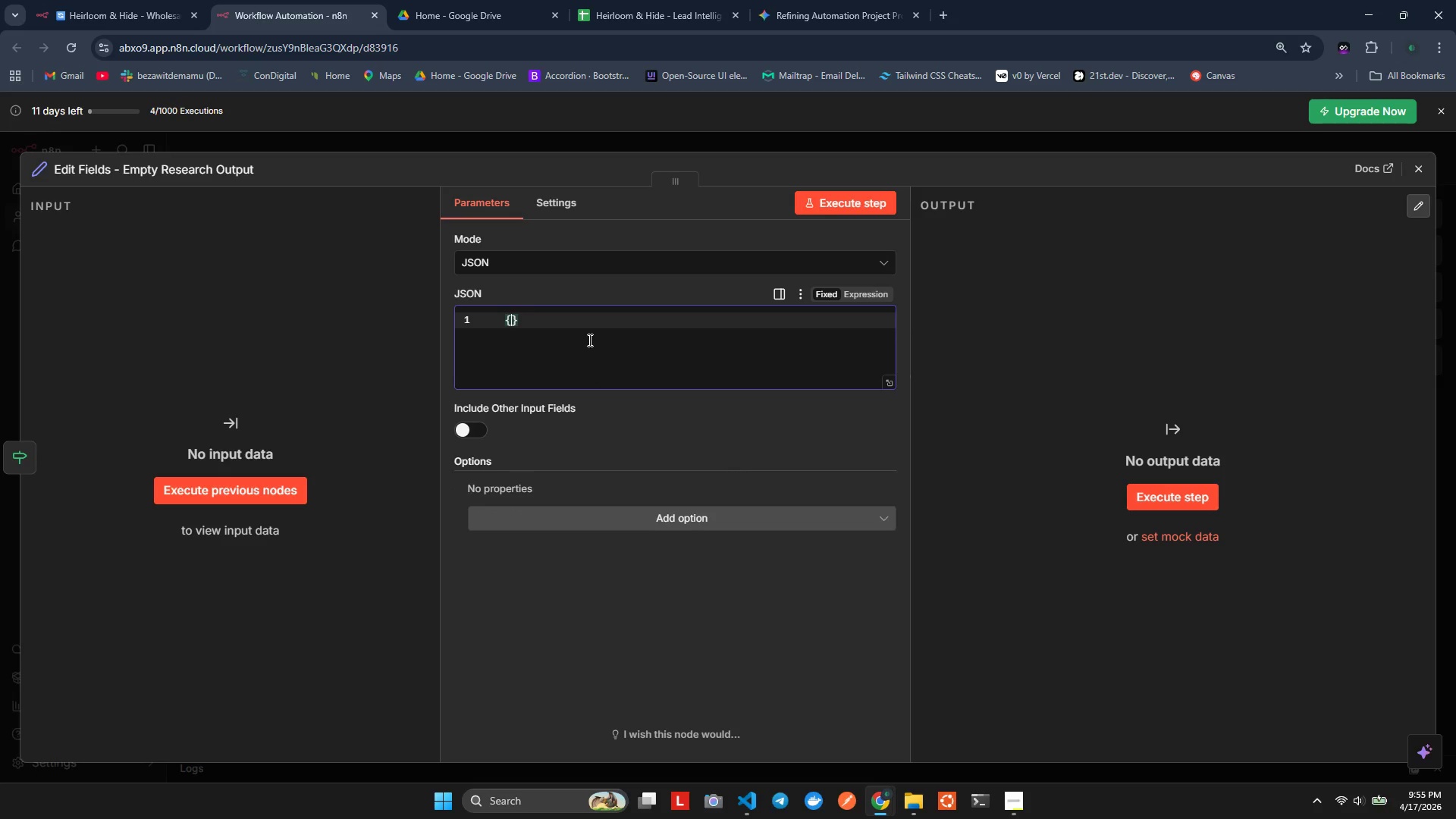 
key(Enter)
 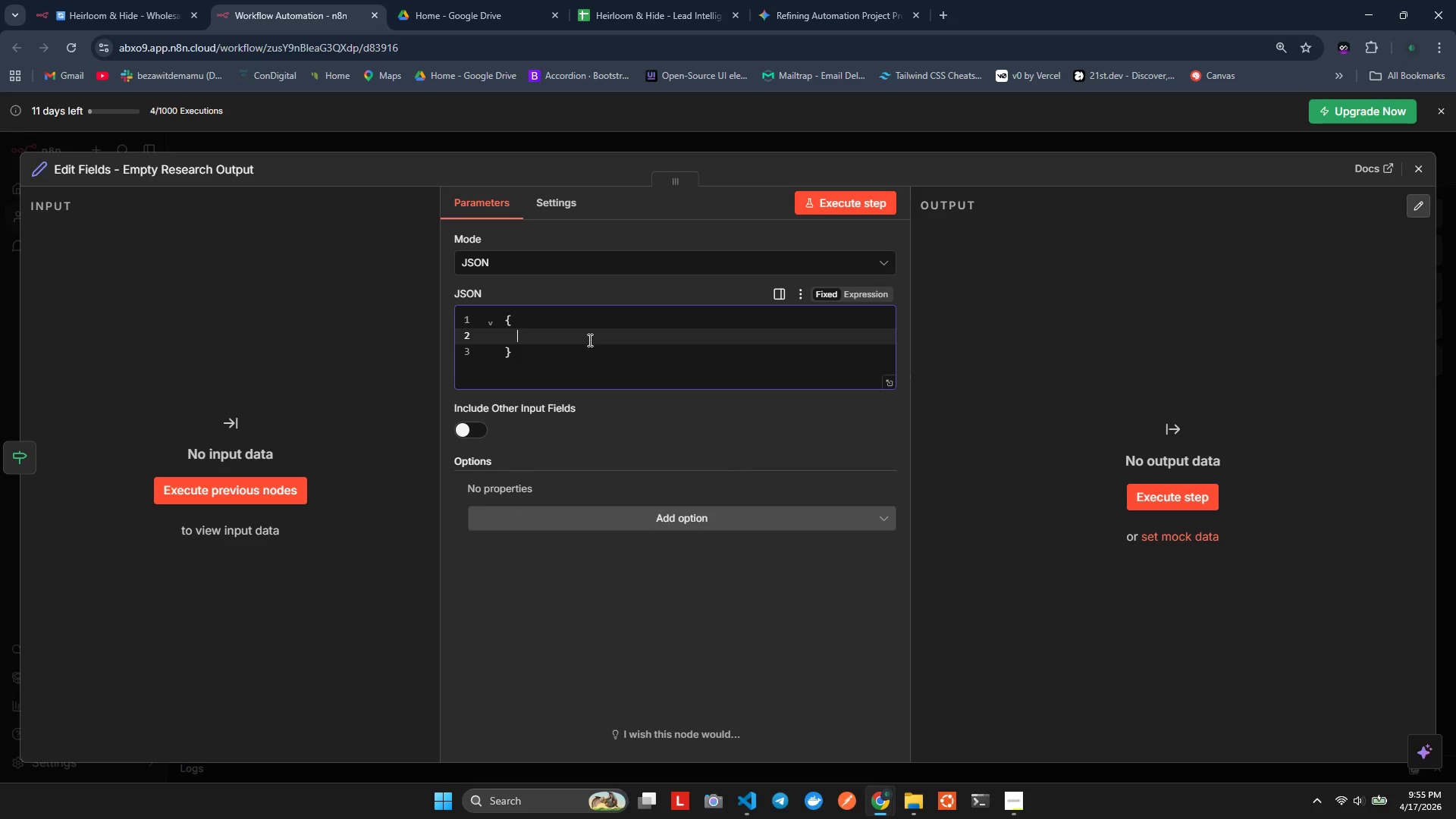 
key(Shift+Quote)
 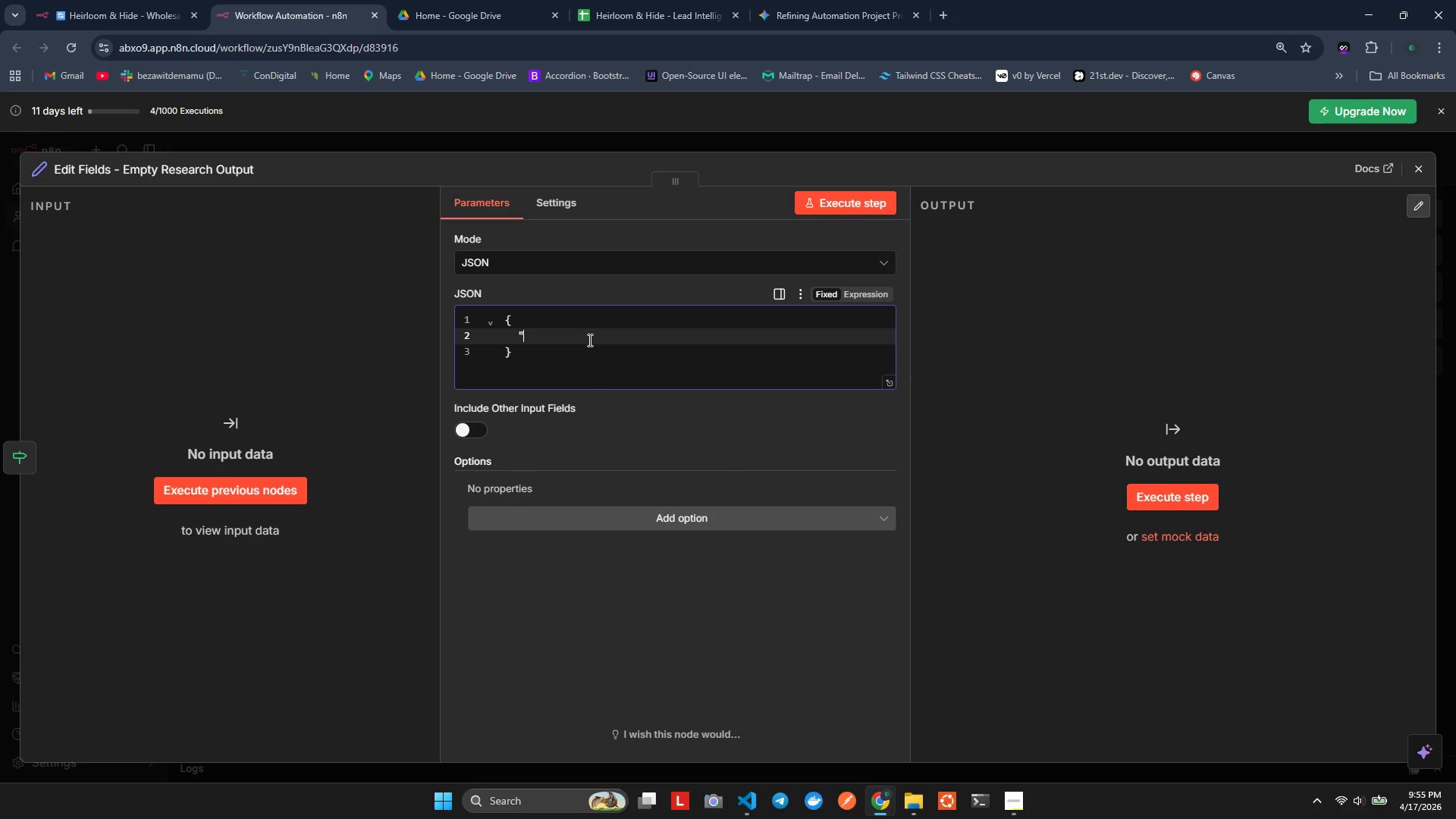 
key(Shift+ShiftLeft)
 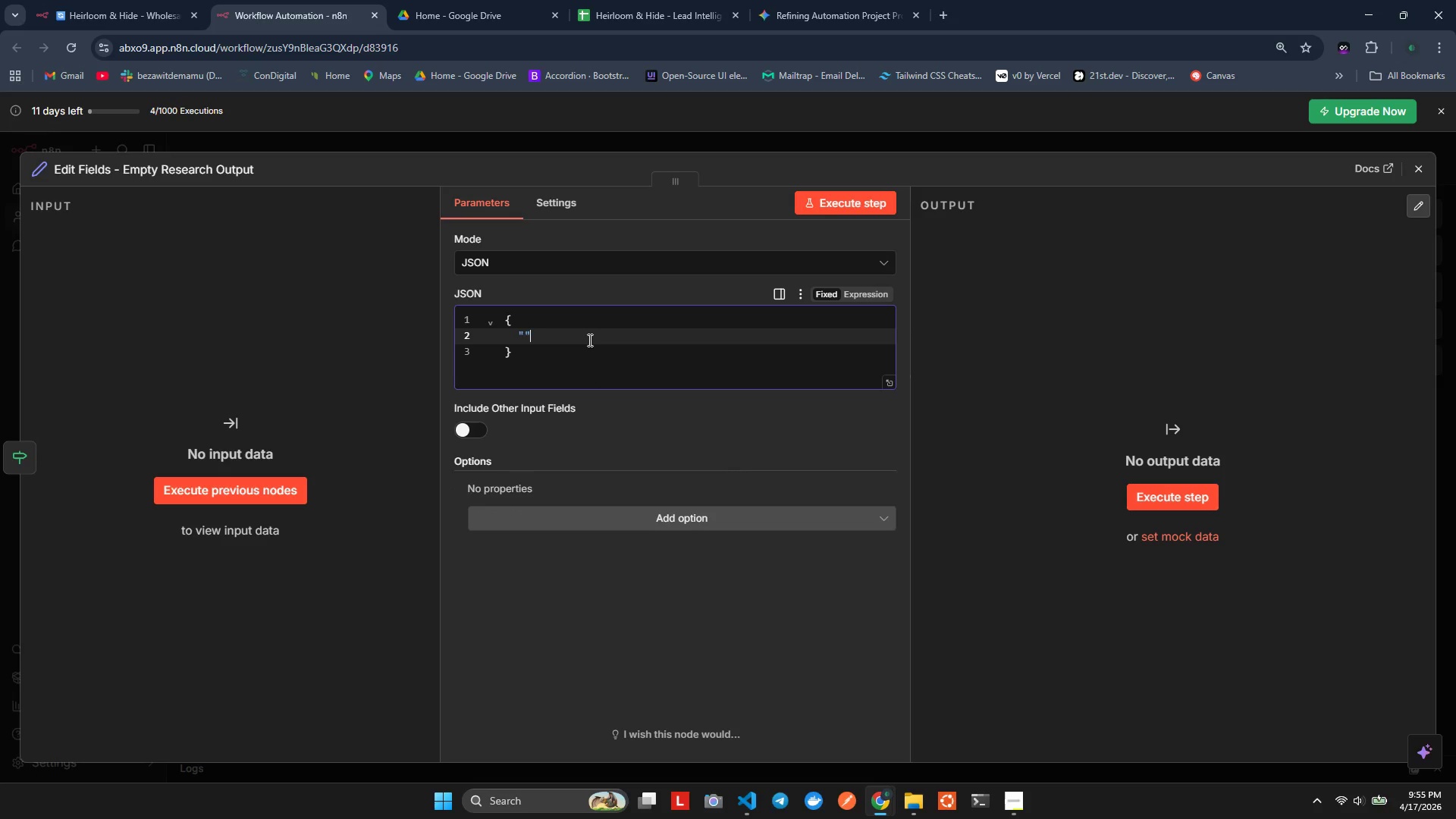 
key(Shift+Quote)
 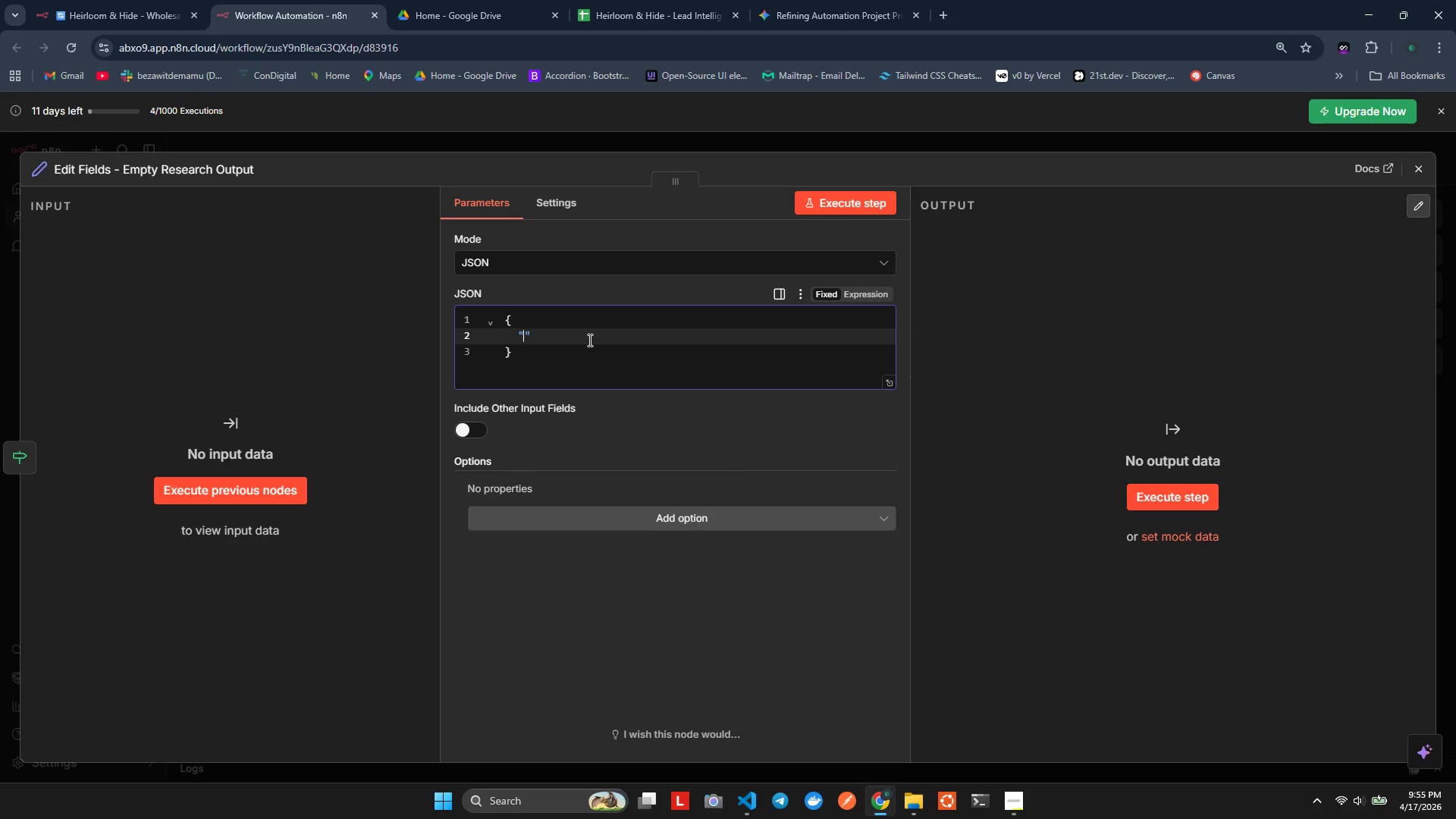 
key(ArrowLeft)
 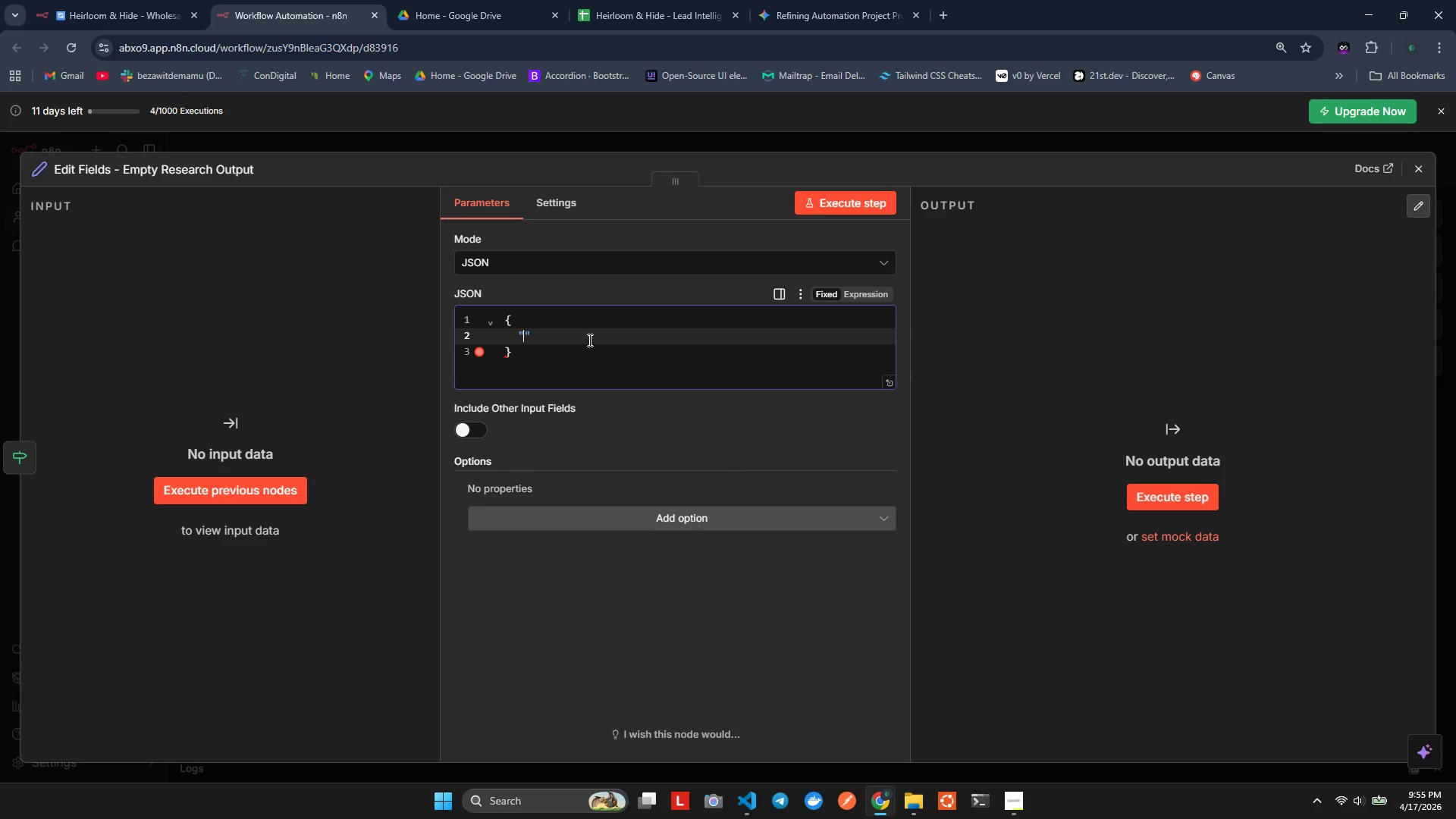 
hold_key(key=L, duration=0.41)
 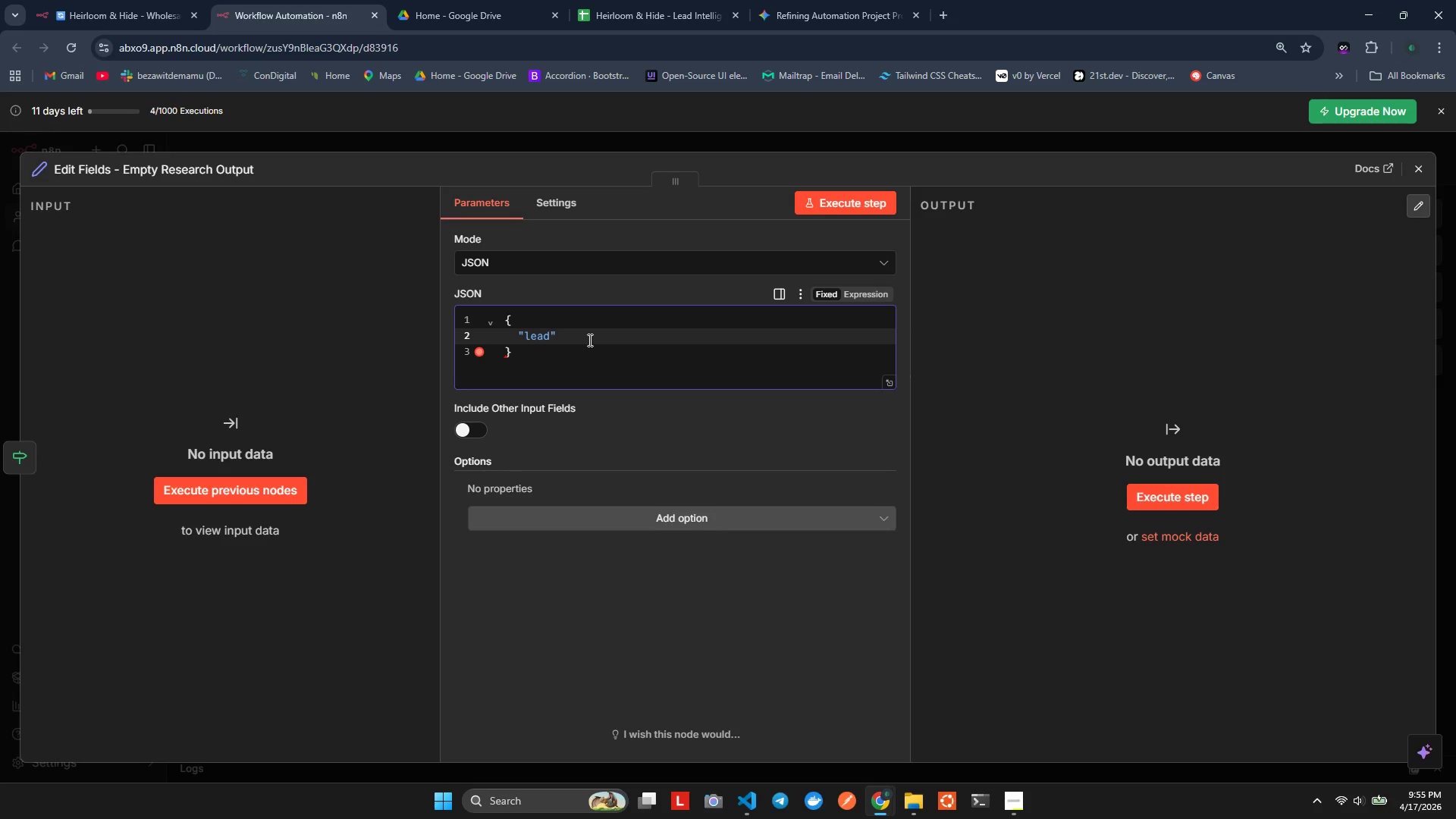 
type(ead_id)
 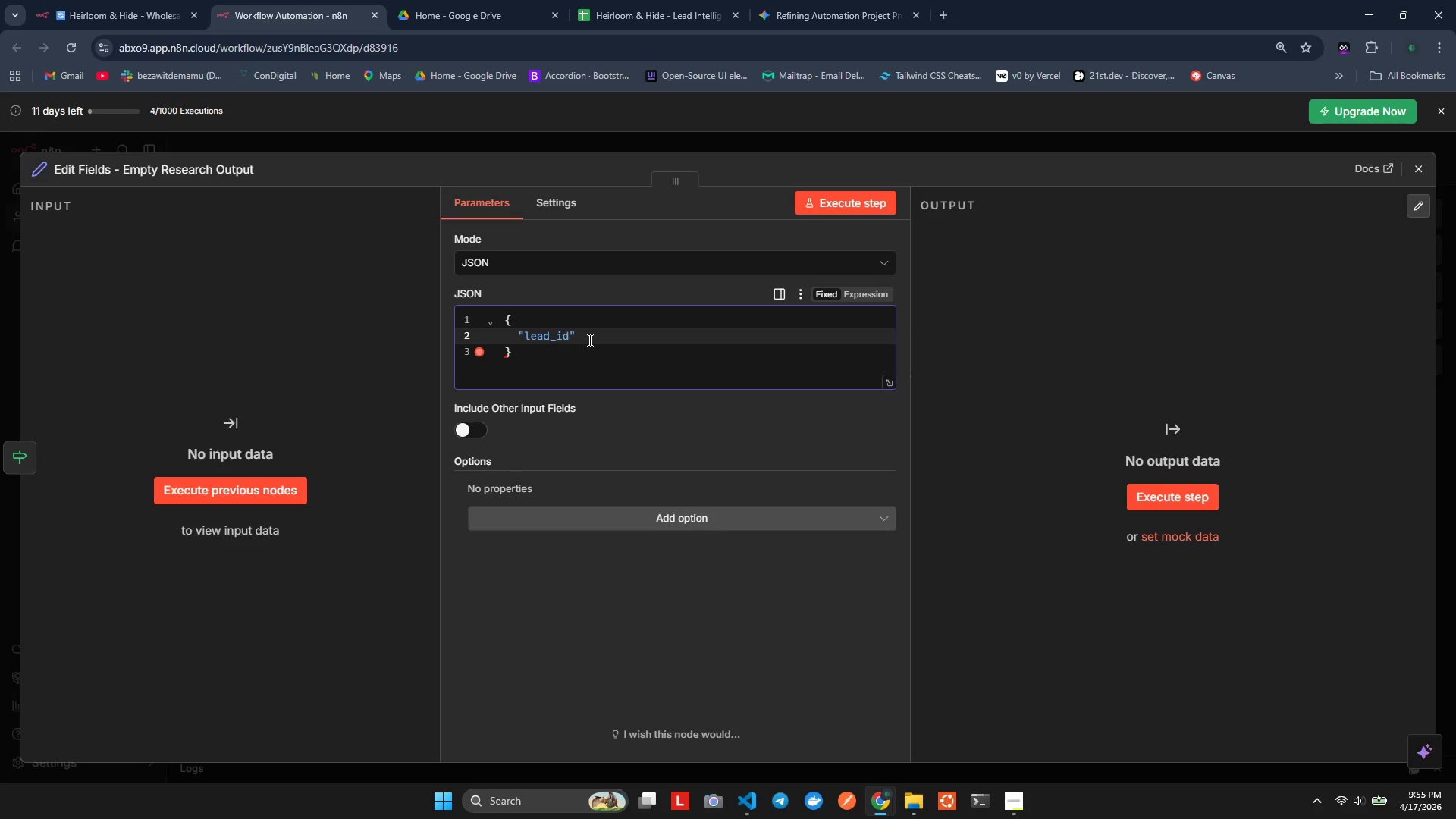 
 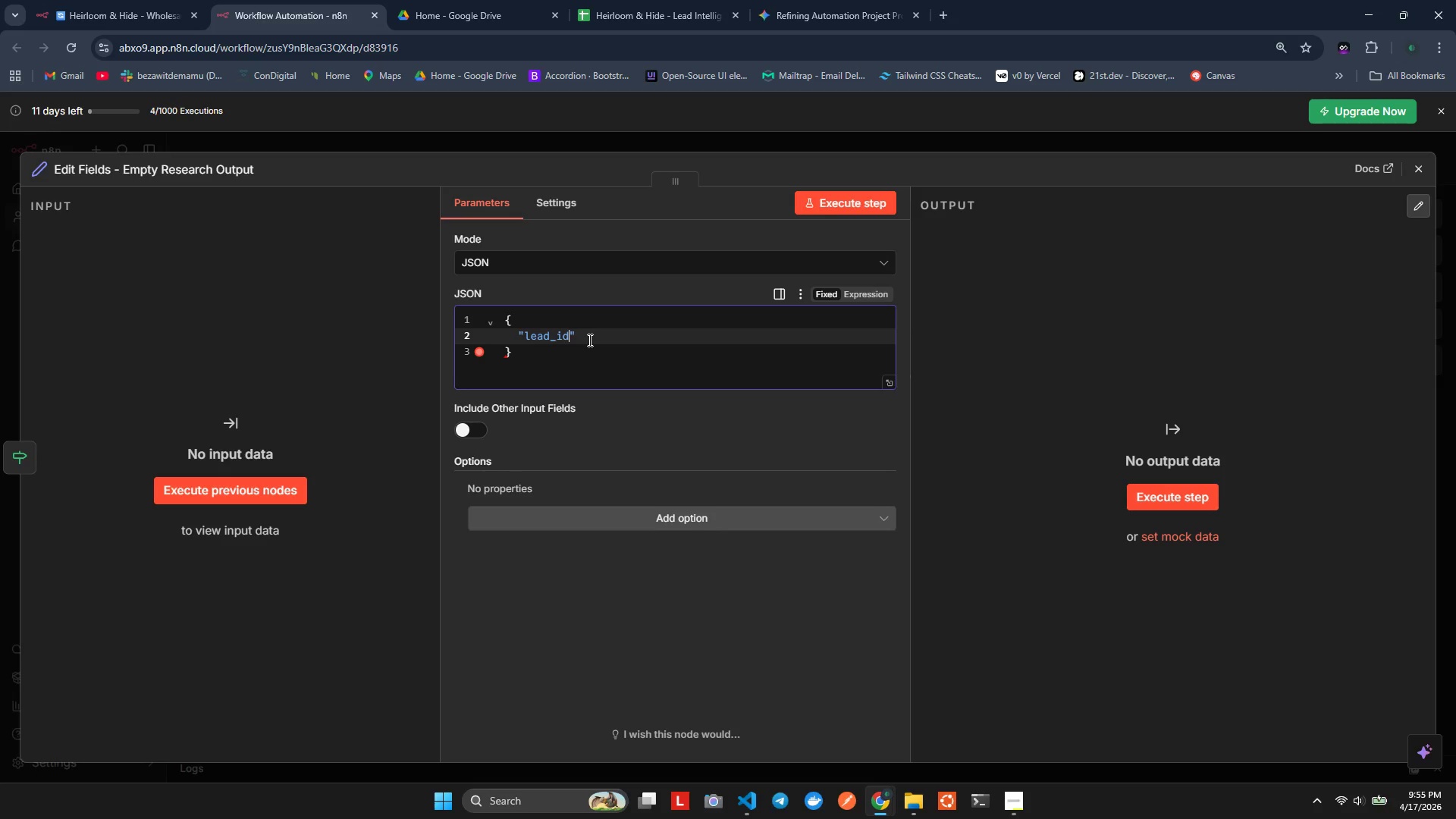 
key(ArrowRight)
 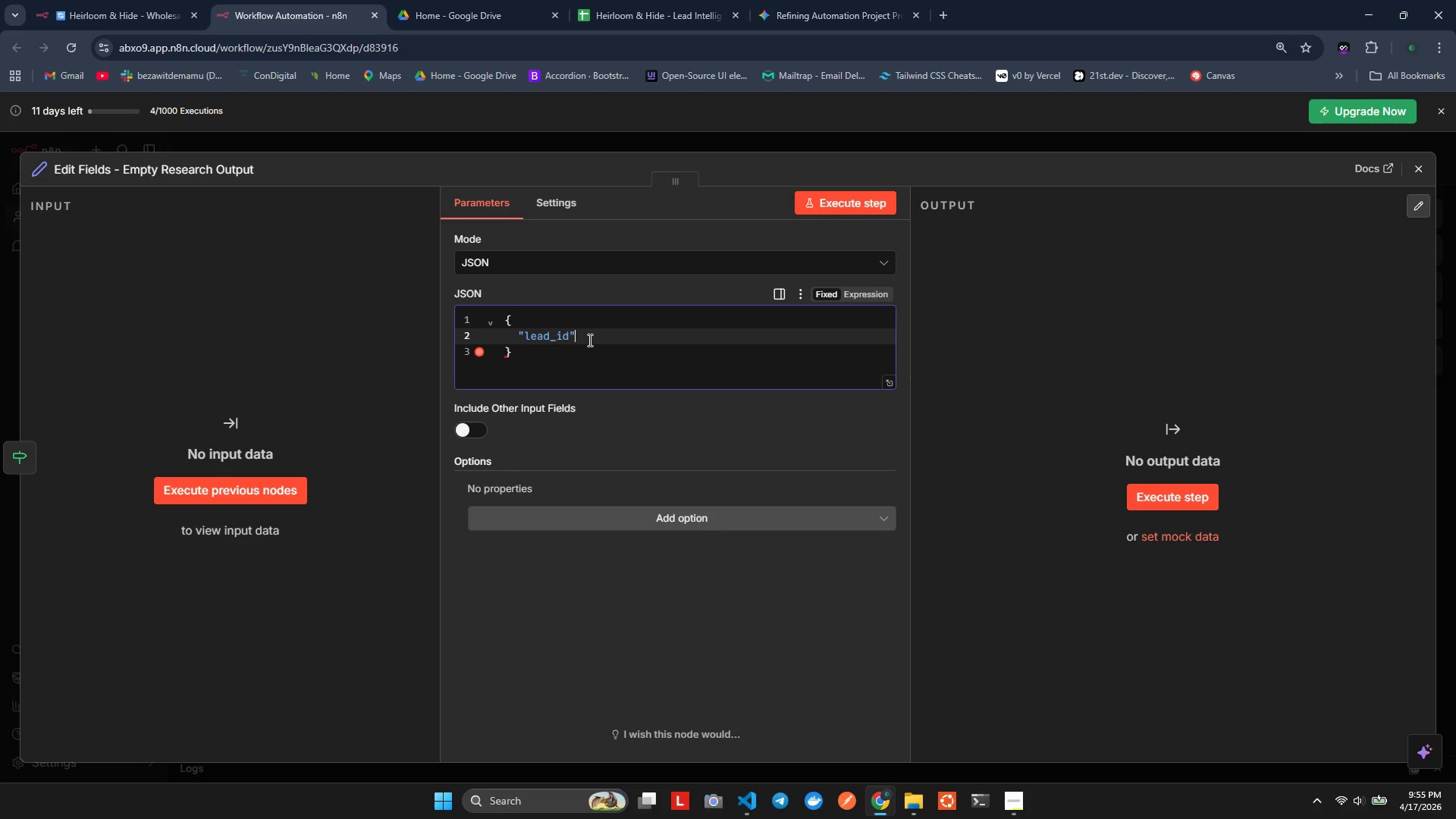 
key(Shift+Semicolon)
 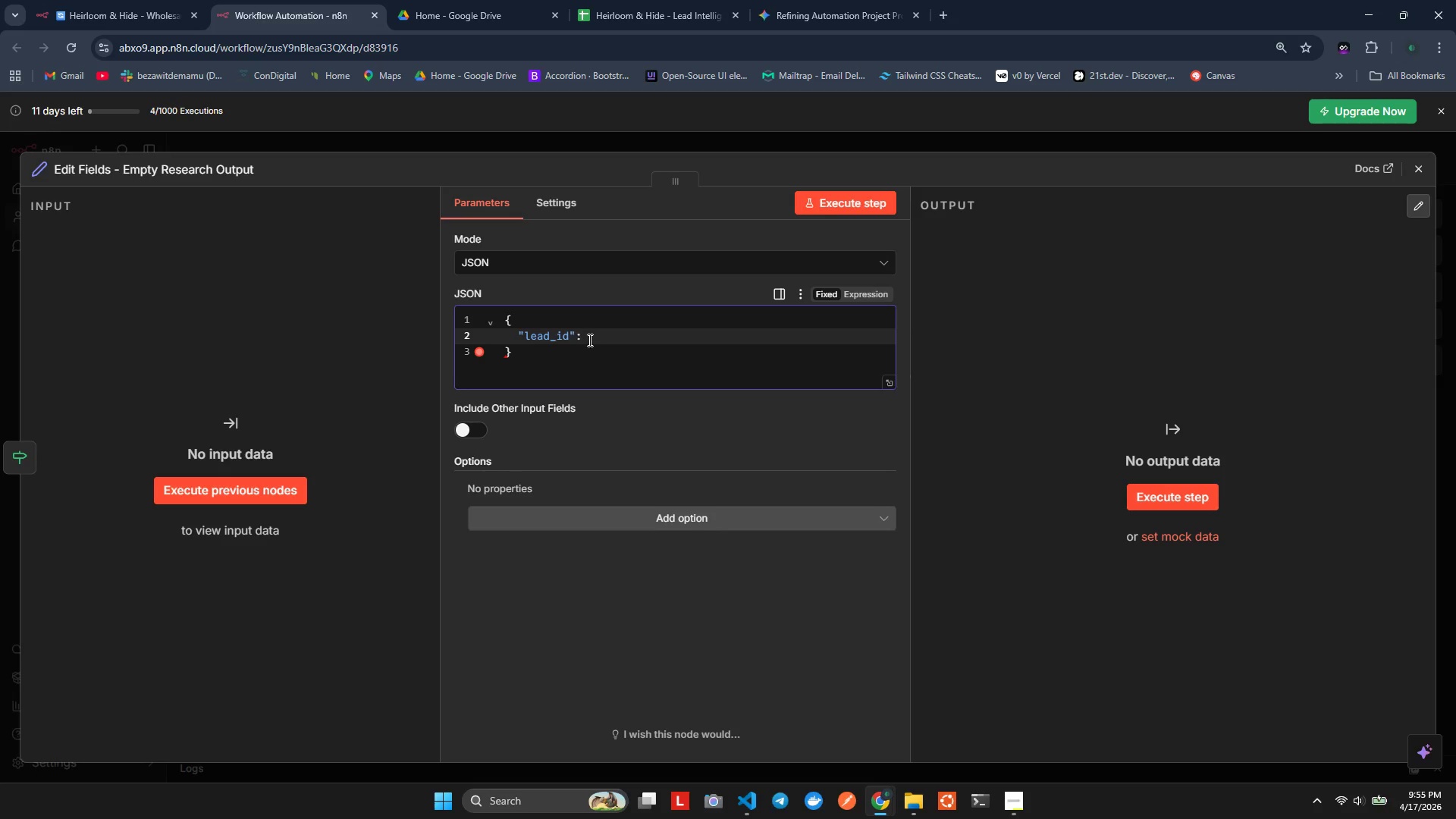 
key(Space)
 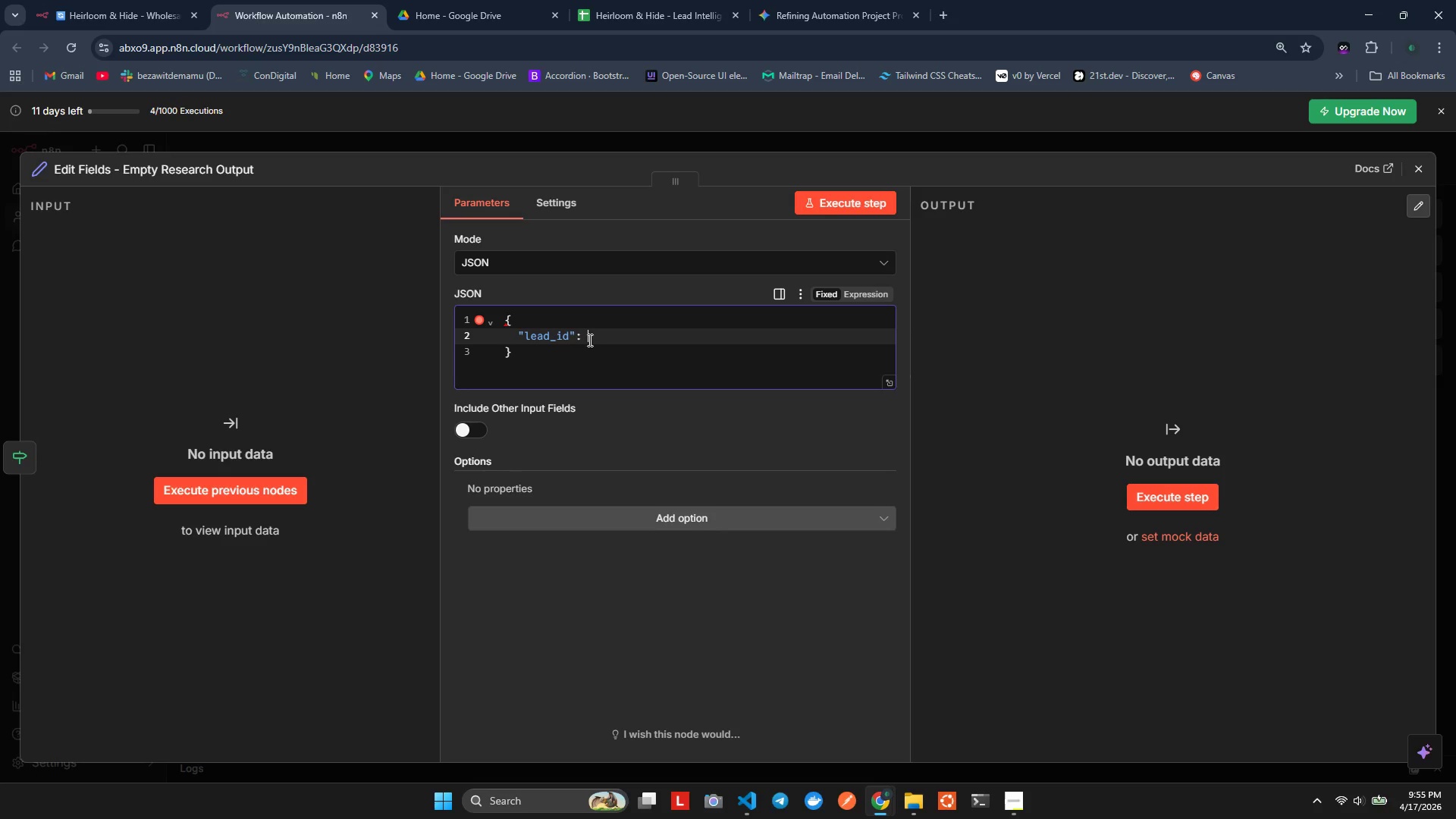 
key(Shift+ShiftLeft)
 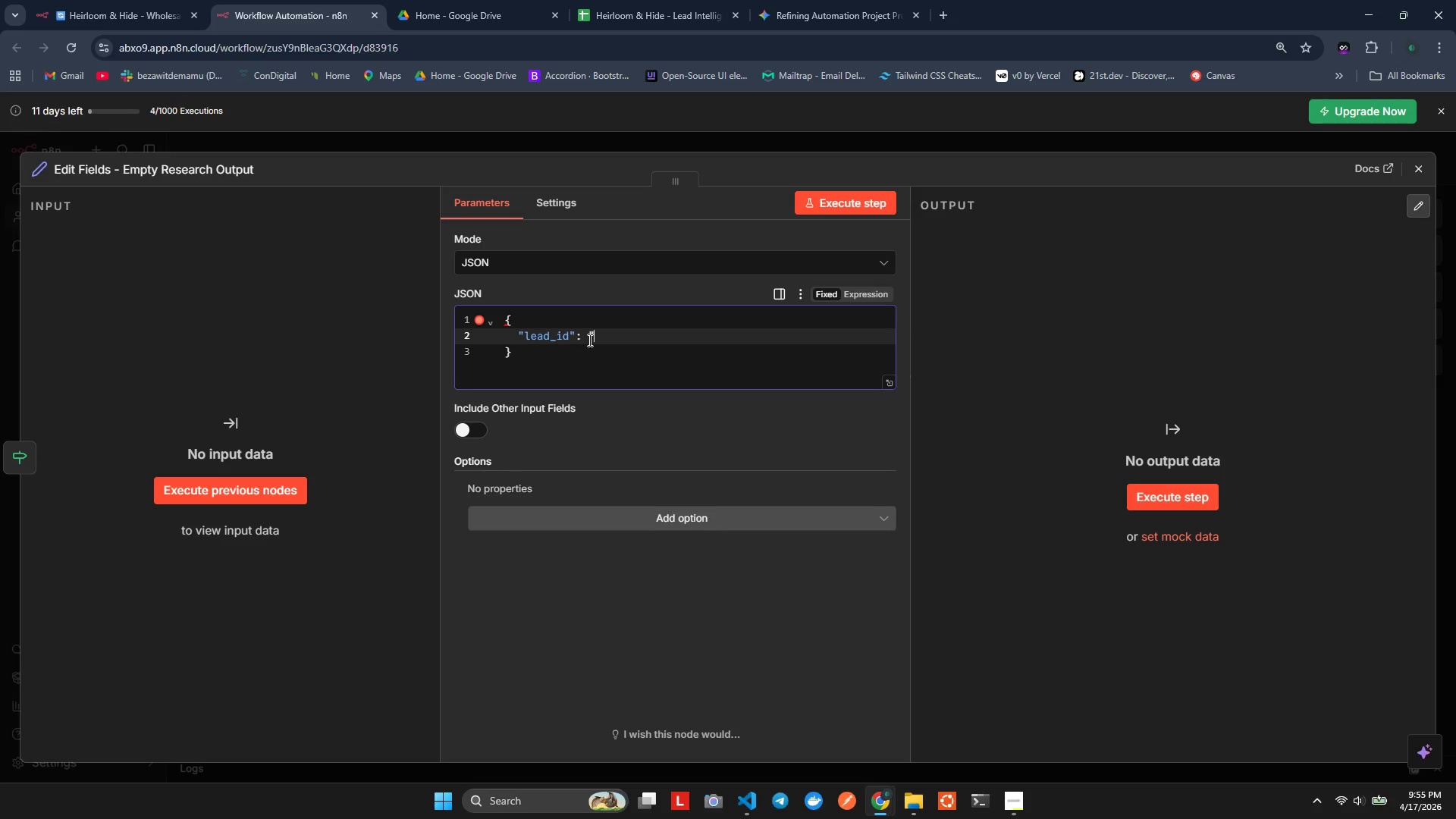 
key(Shift+Quote)
 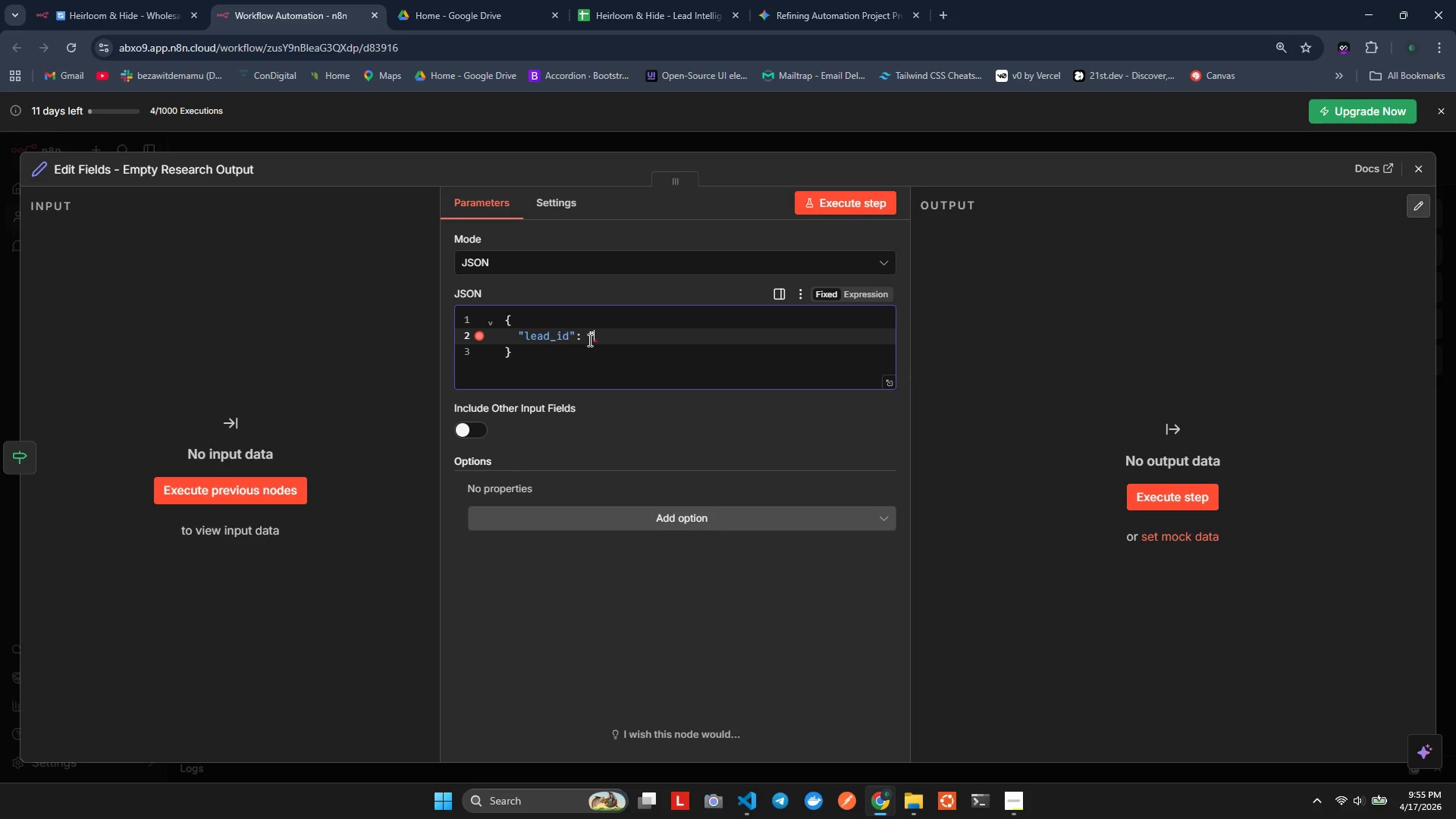 
key(Shift+Quote)
 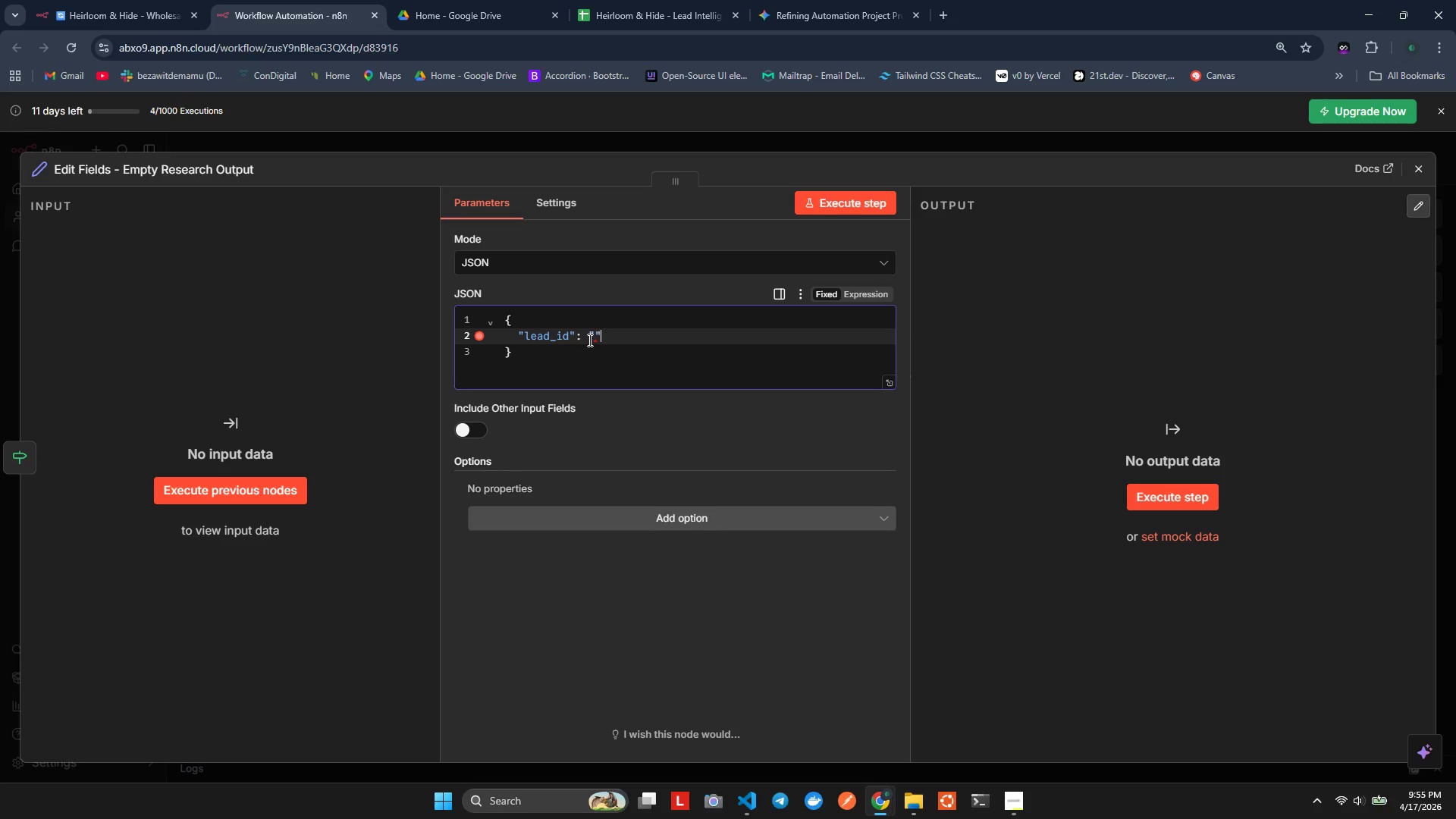 
key(ArrowLeft)
 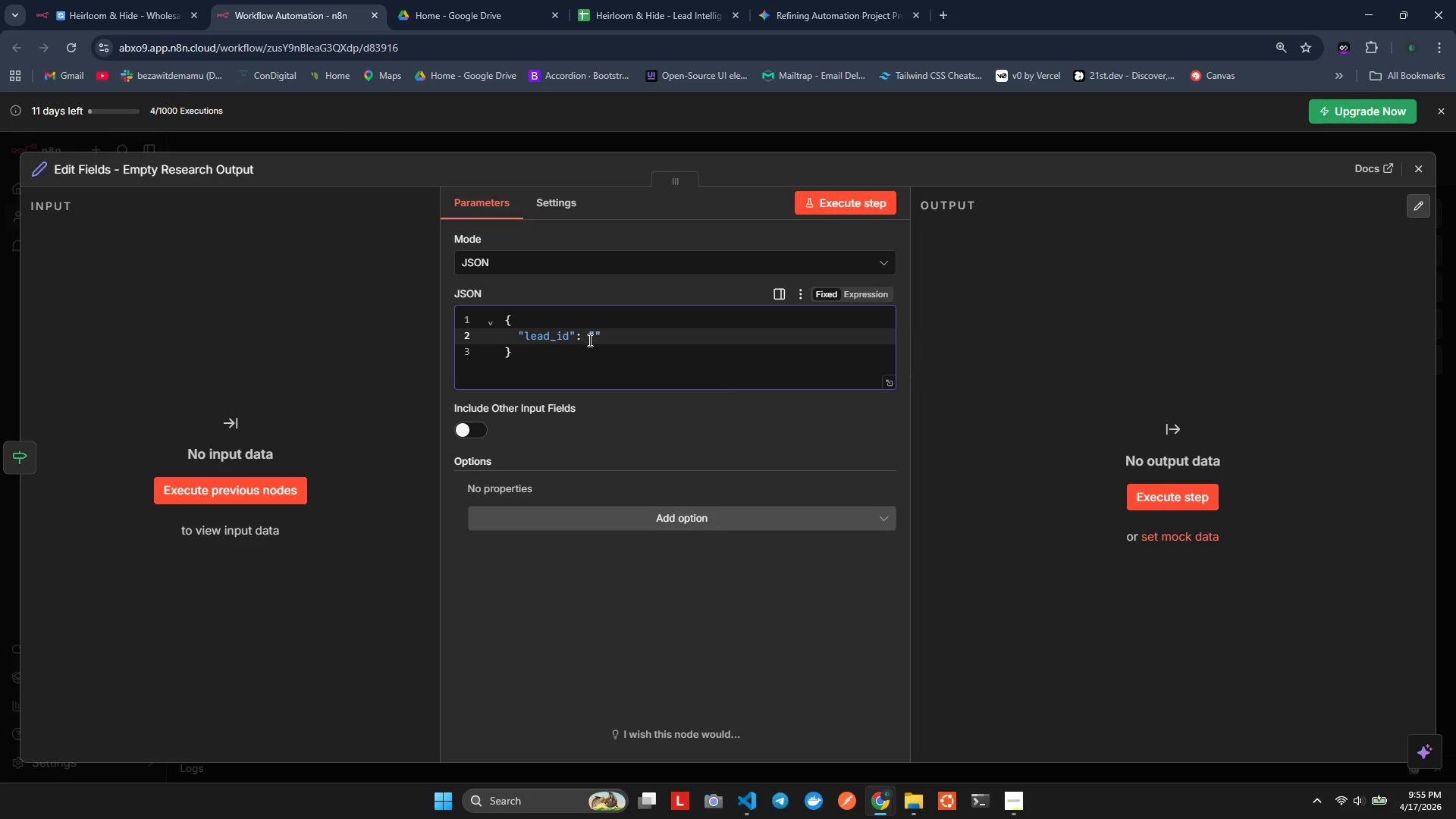 
key(Equal)
 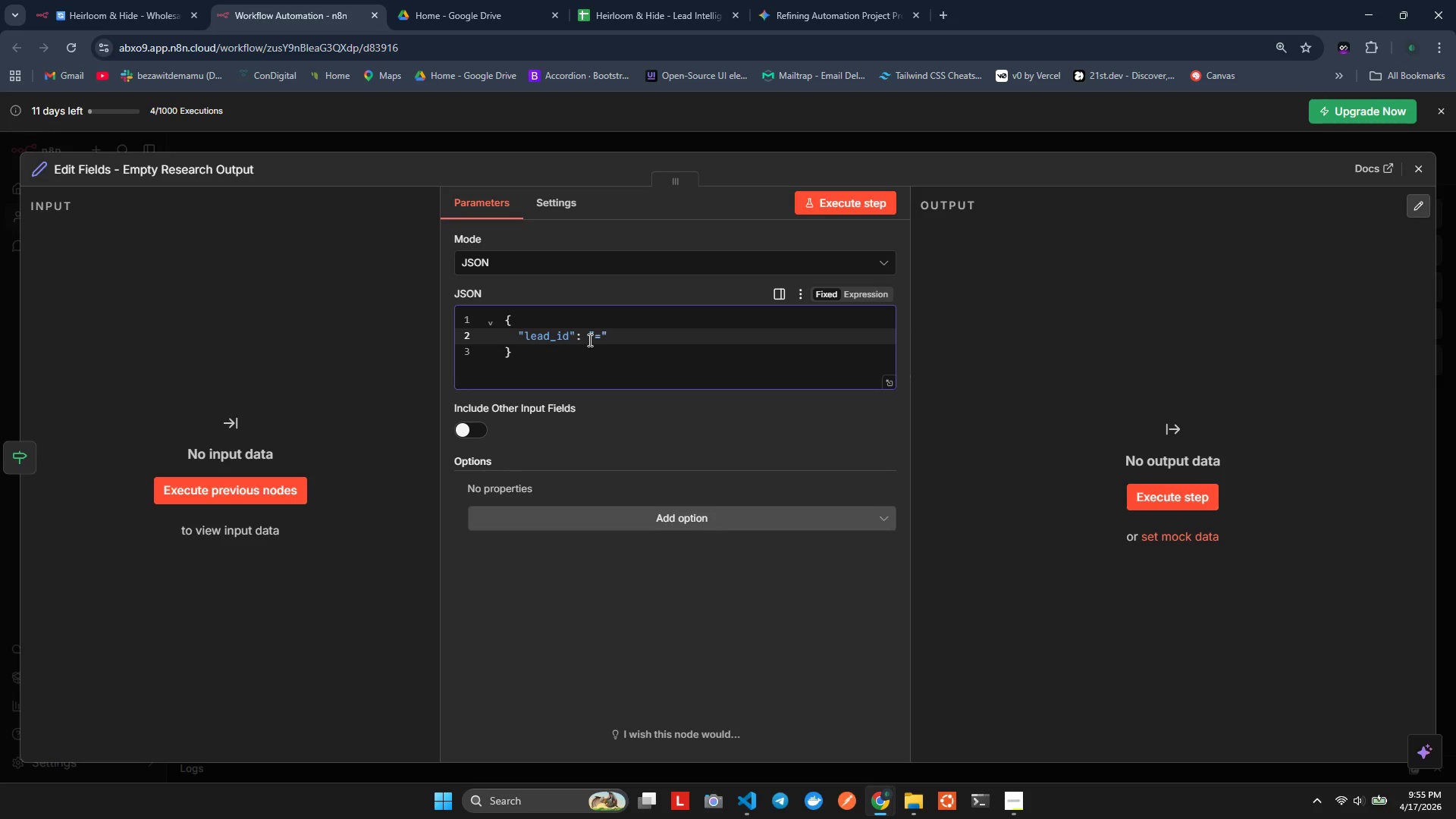 
key(Shift+BracketLeft)
 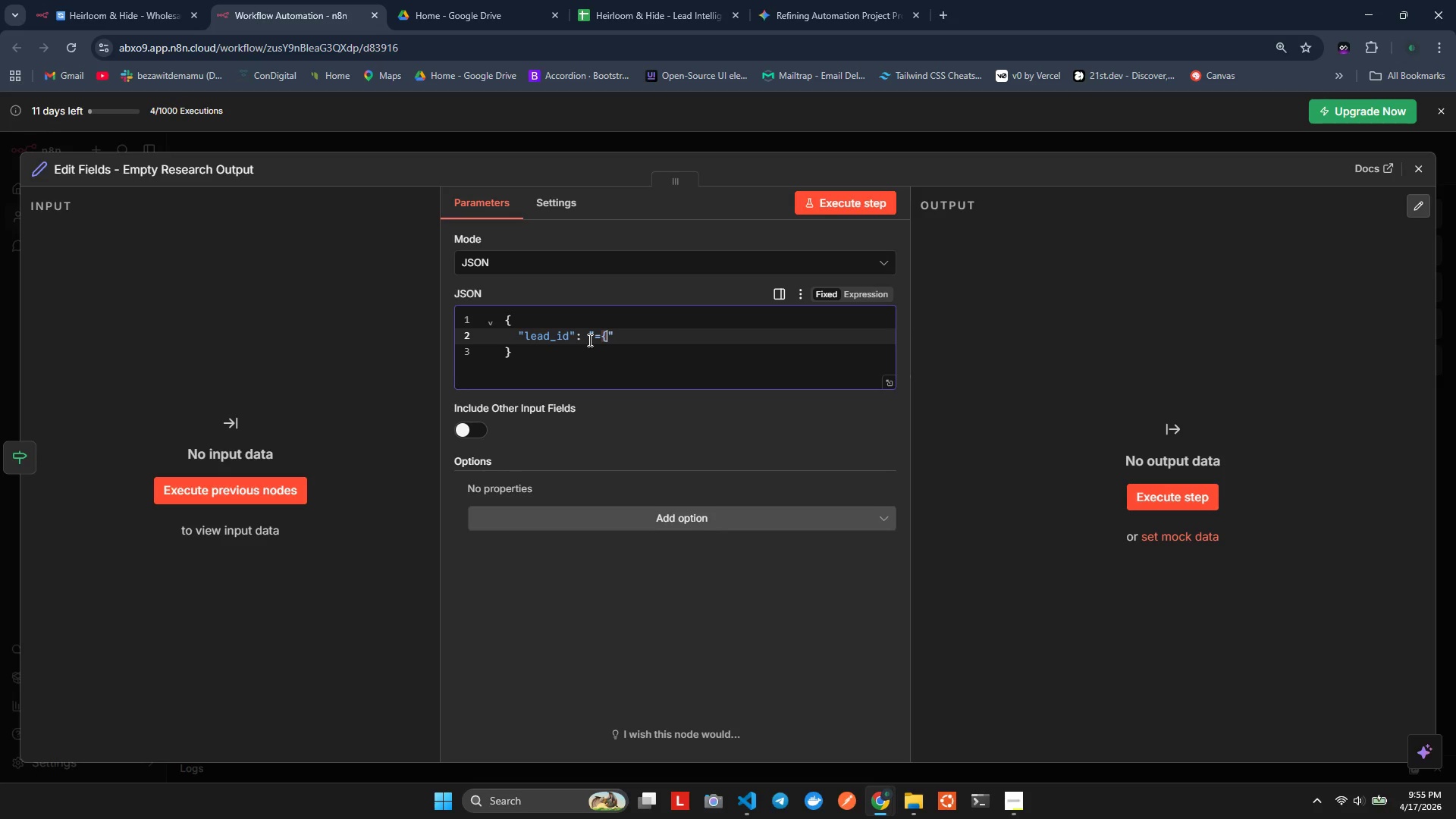 
key(Shift+BracketLeft)
 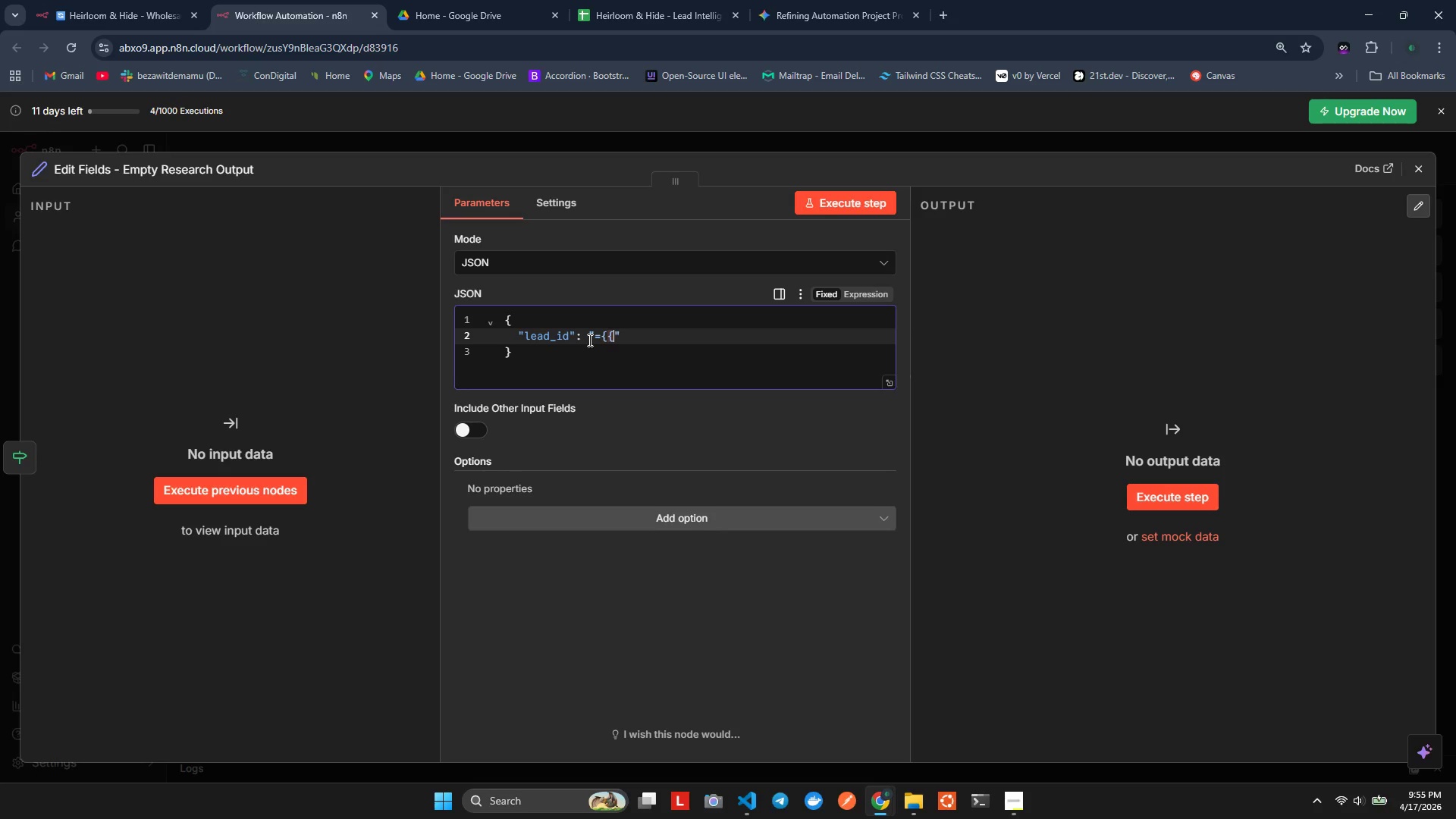 
key(Shift+BracketRight)
 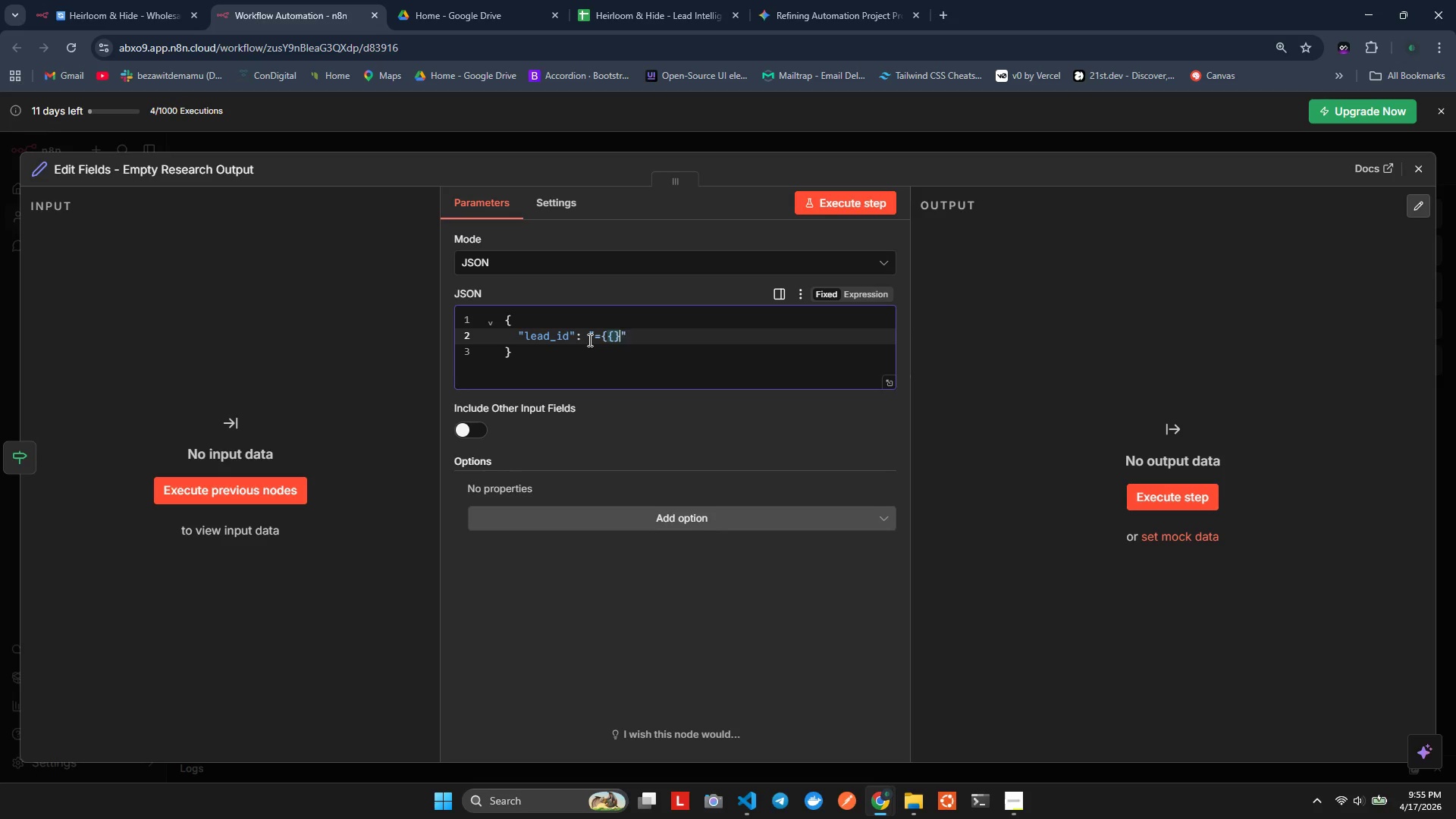 
key(Shift+BracketRight)
 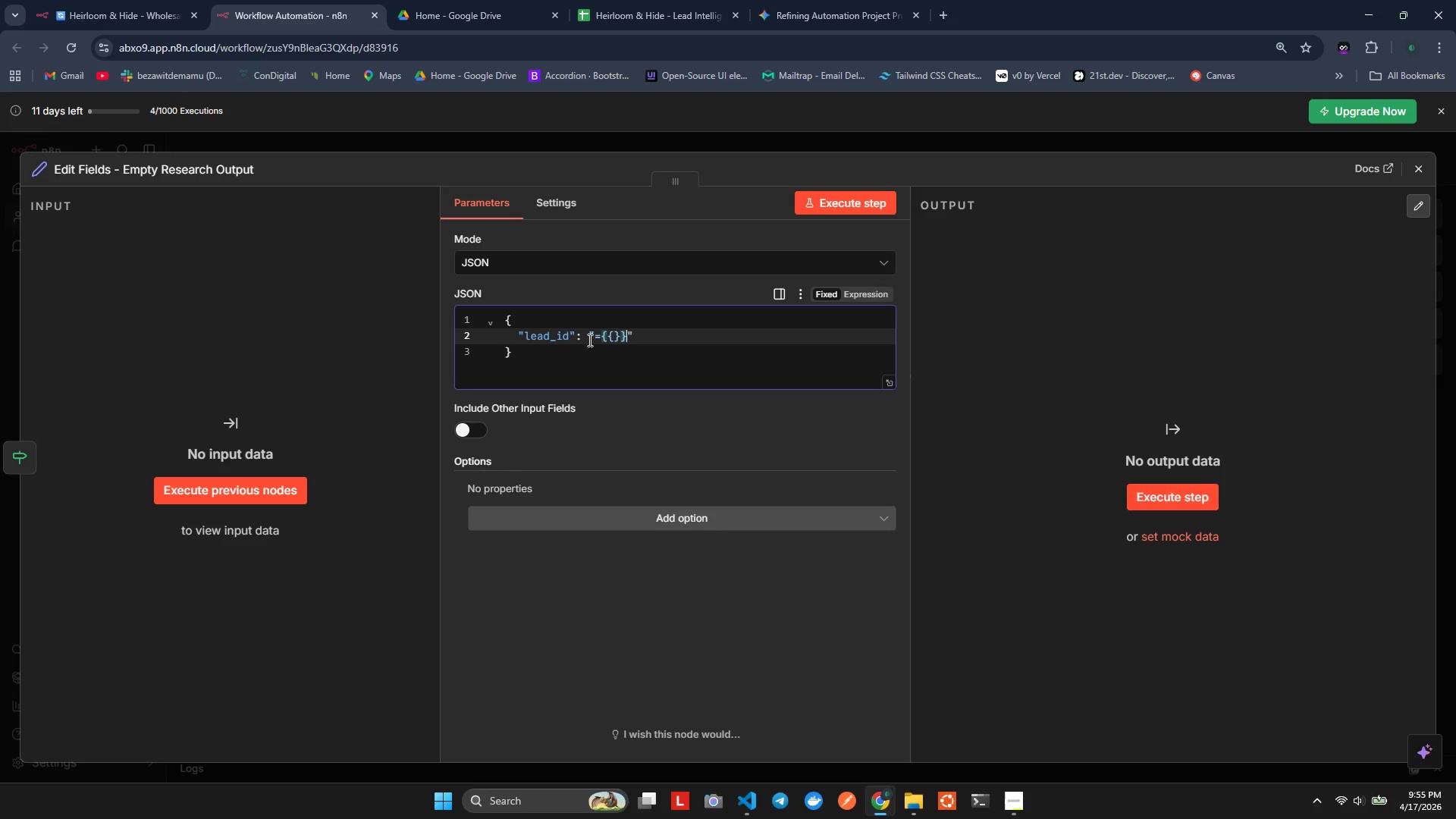 
key(ArrowLeft)
 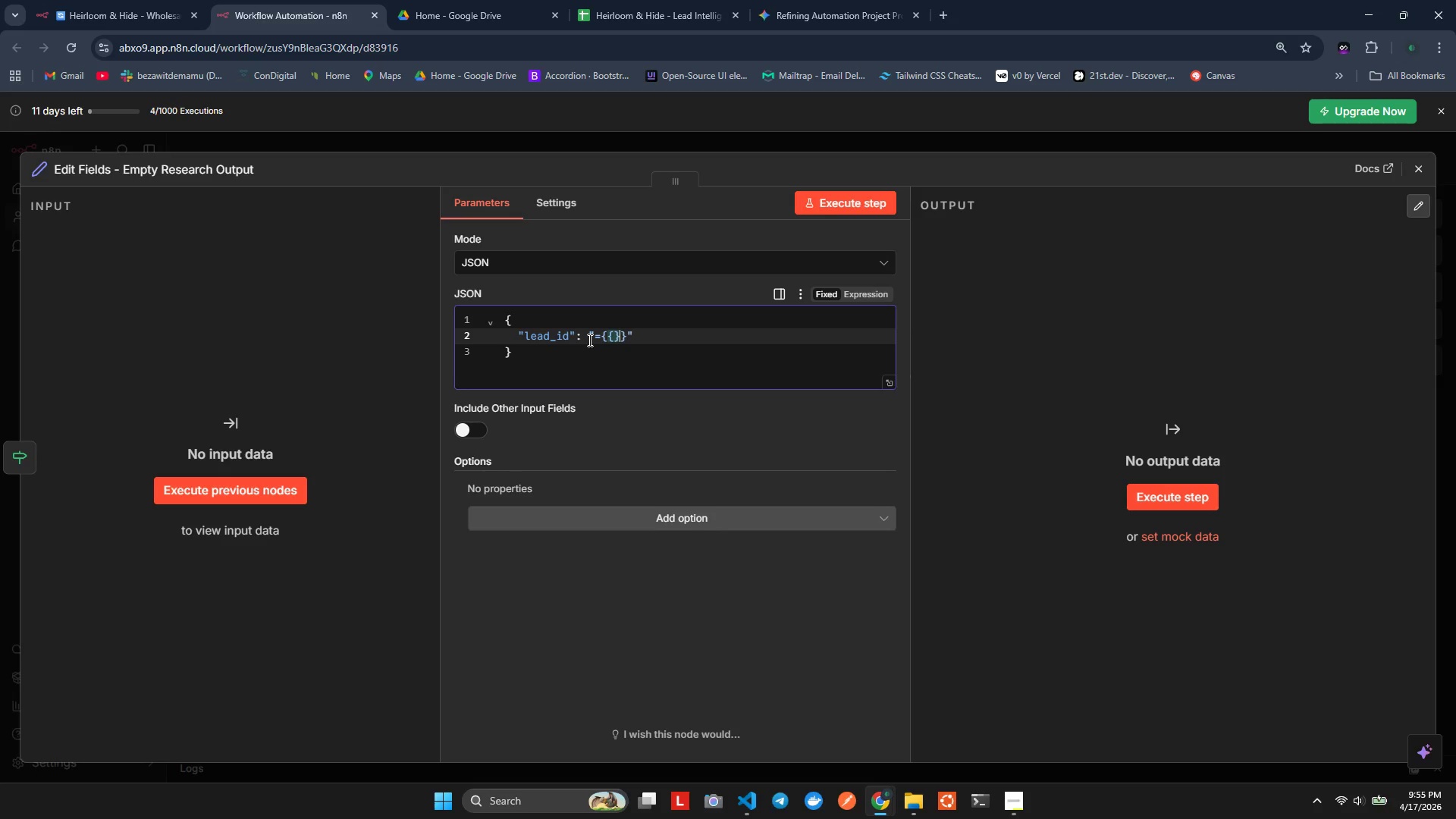 
key(ArrowLeft)
 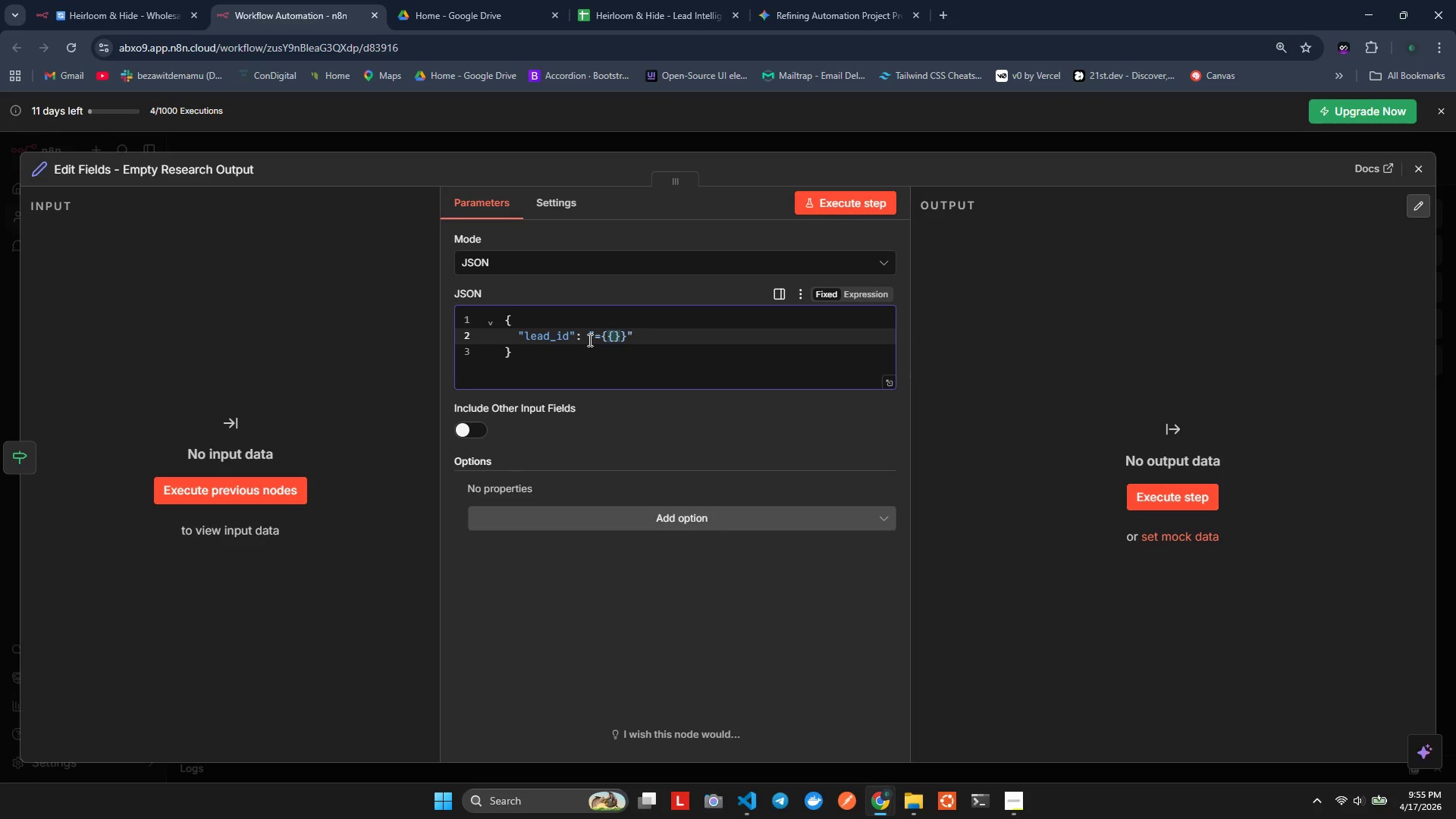 
key(Space)
 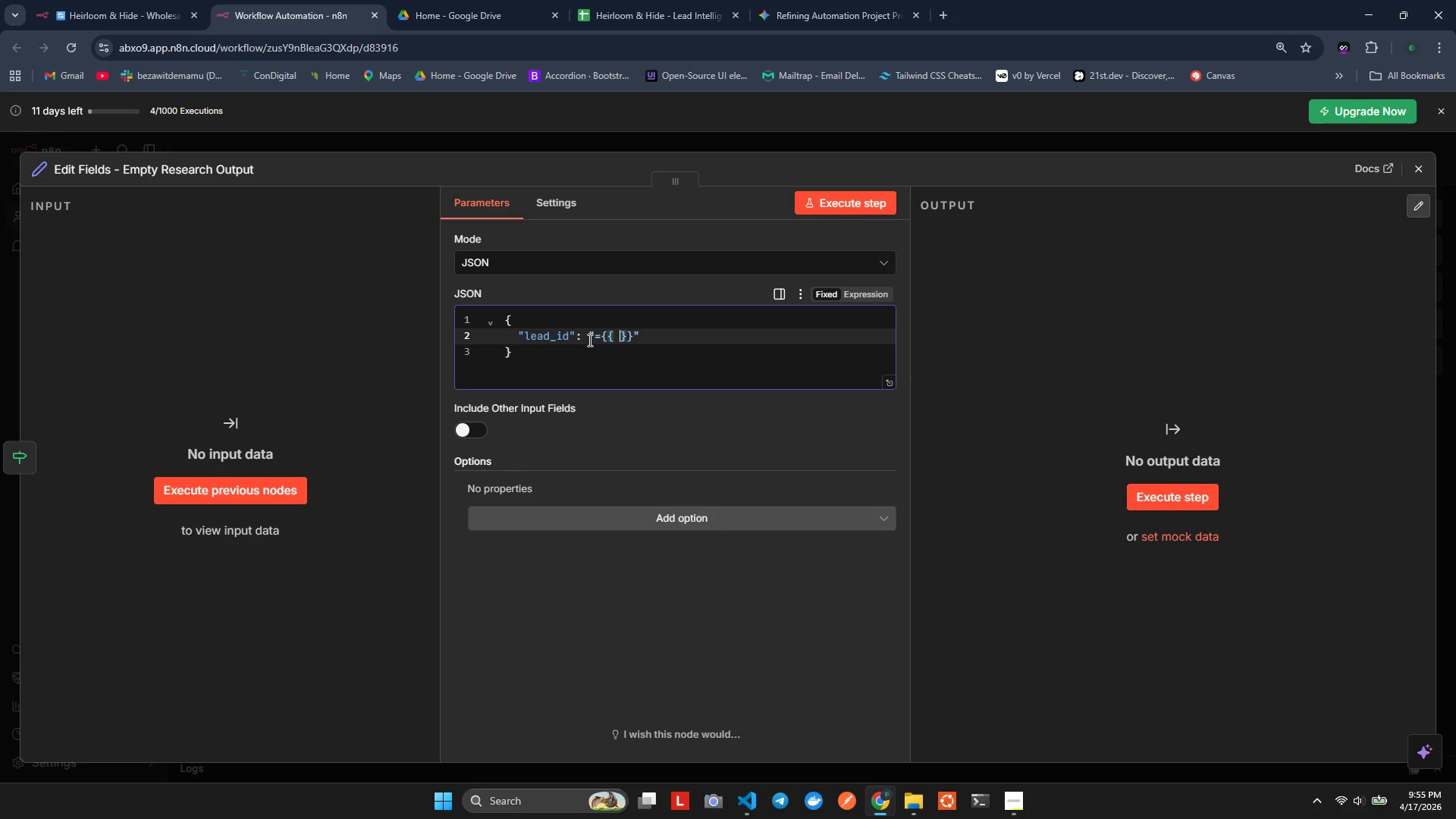 
key(ArrowLeft)
 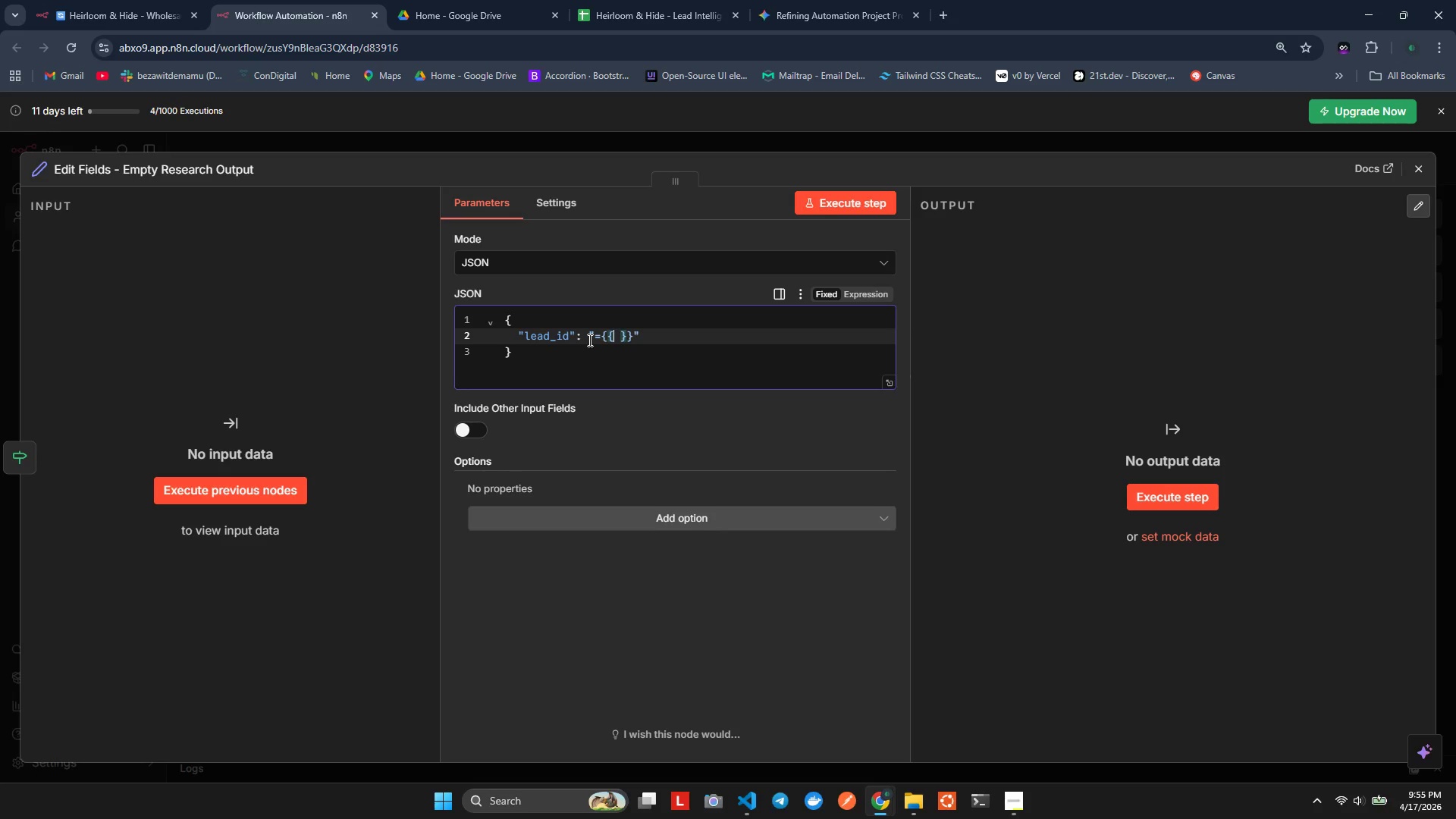 
type( $sn.ead_id)
 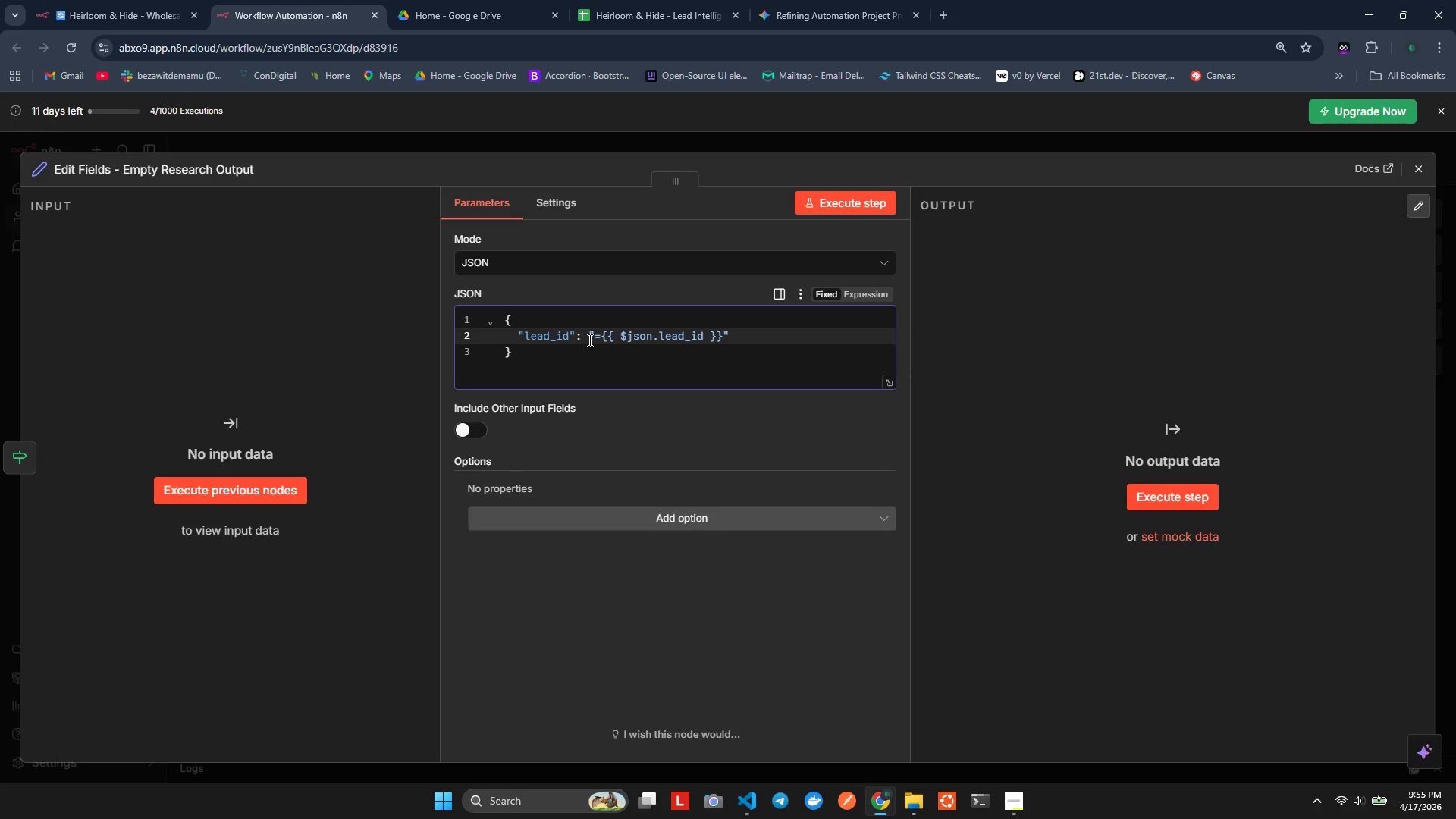 
 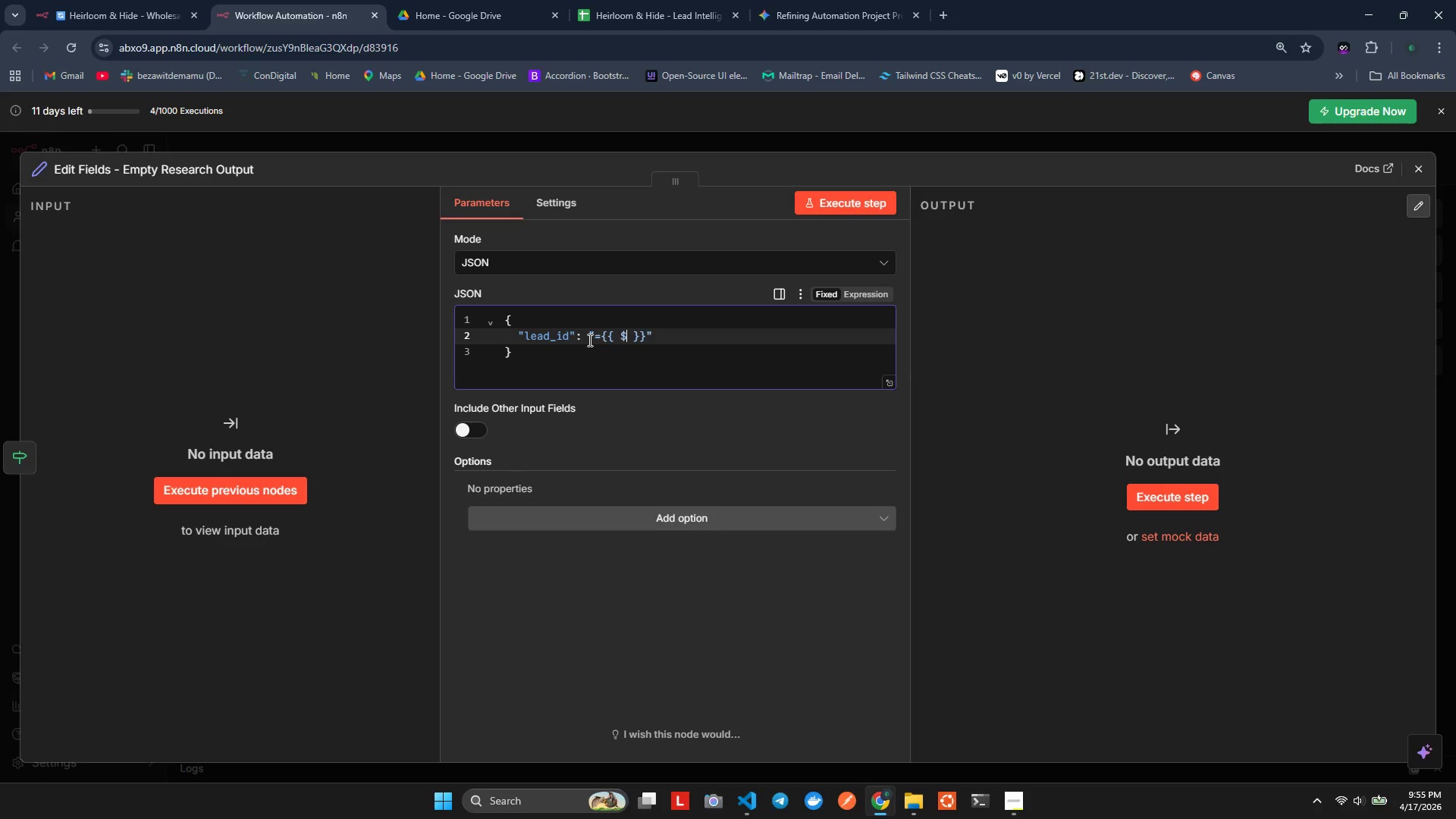 
hold_key(key=J, duration=0.33)
 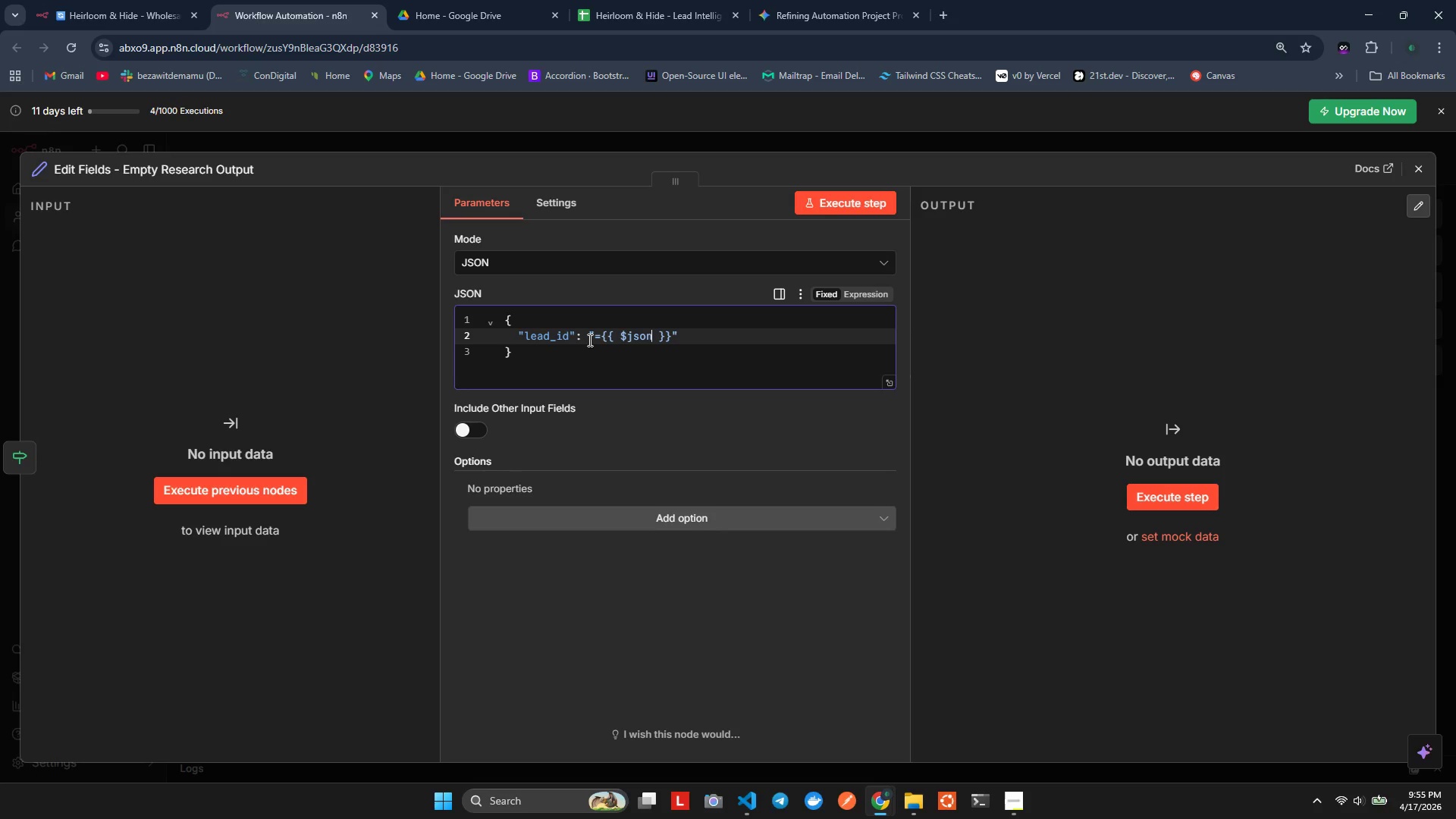 
hold_key(key=O, duration=0.31)
 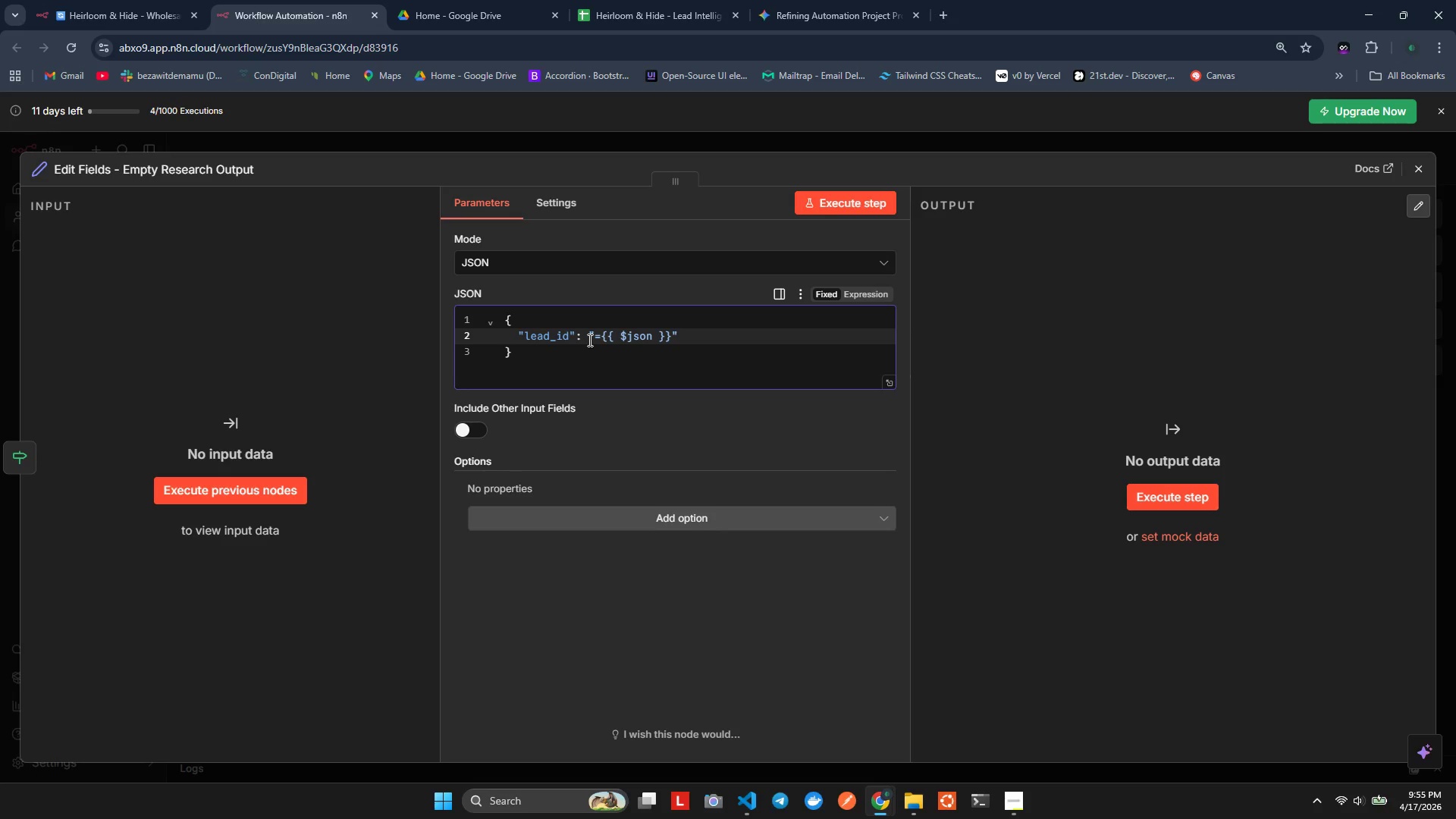 
hold_key(key=L, duration=0.41)
 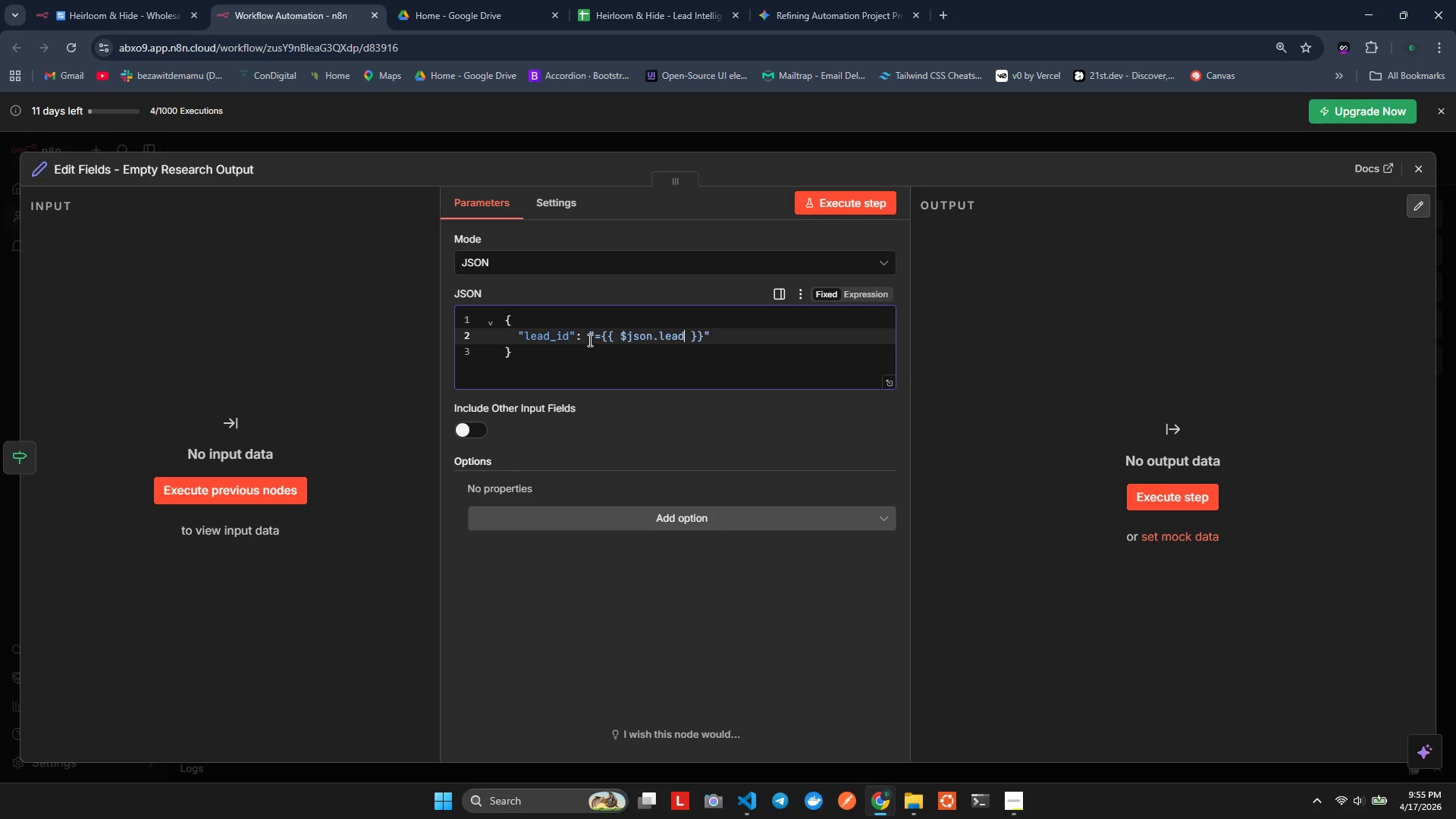 
wait(10.11)
 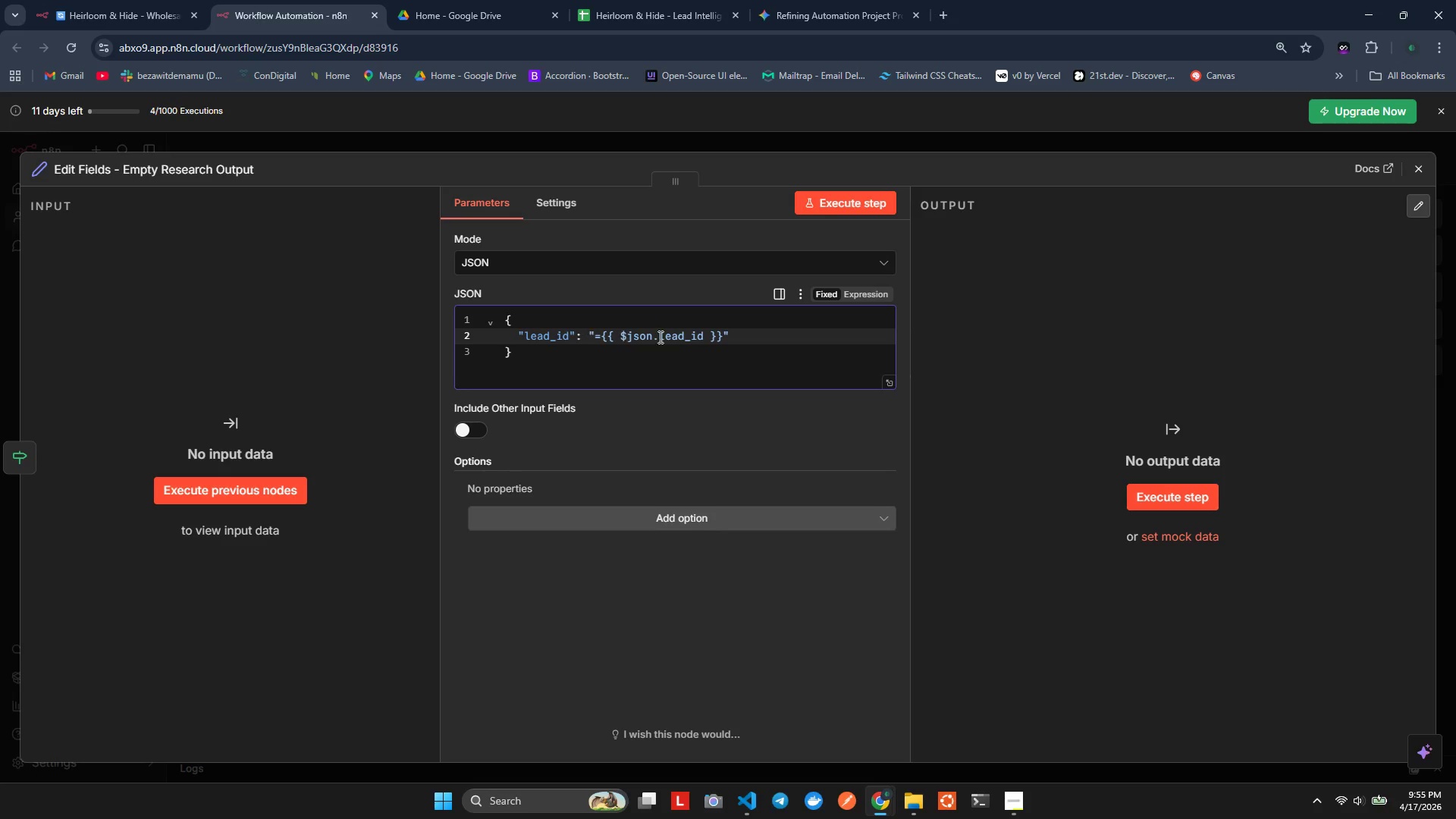 
hold_key(key=ArrowRight, duration=0.55)
 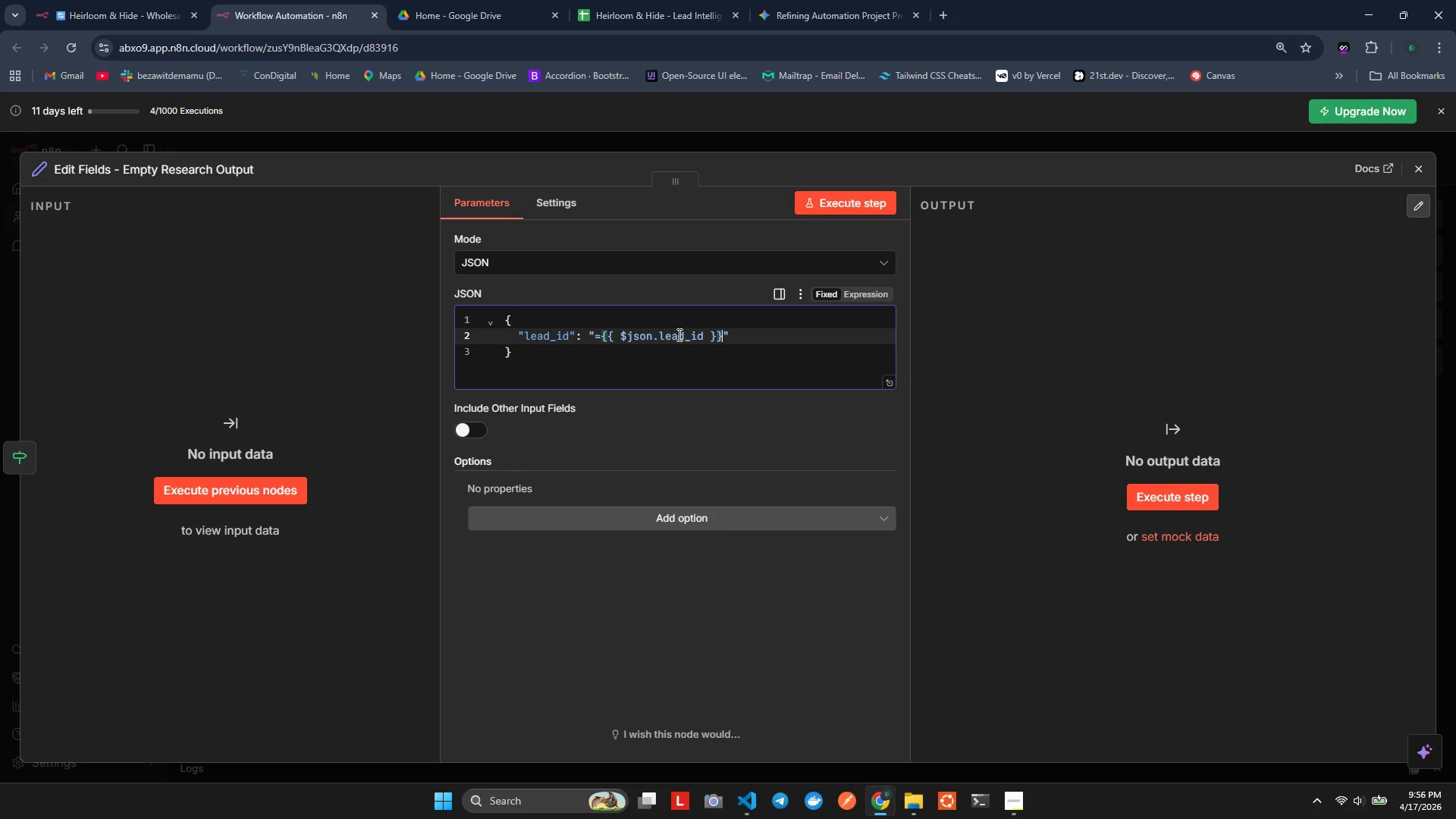 
key(ArrowRight)
 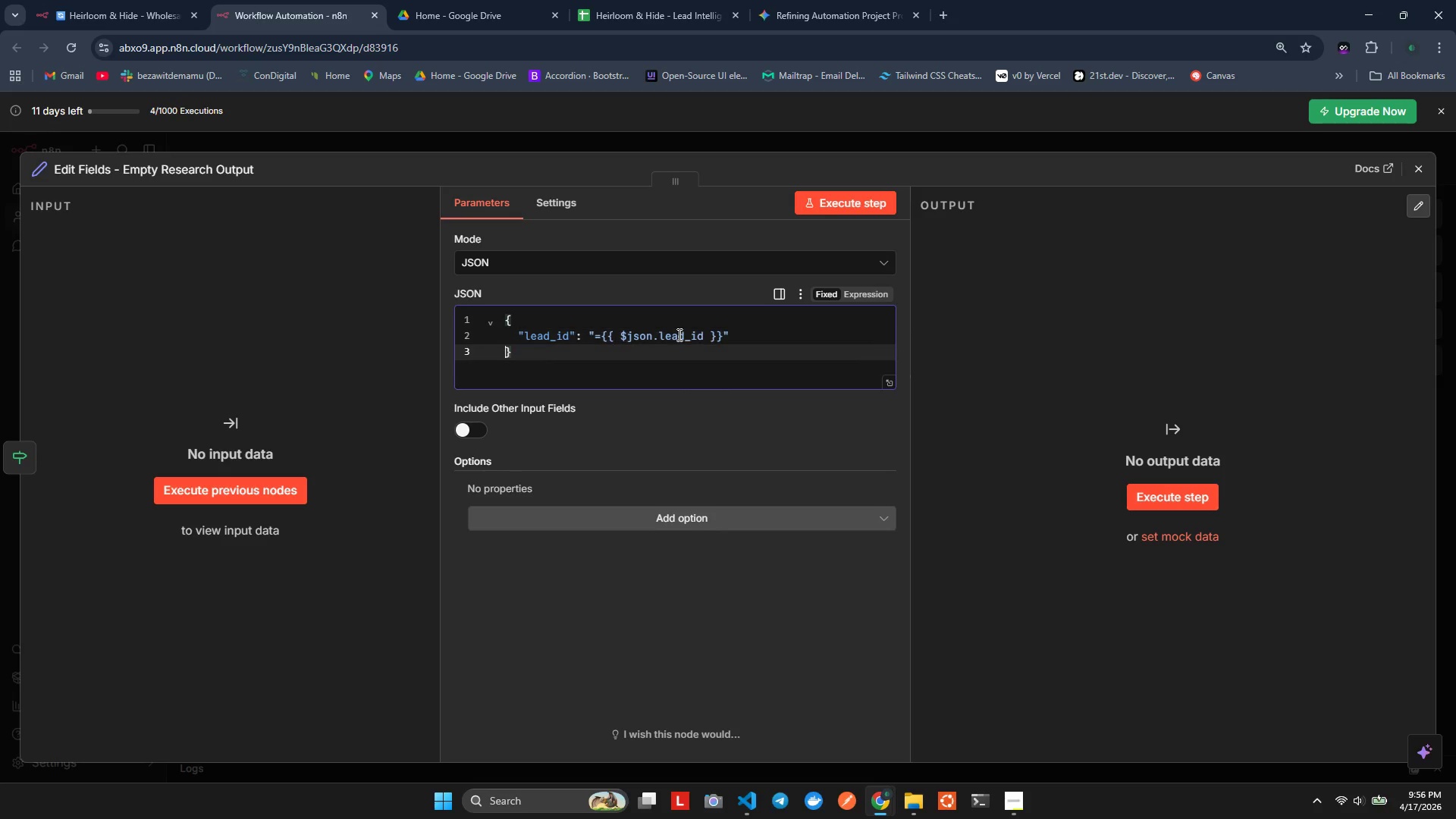 
key(ArrowRight)
 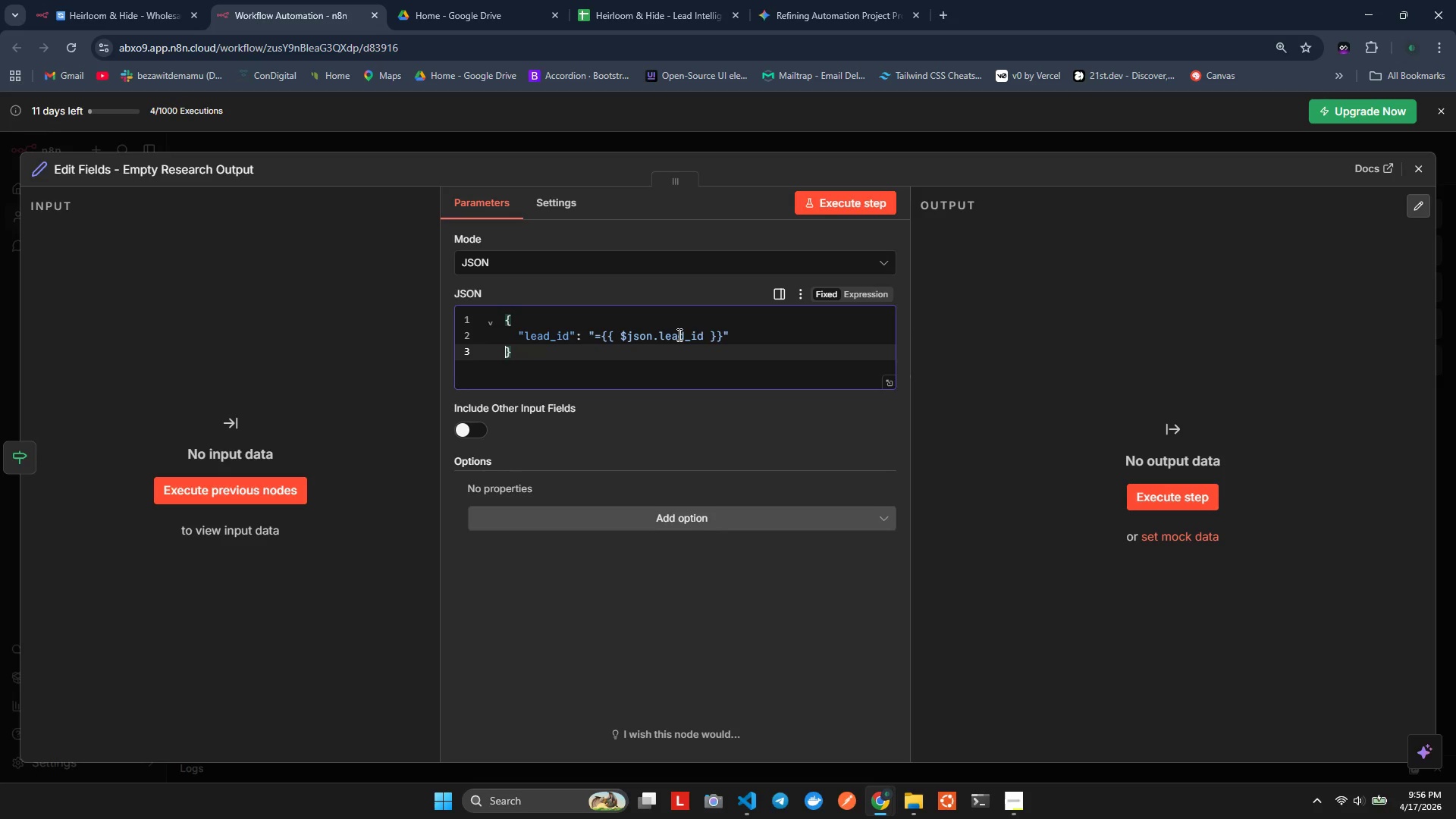 
key(ArrowRight)
 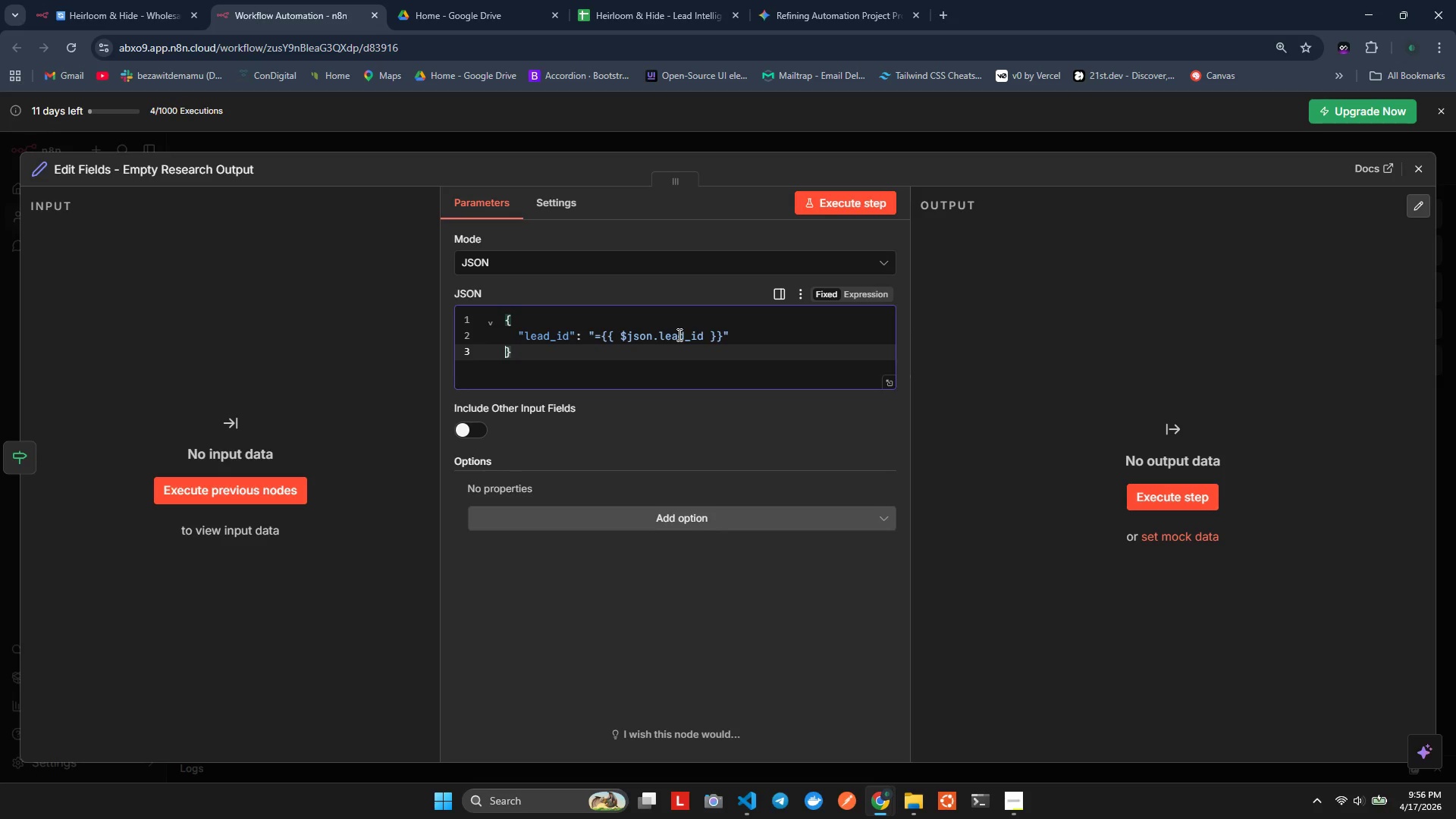 
key(ArrowLeft)
 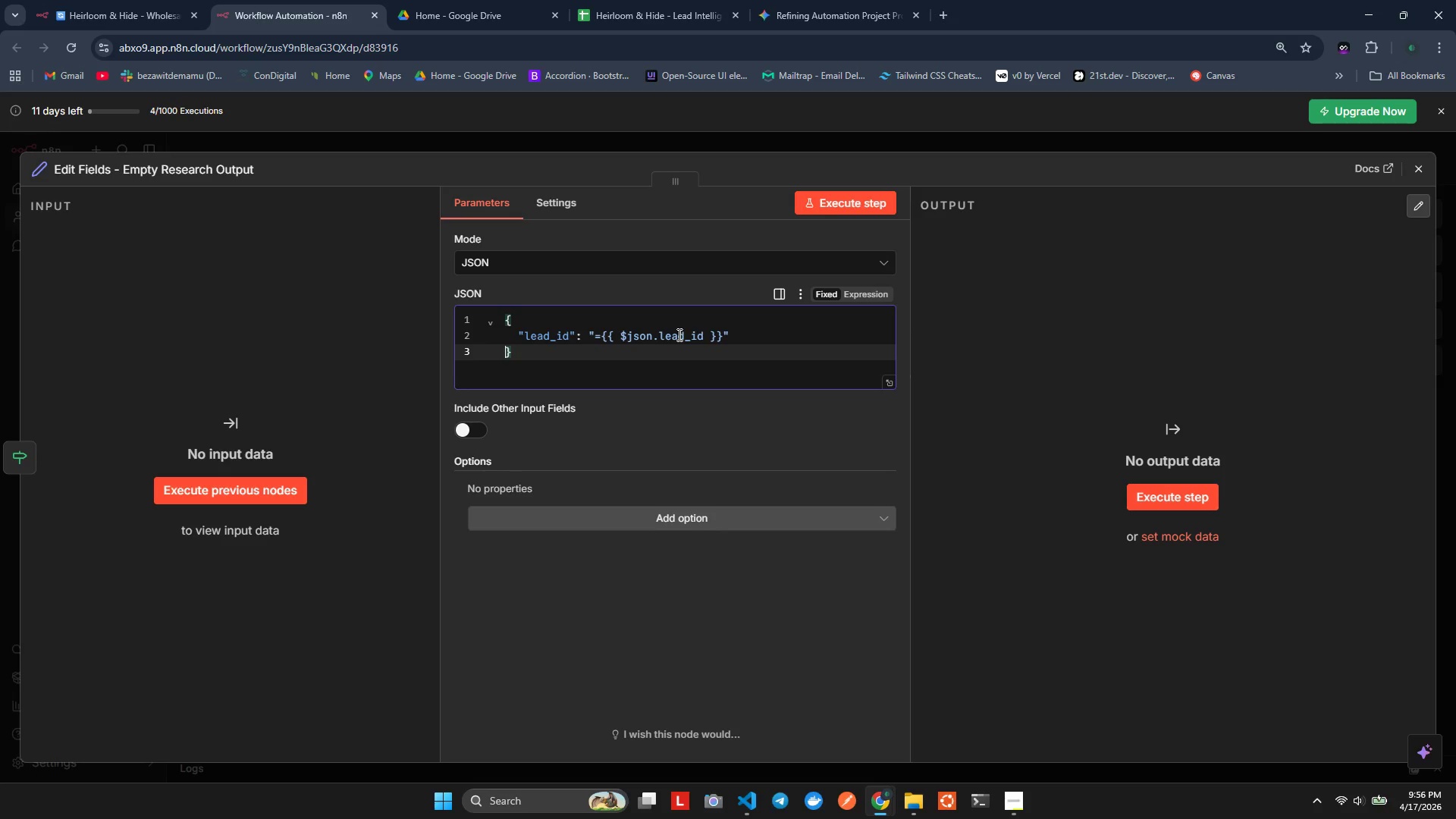 
key(ArrowRight)
 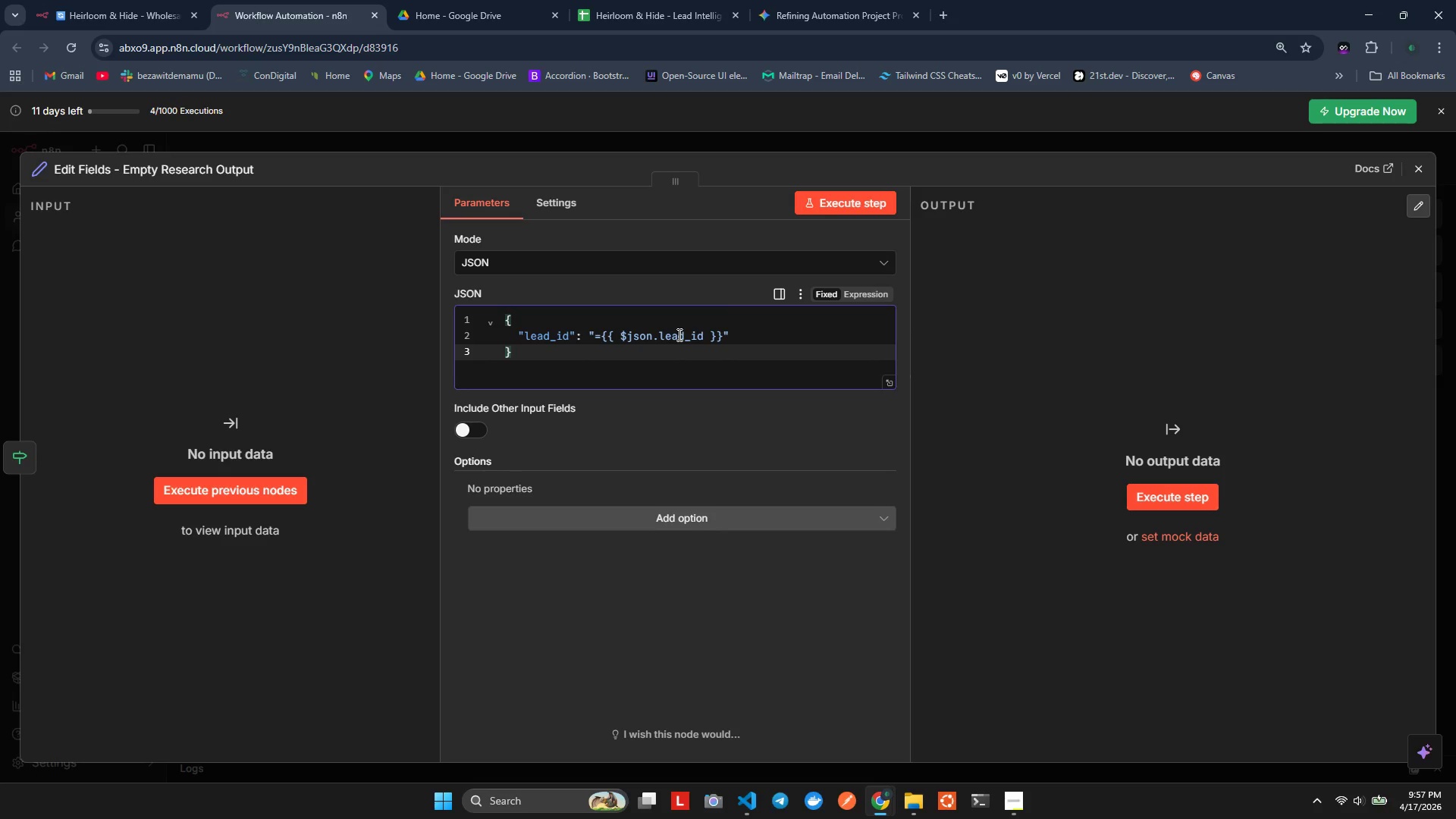 
wait(69.16)
 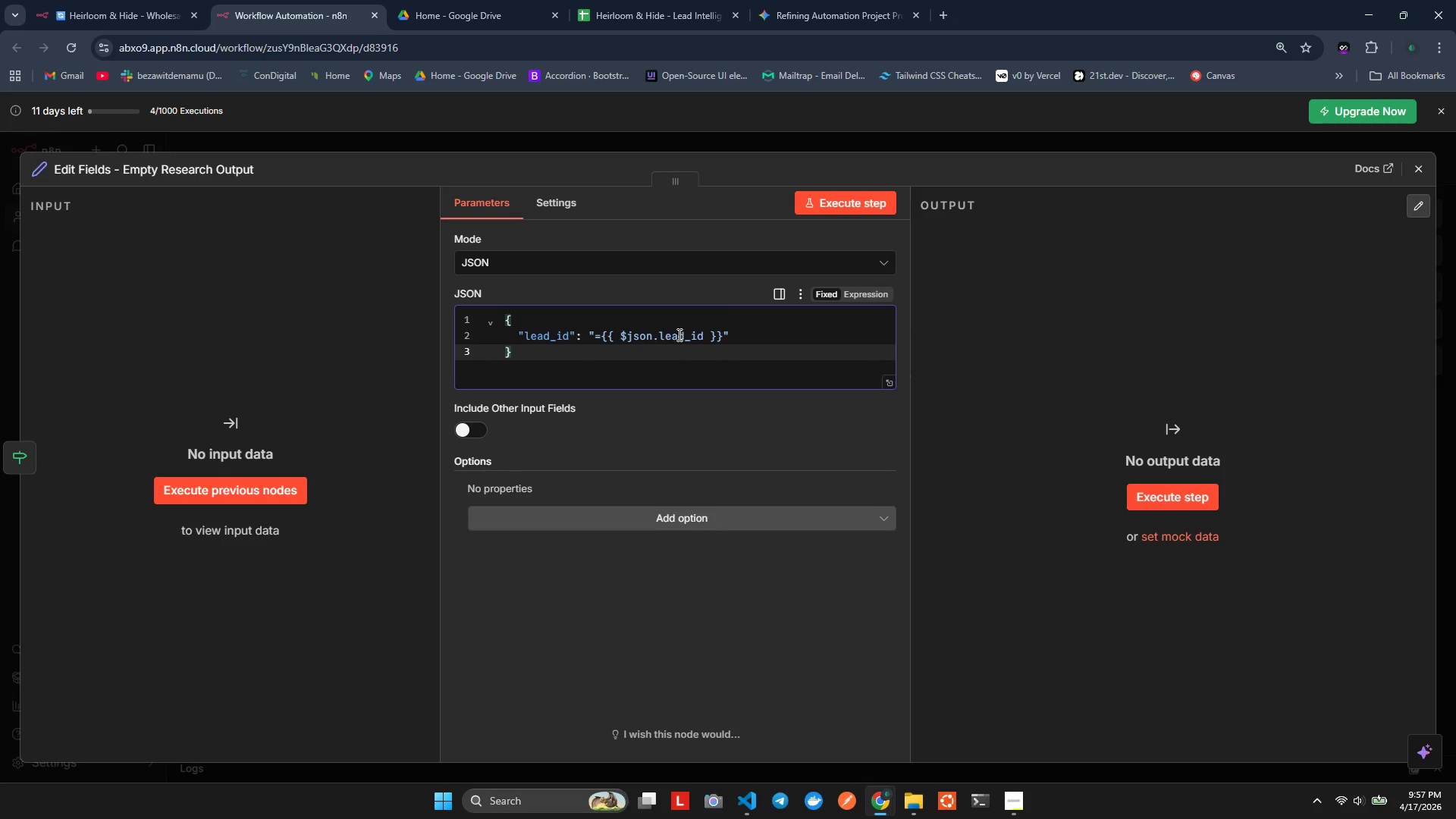 
key(ArrowRight)
 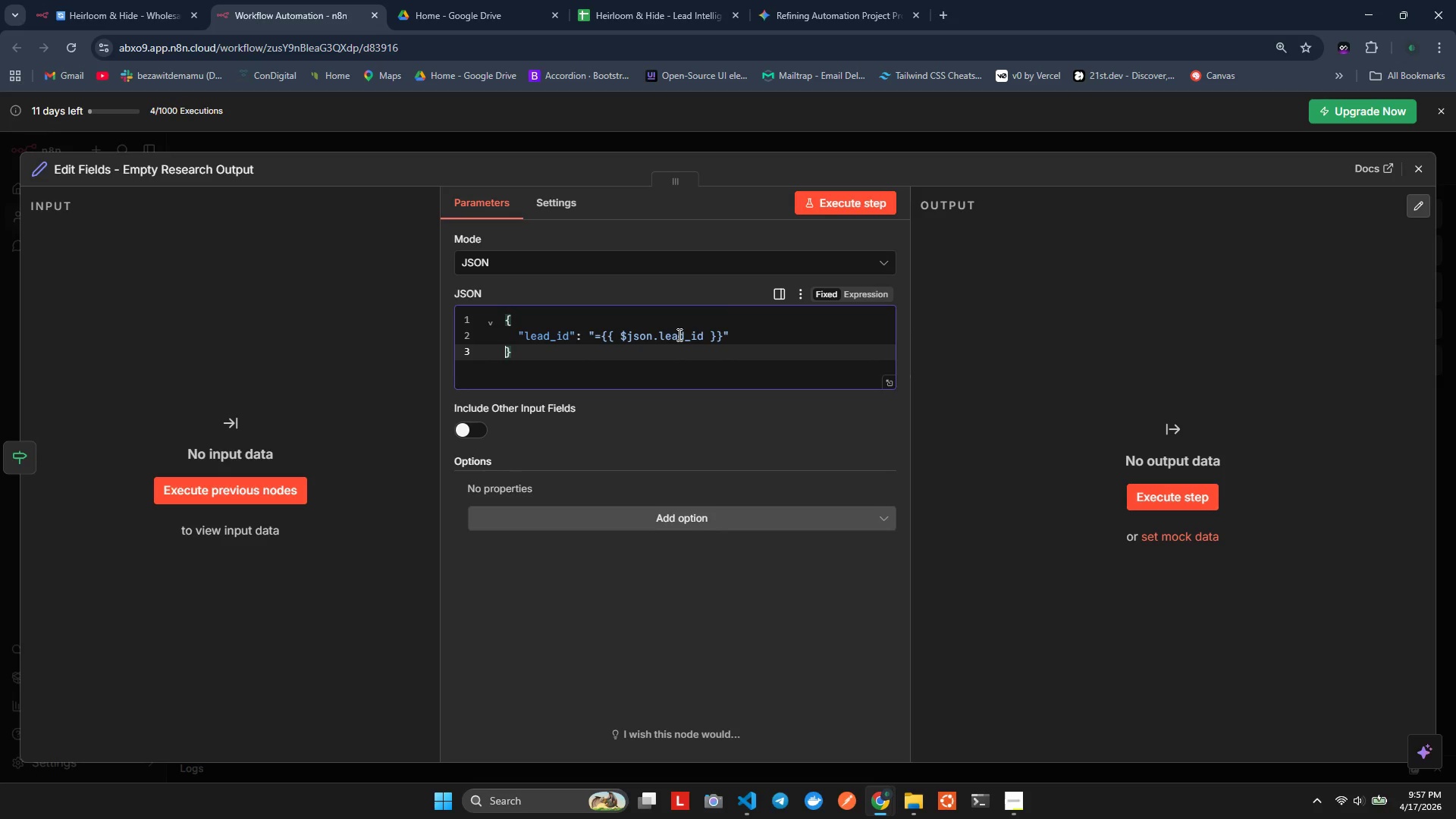 
key(ArrowLeft)
 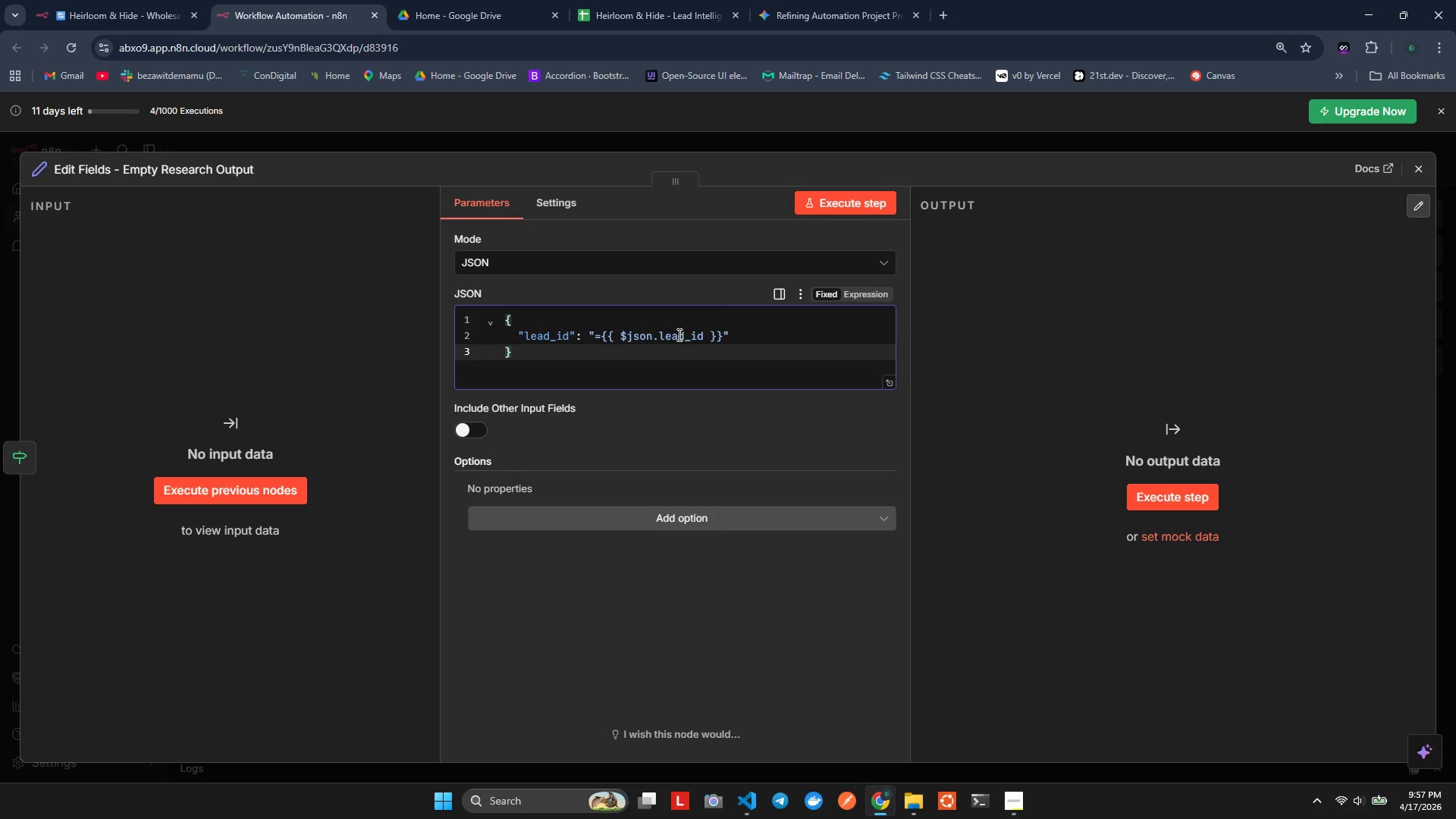 
key(ArrowRight)
 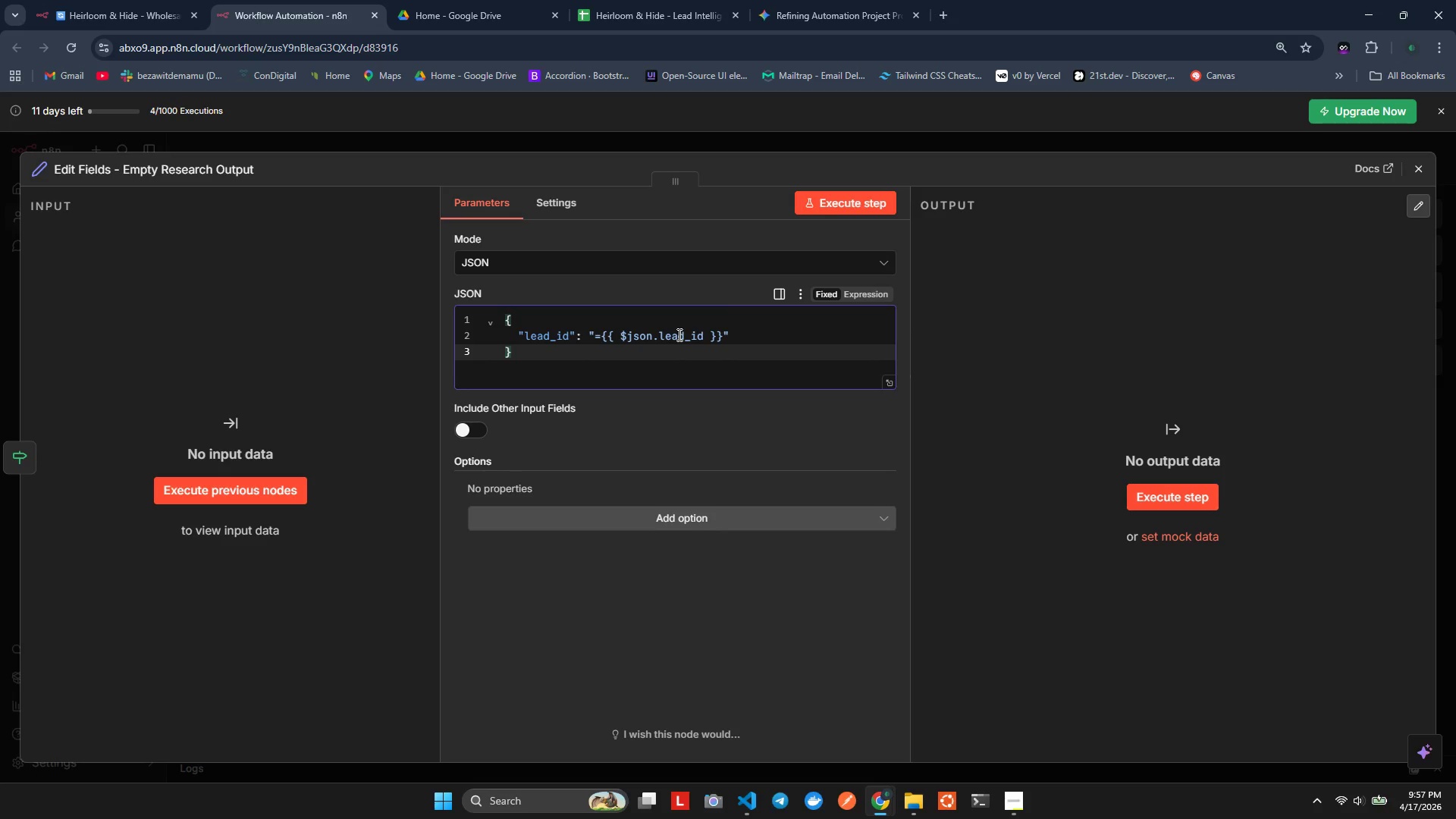 
key(ArrowUp)
 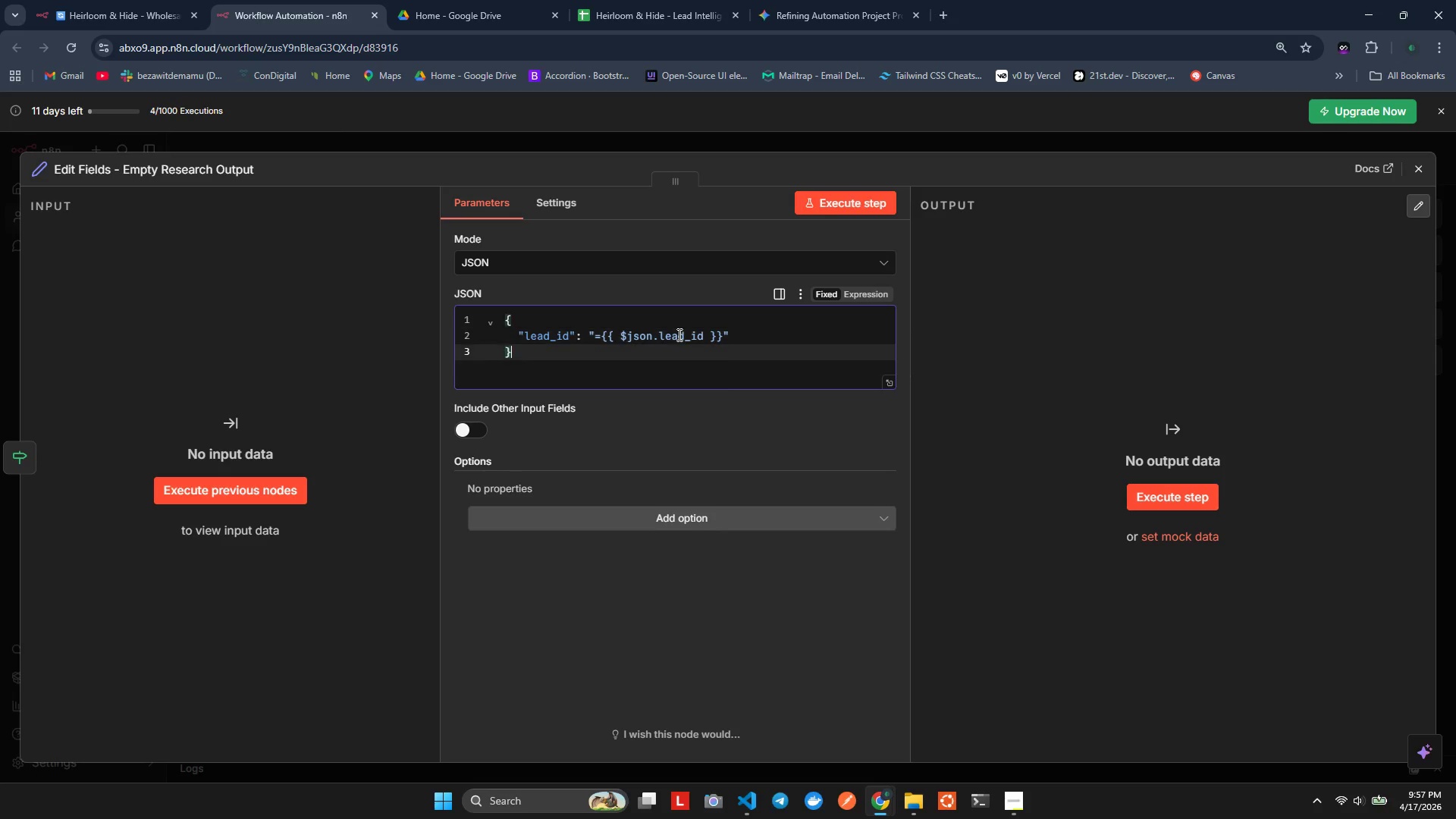 
key(ArrowDown)
 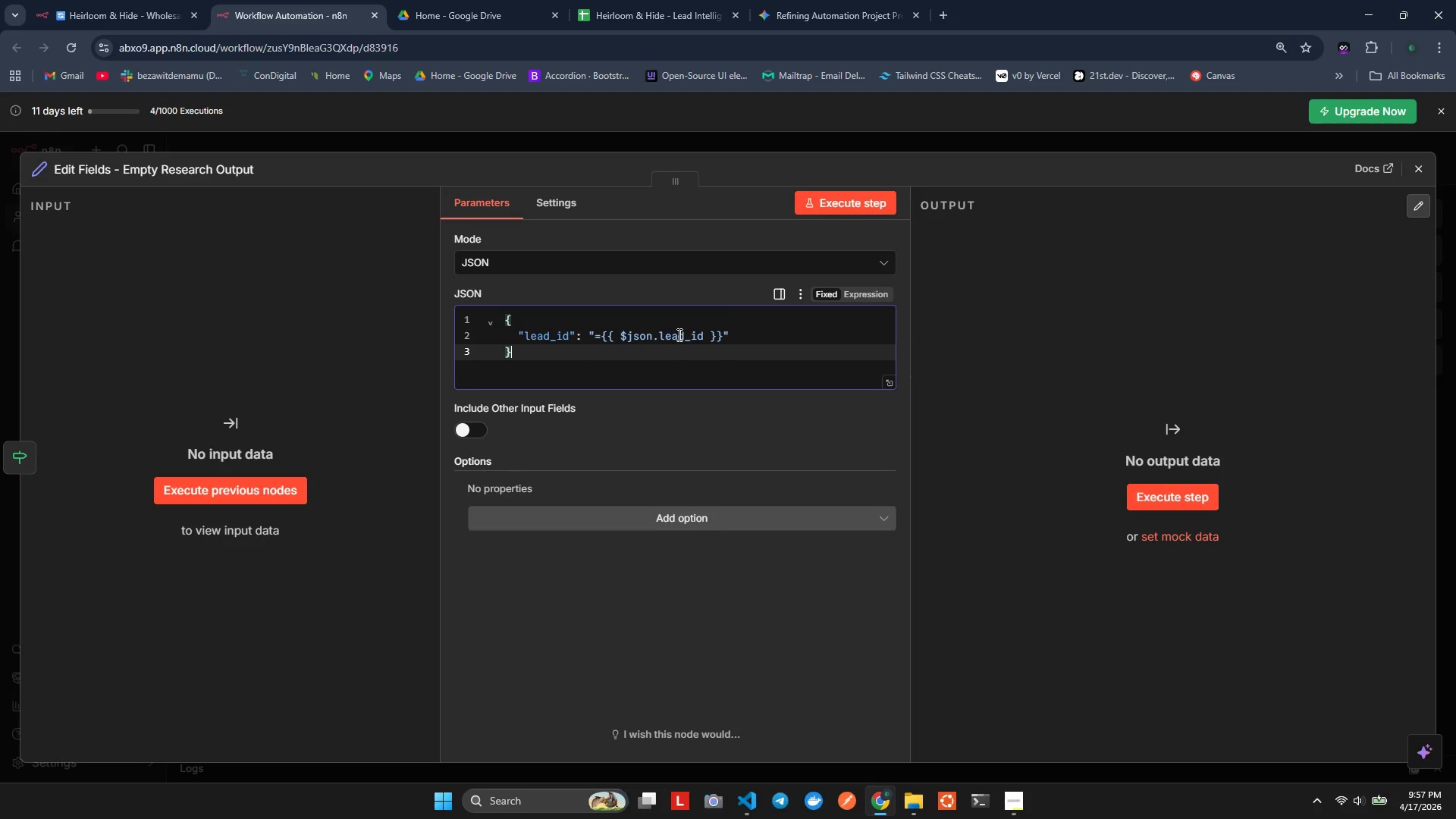 
wait(10.51)
 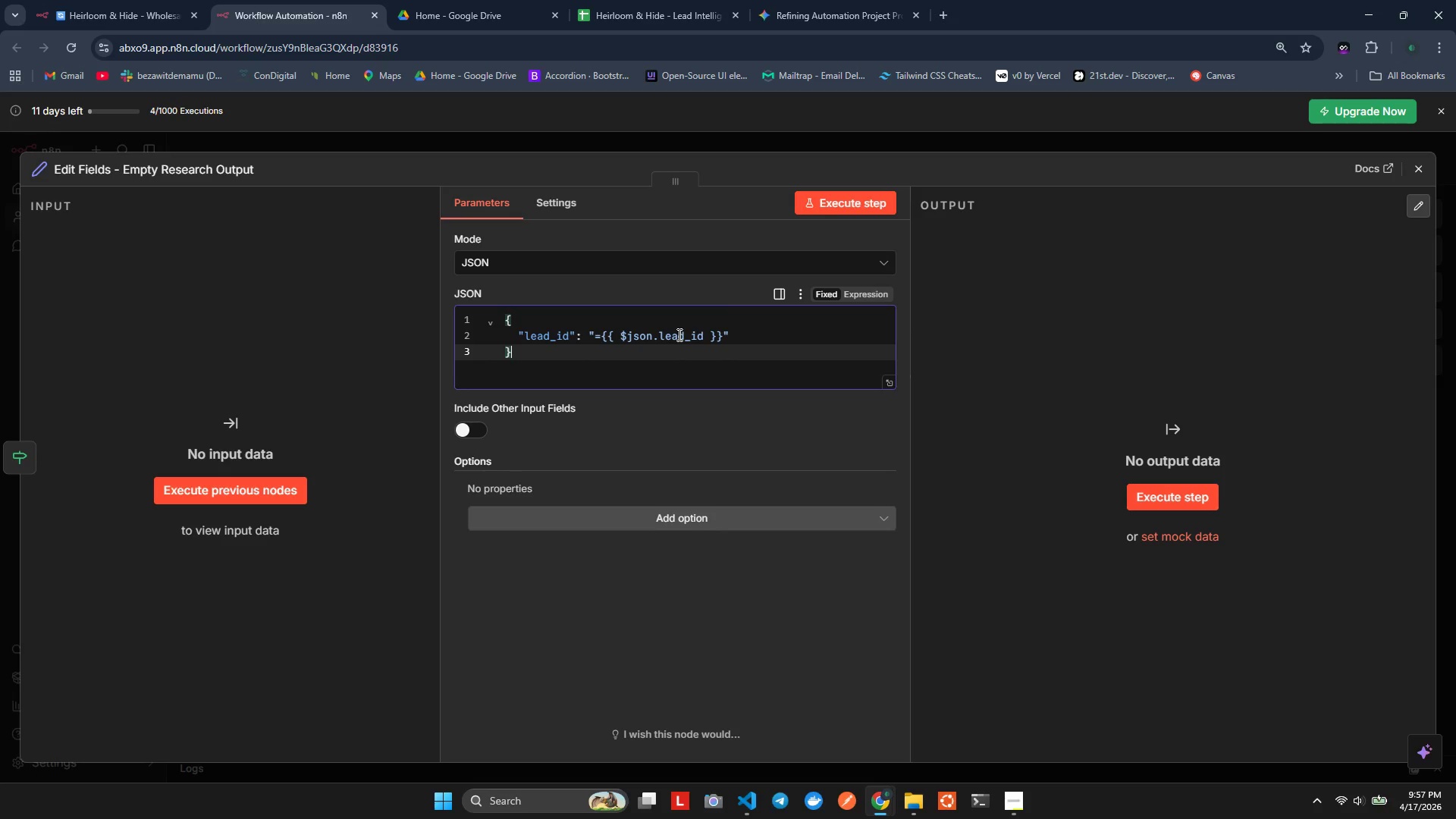 
key(ArrowUp)
 